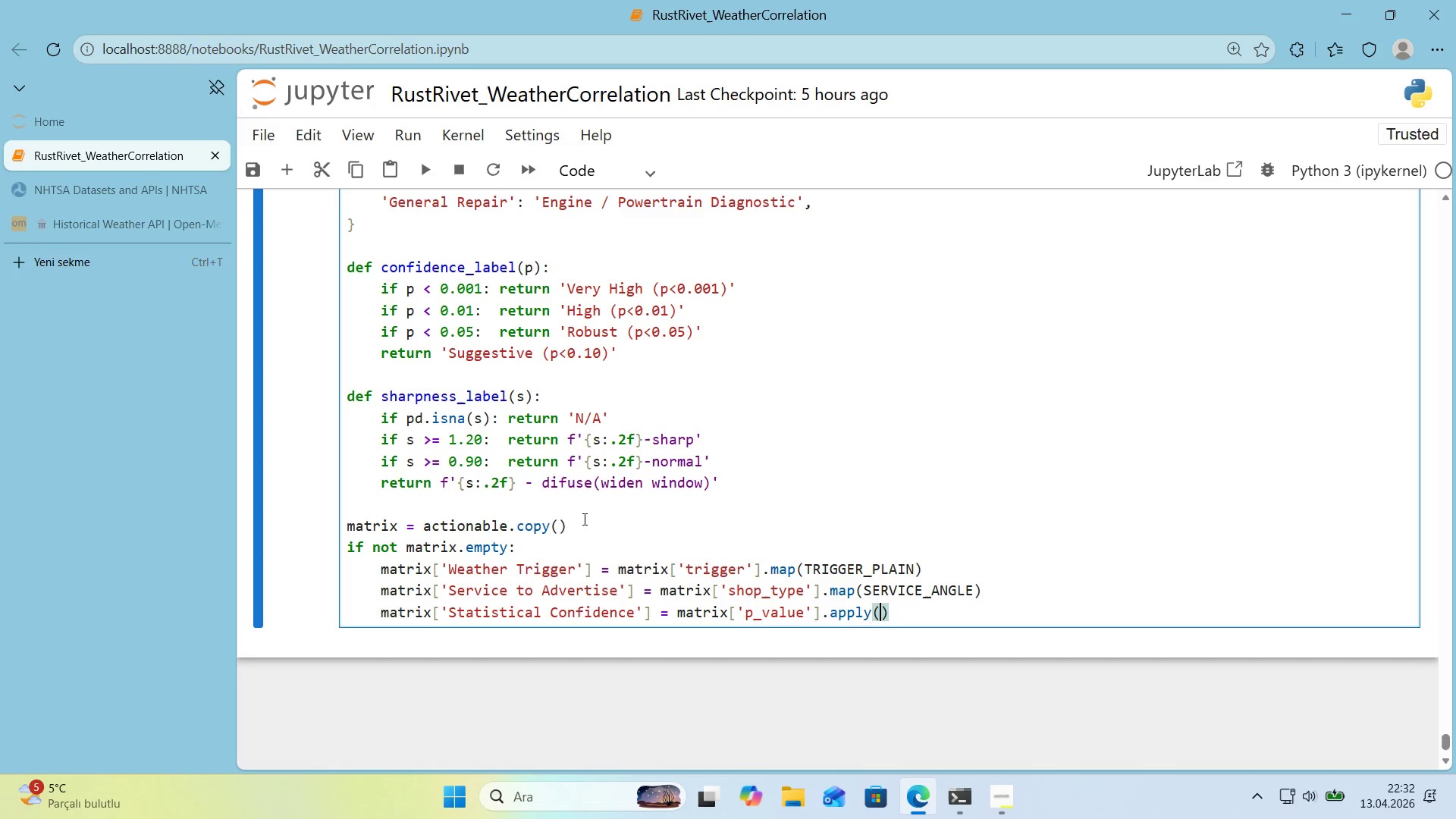 
type(conf'dence_label)
 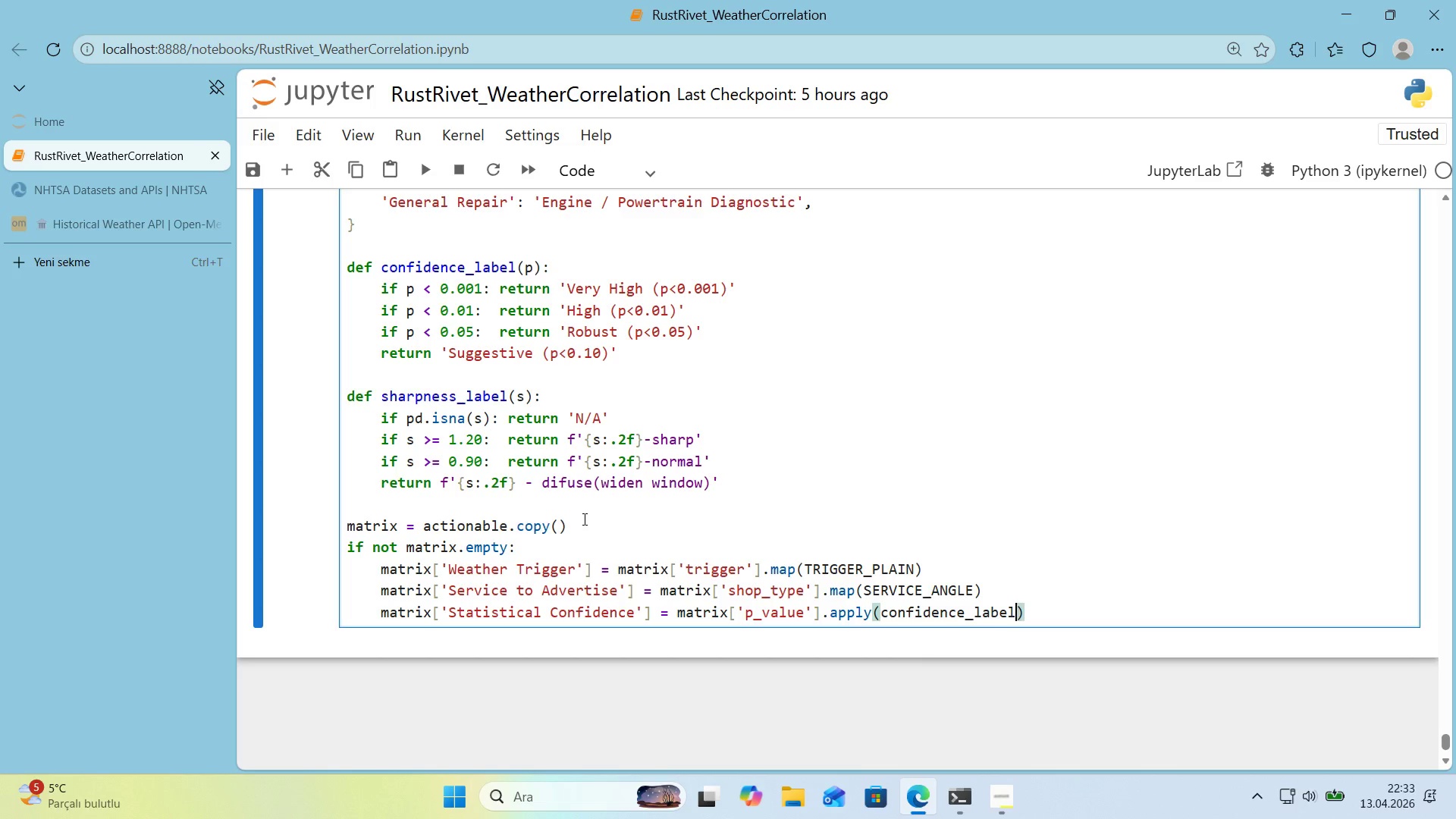 
key(ArrowRight)
 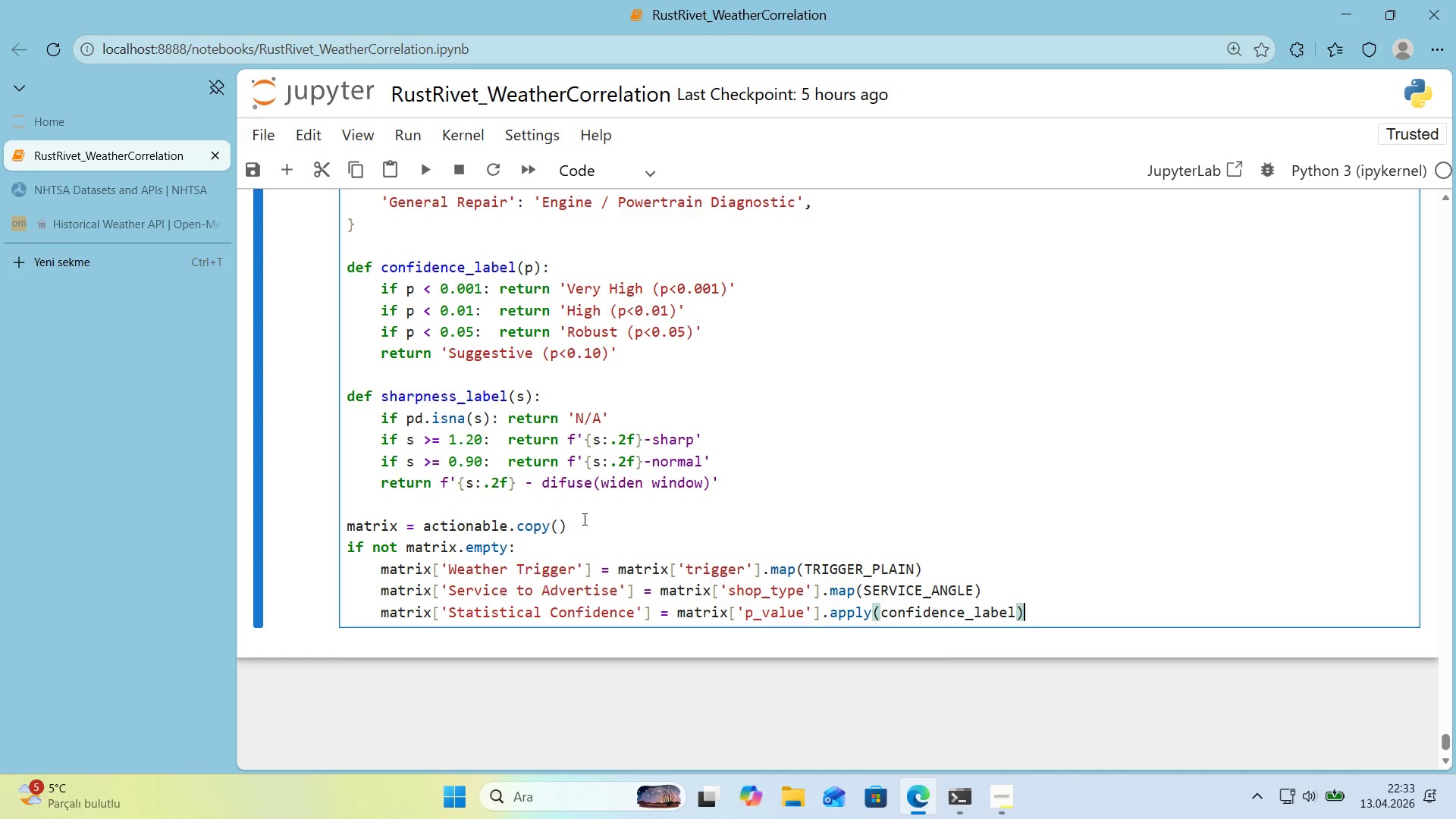 
key(Enter)
 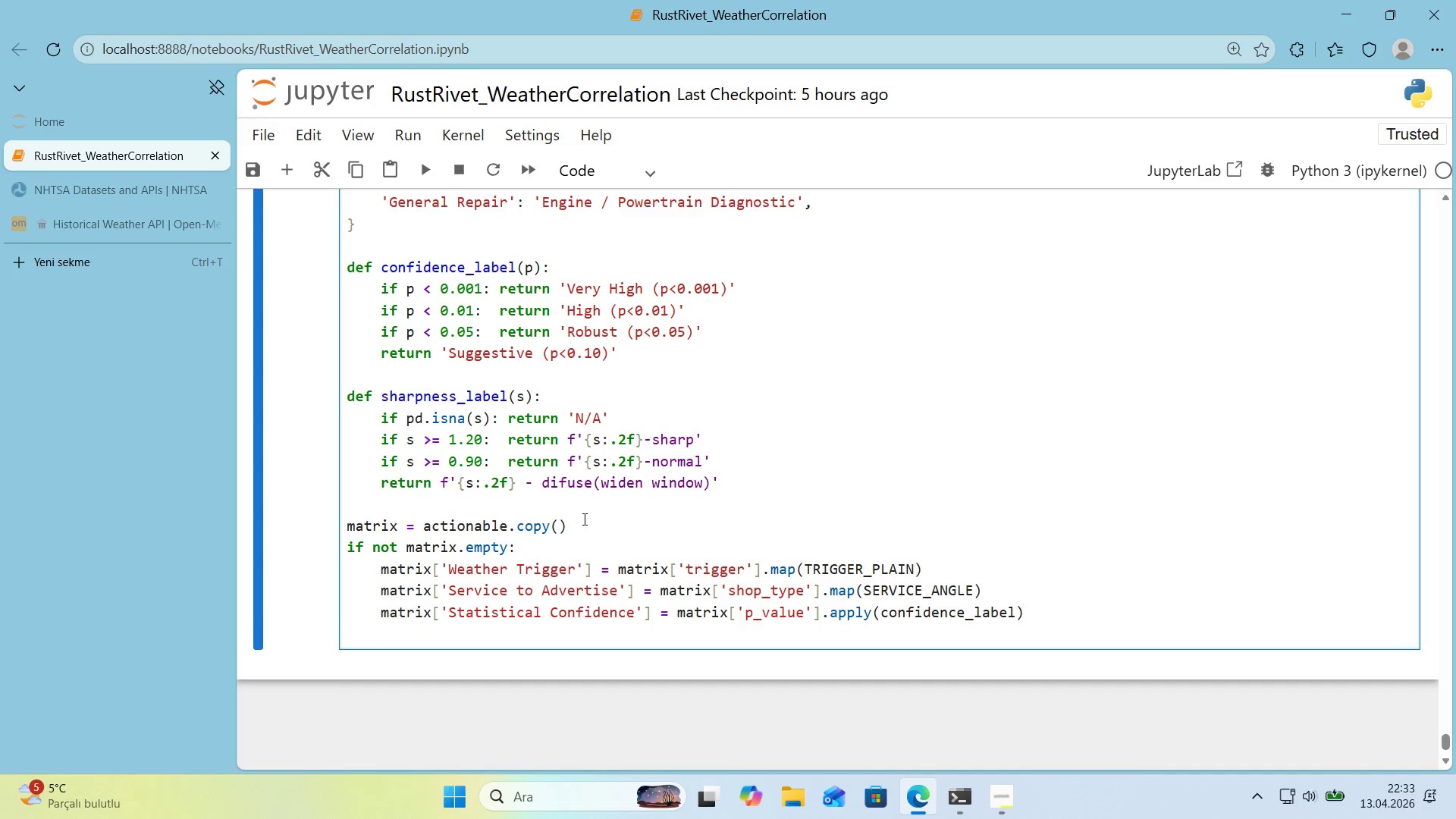 
type(matr'x)
 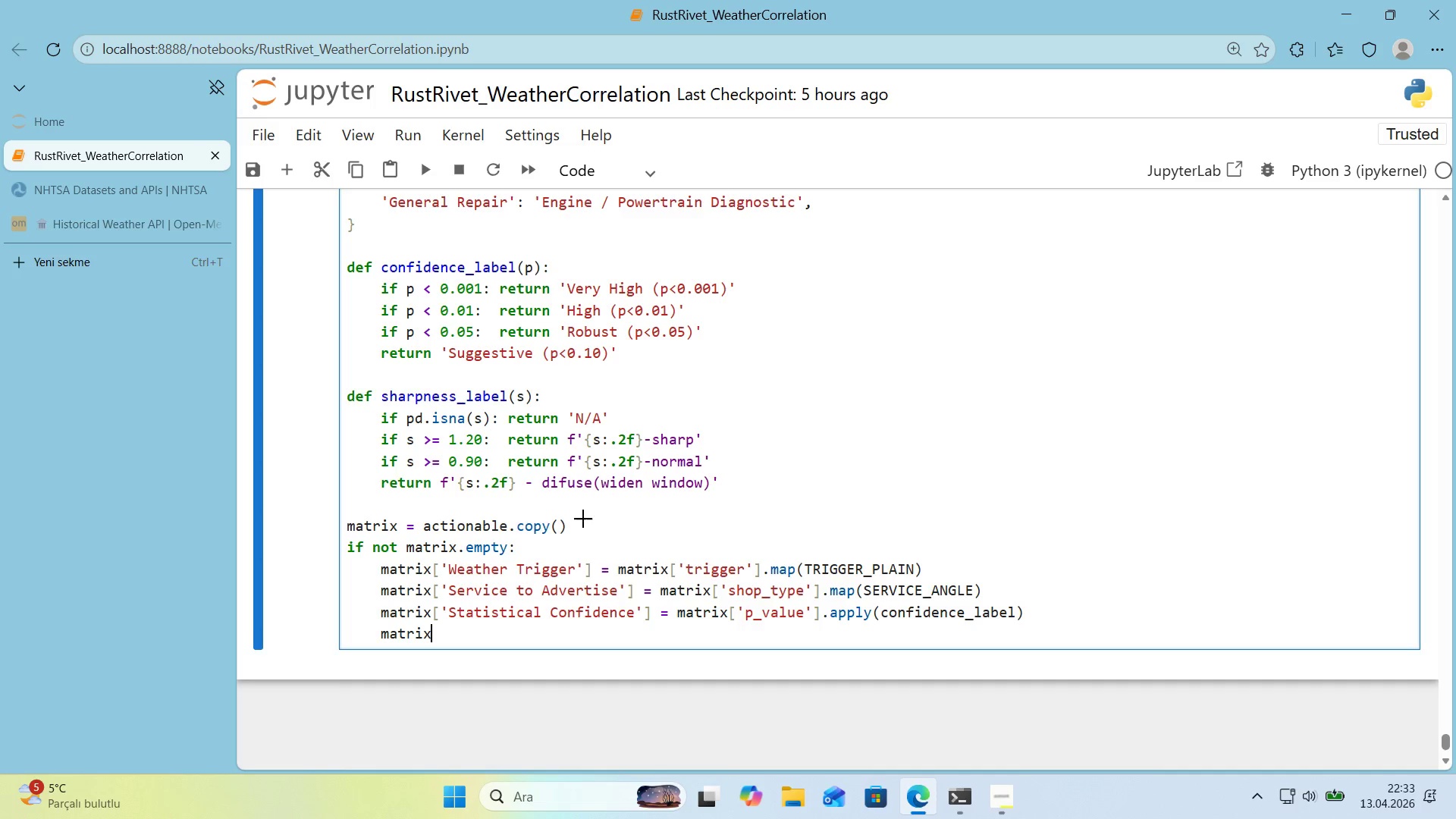 
key(Alt+Control+8)
 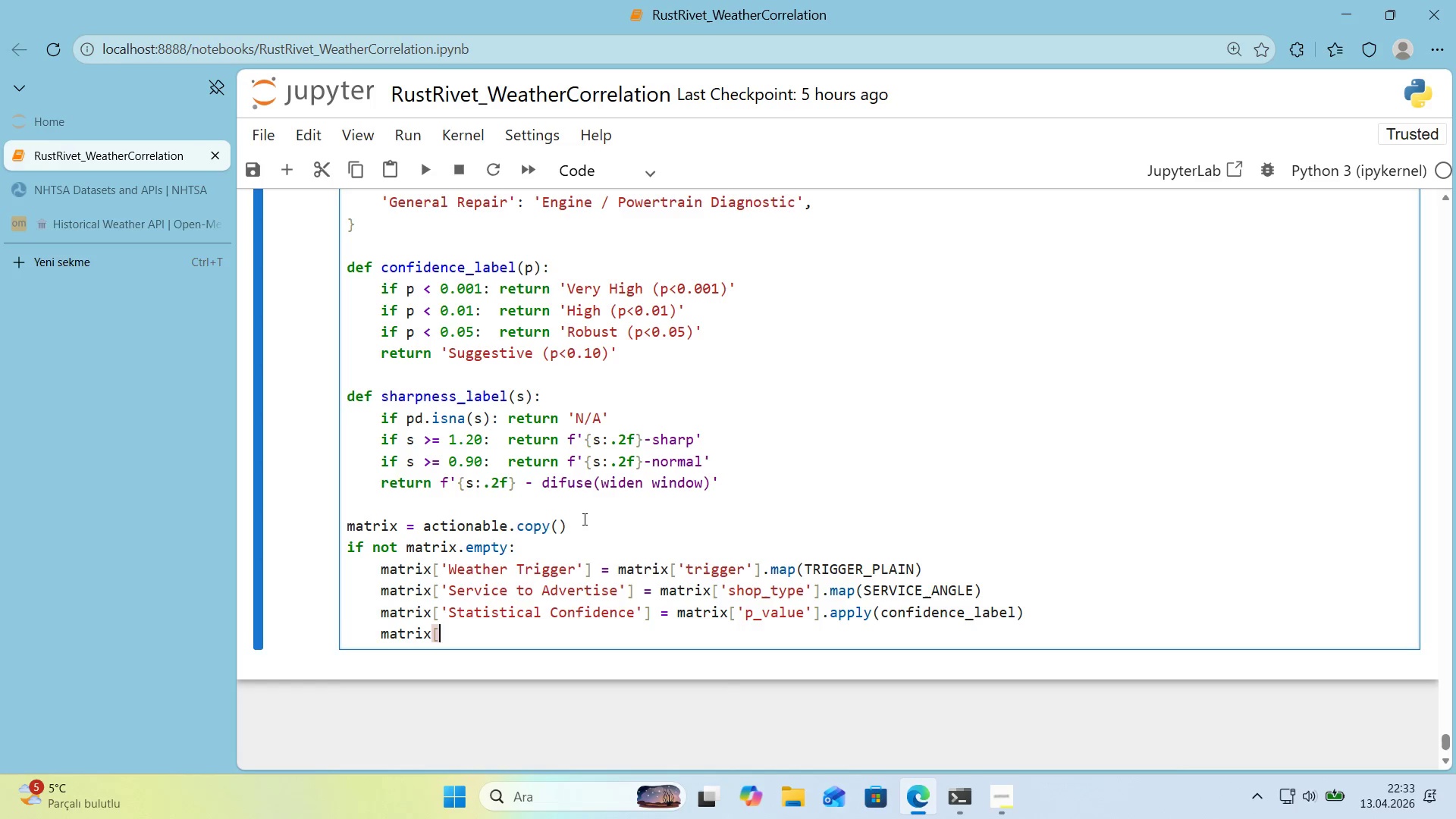 
key(Alt+Control+9)
 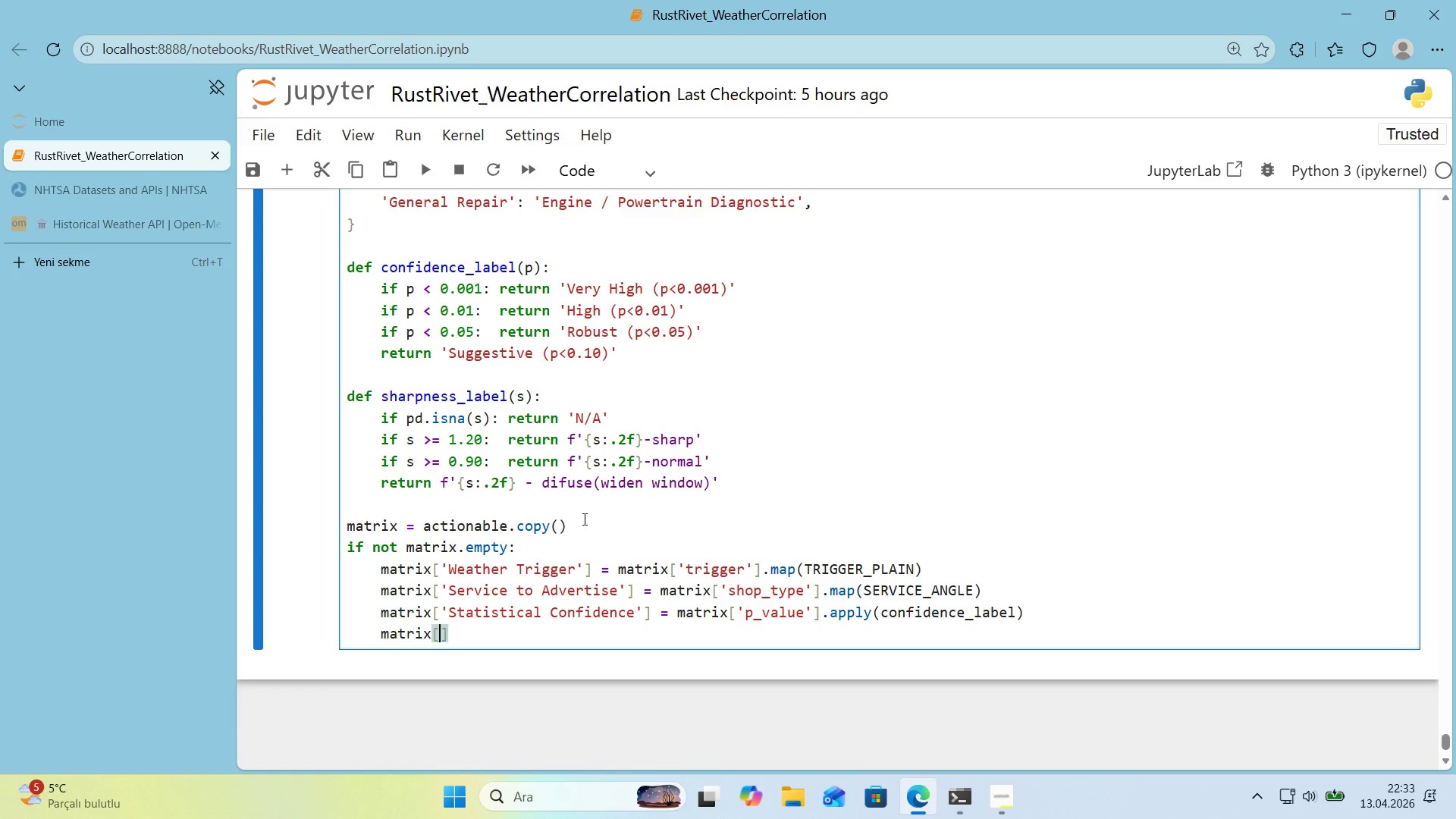 
key(ArrowLeft)
 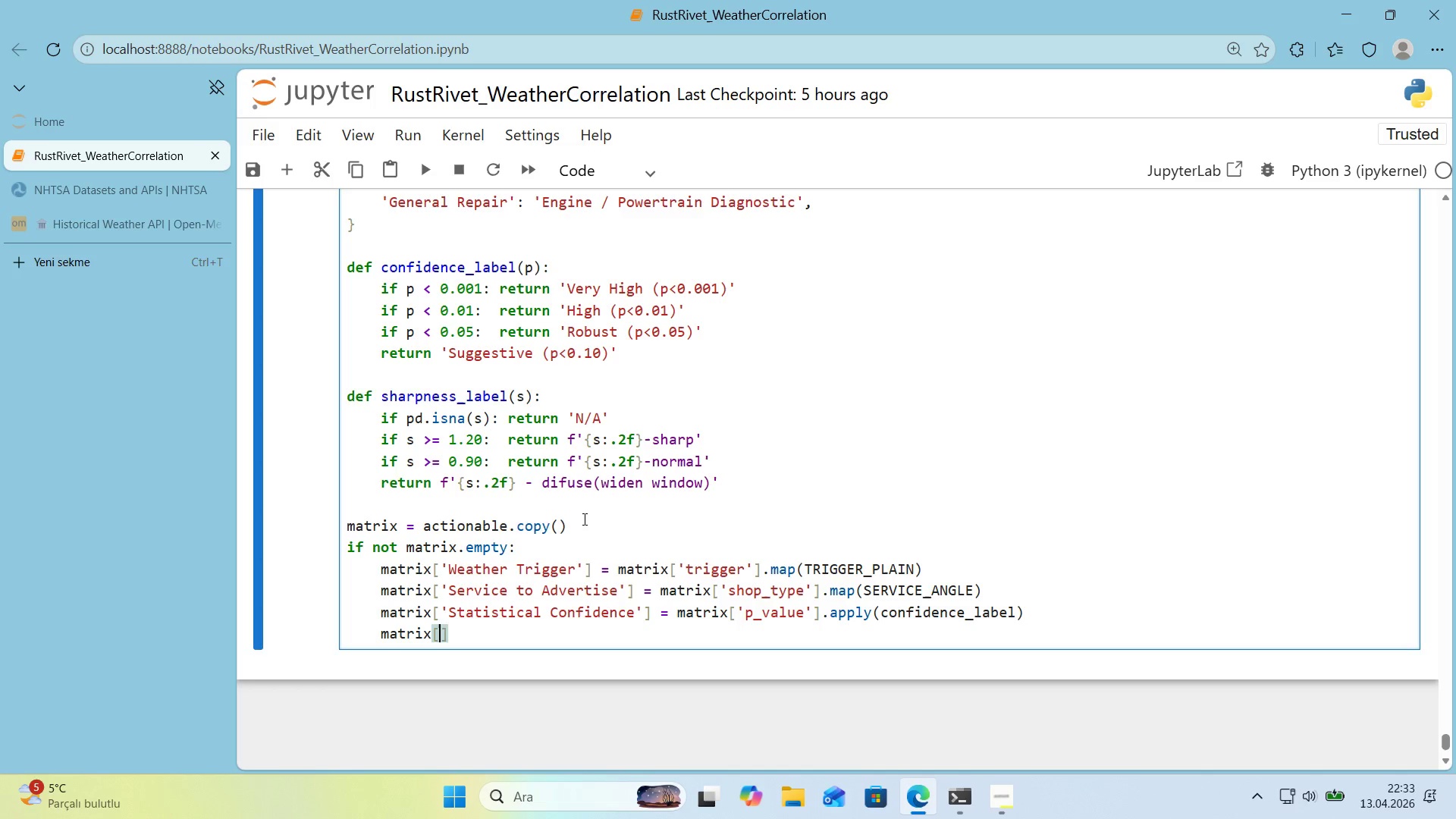 
type(@@)
 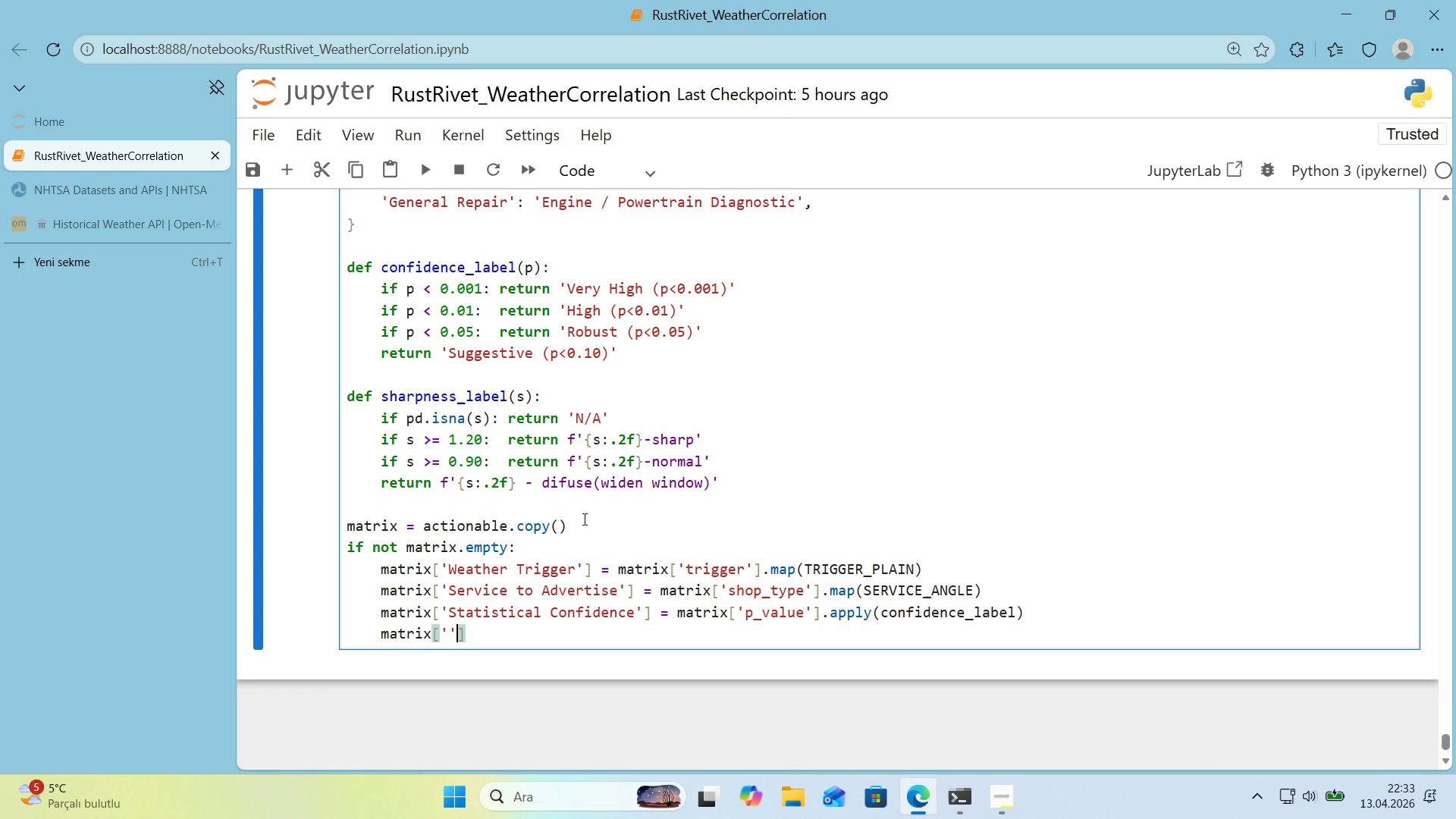 
key(ArrowLeft)
 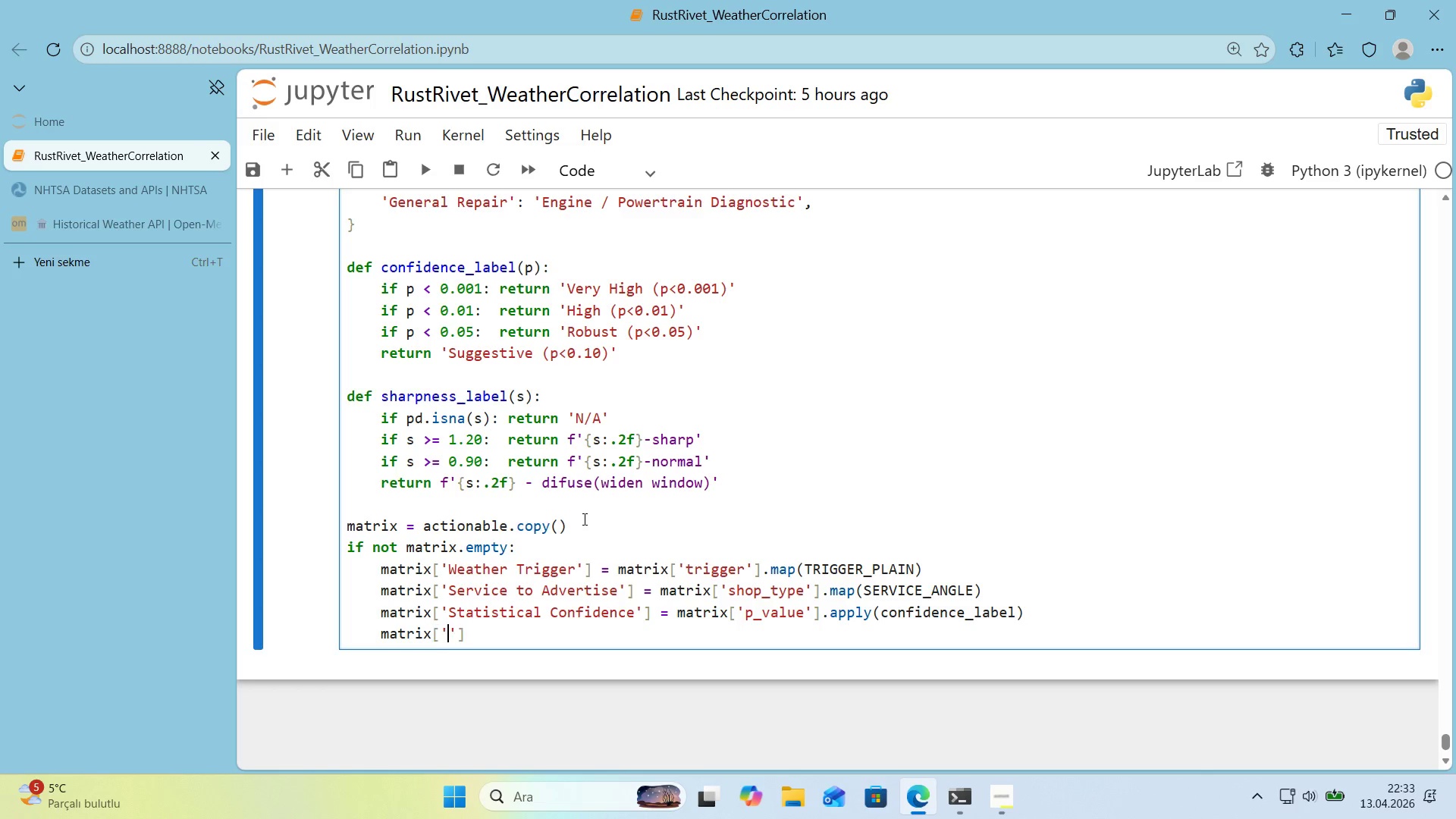 
type(S'gnal Sharpness)
 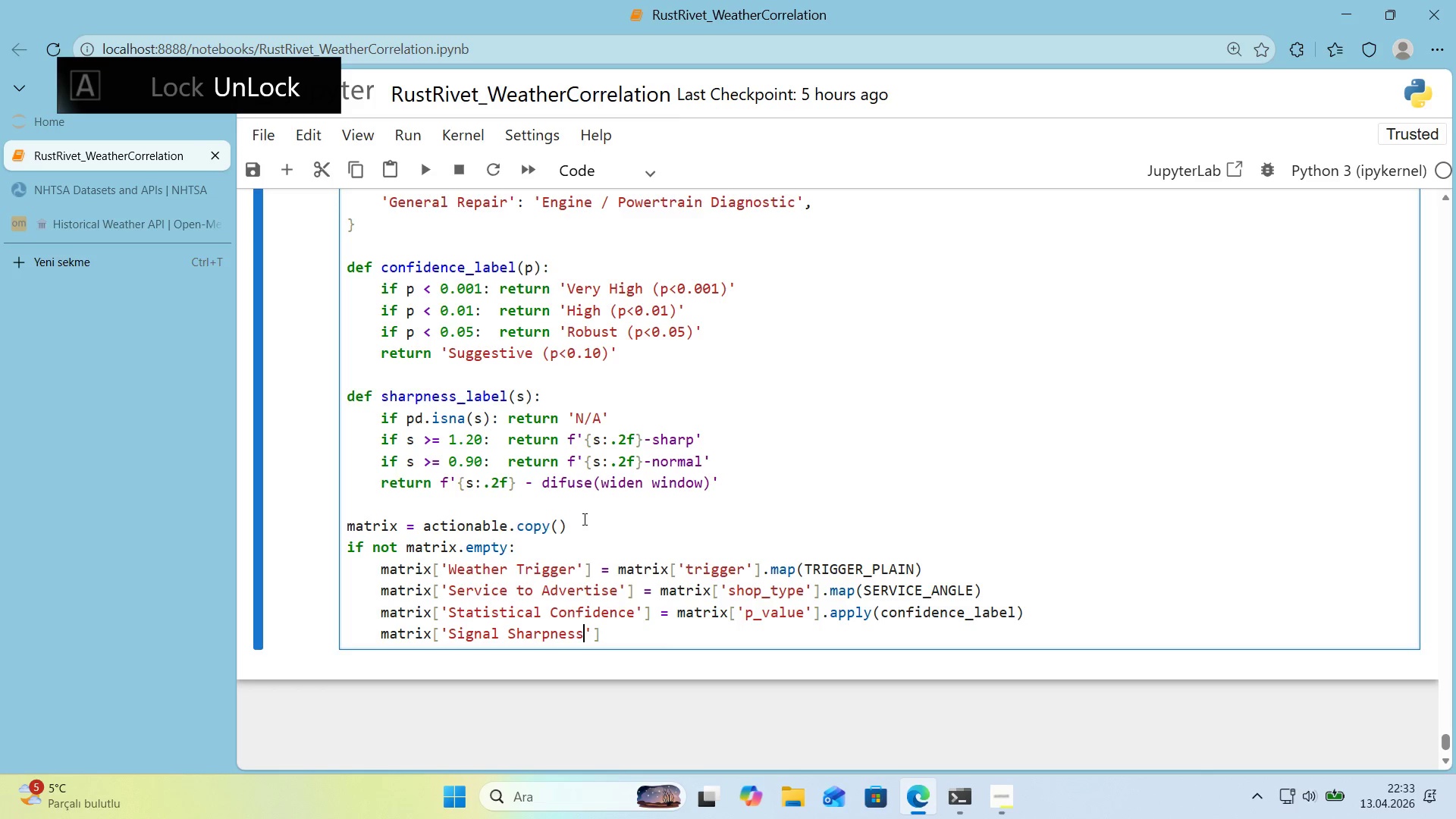 
key(ArrowRight)
 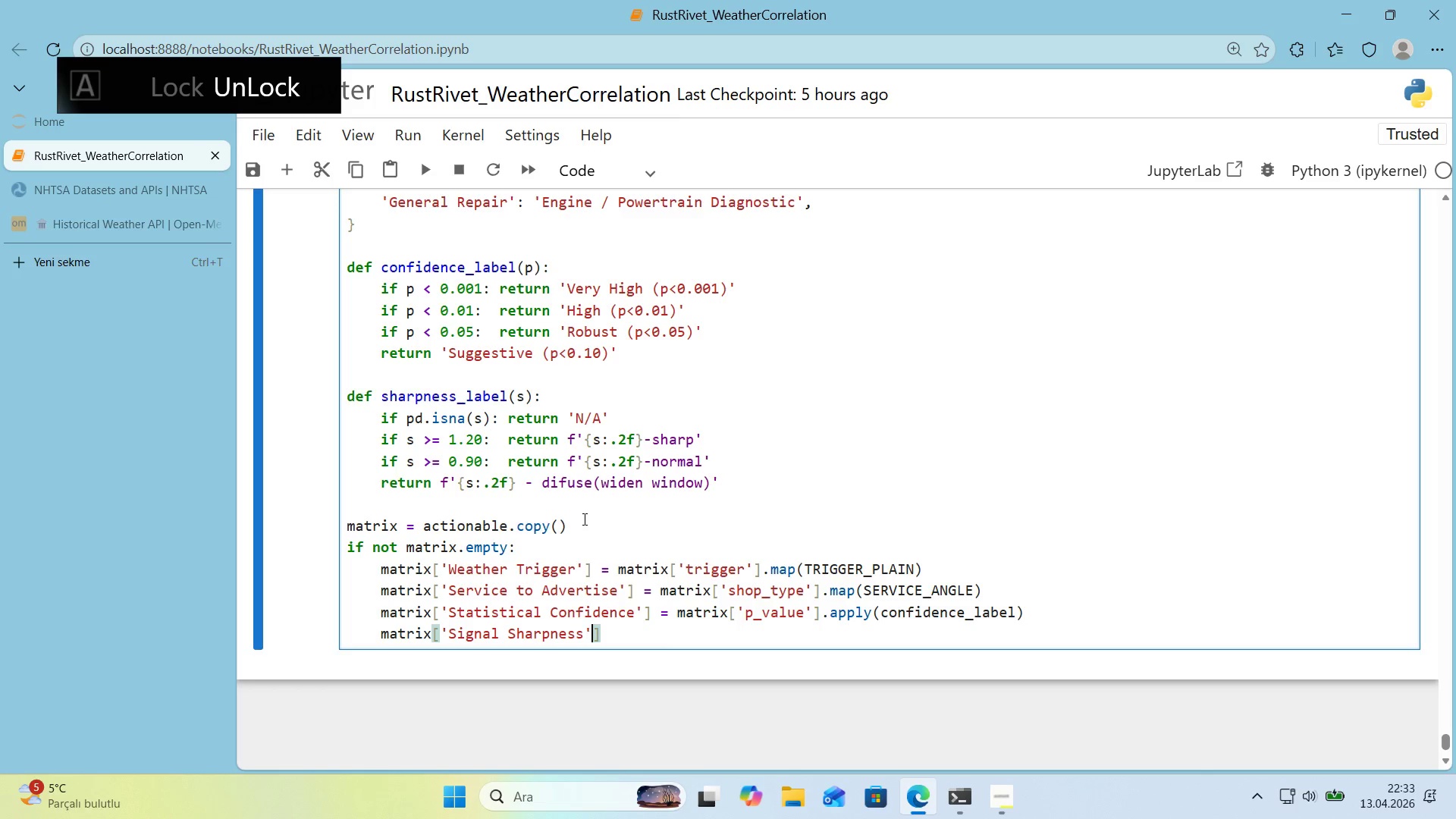 
key(ArrowRight)
 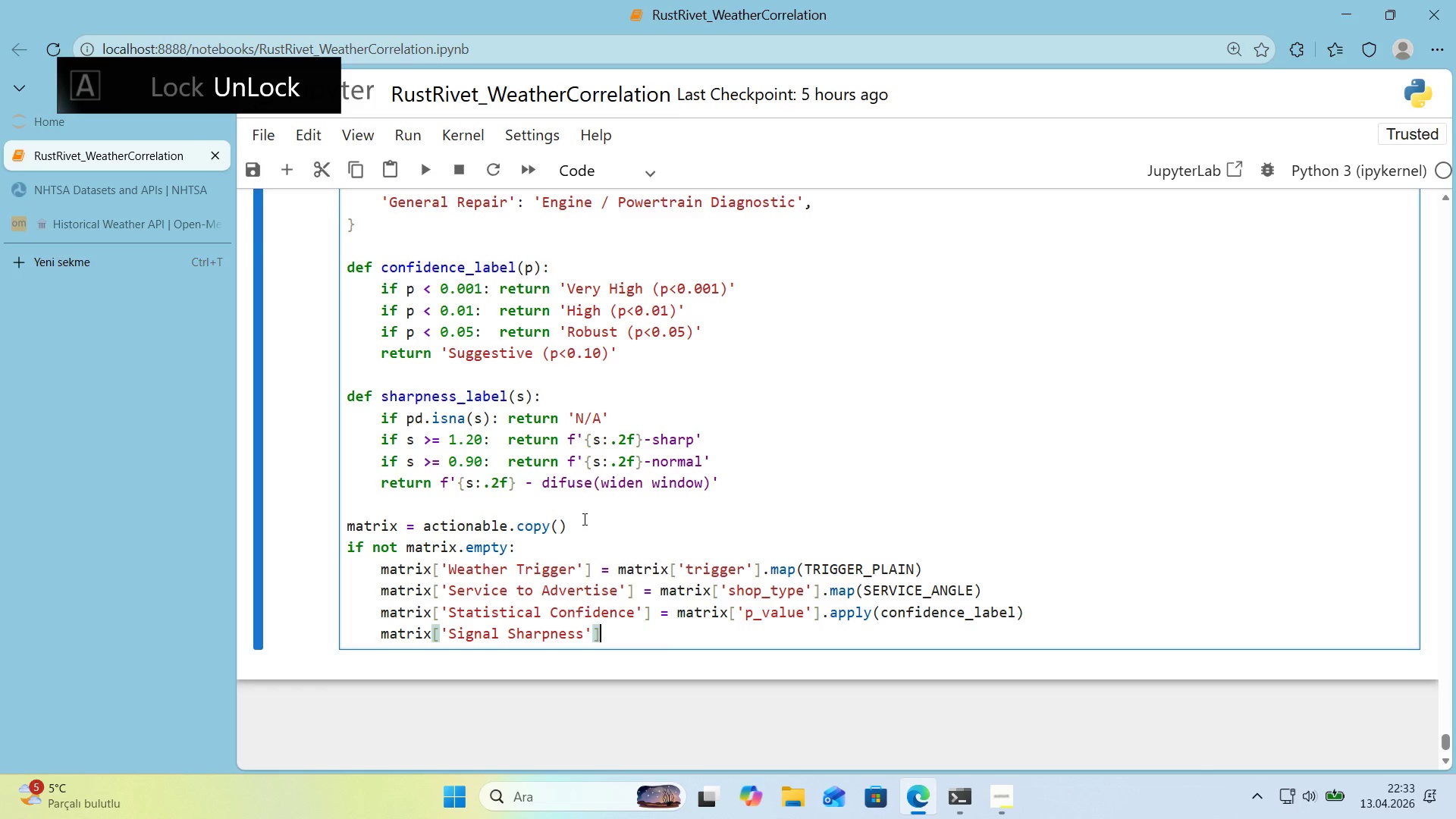 
key(Space)
 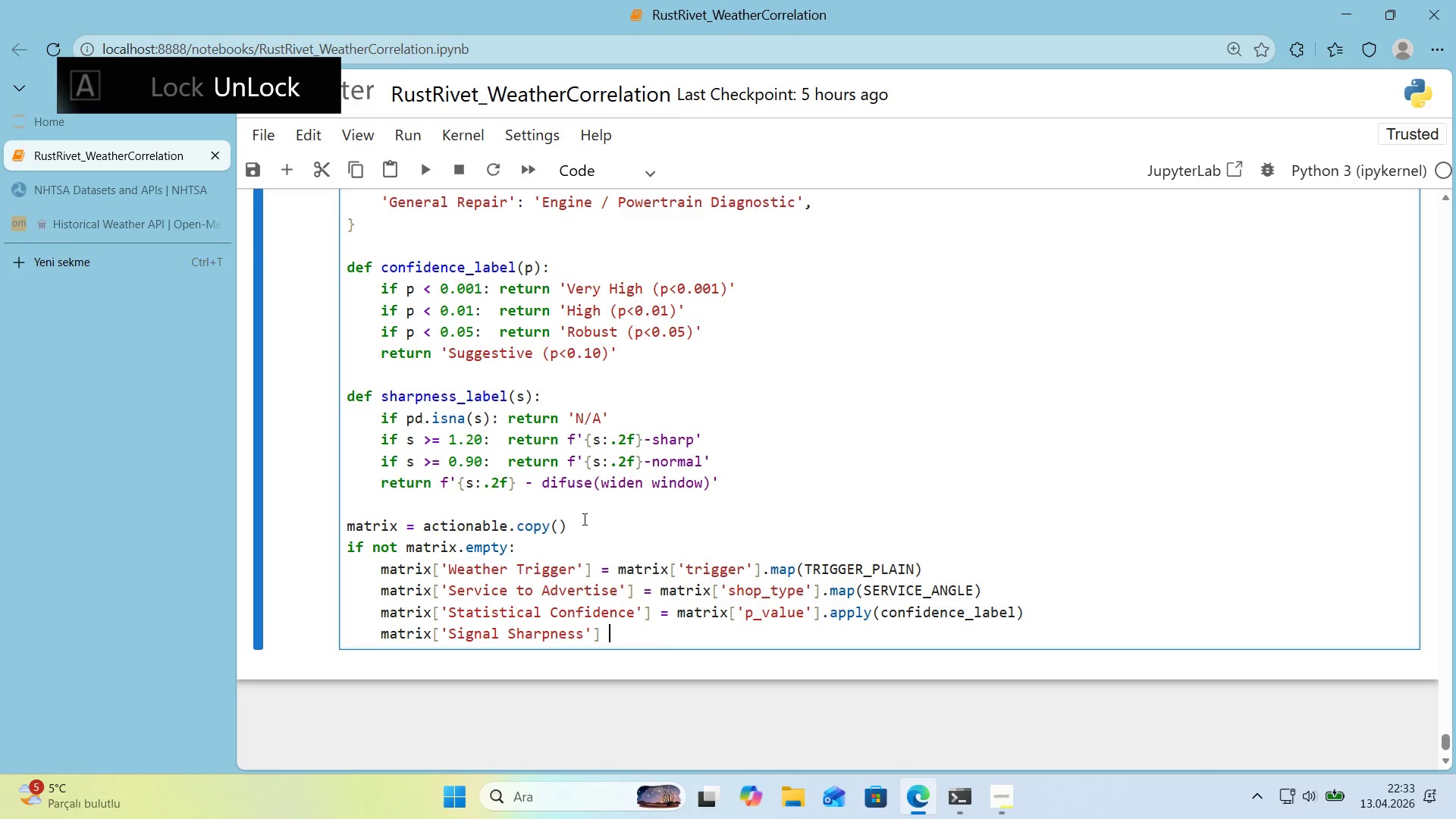 
key(Shift+0)
 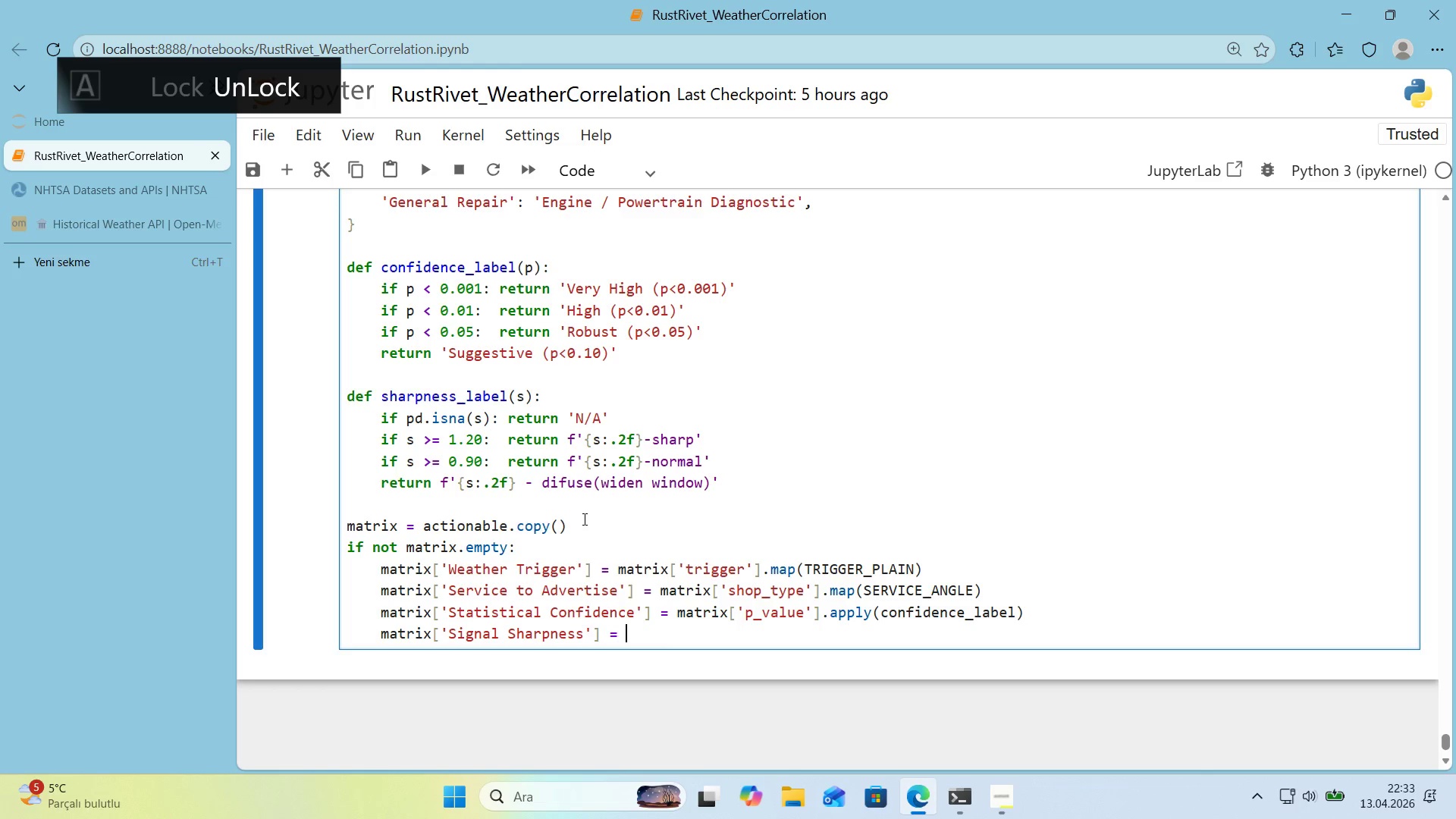 
key(Space)
 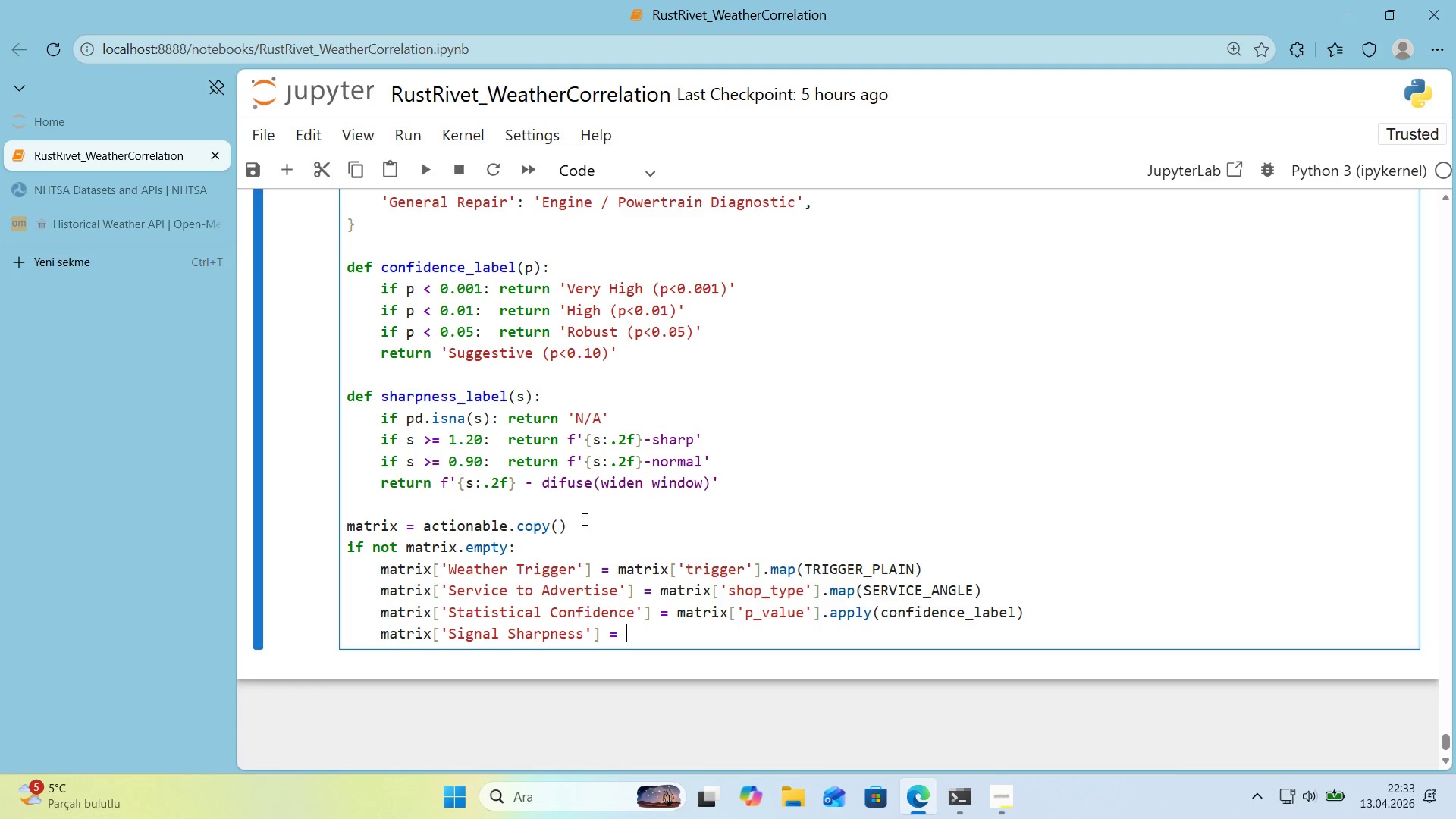 
key(Alt+Control+8)
 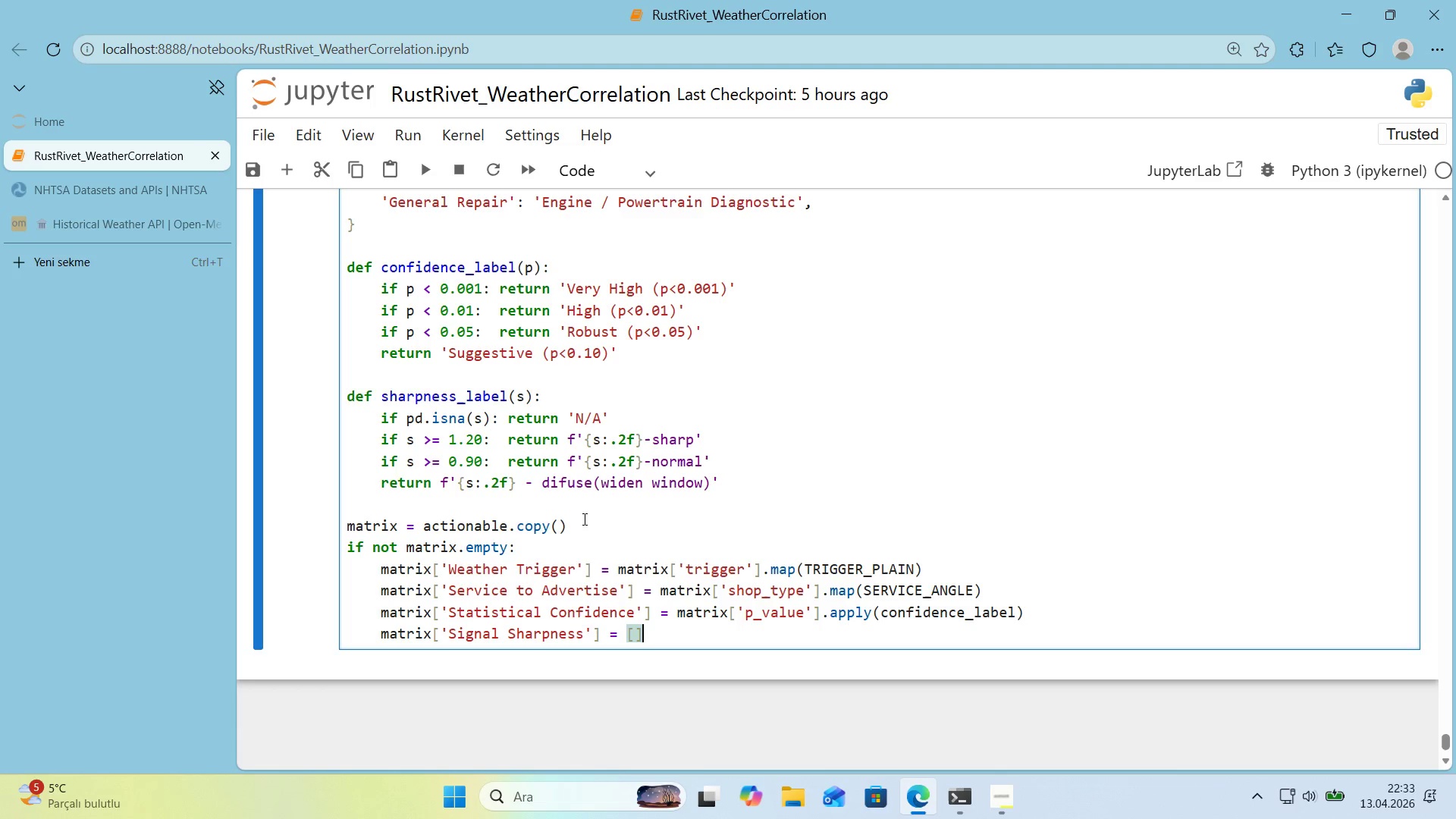 
key(Alt+Control+9)
 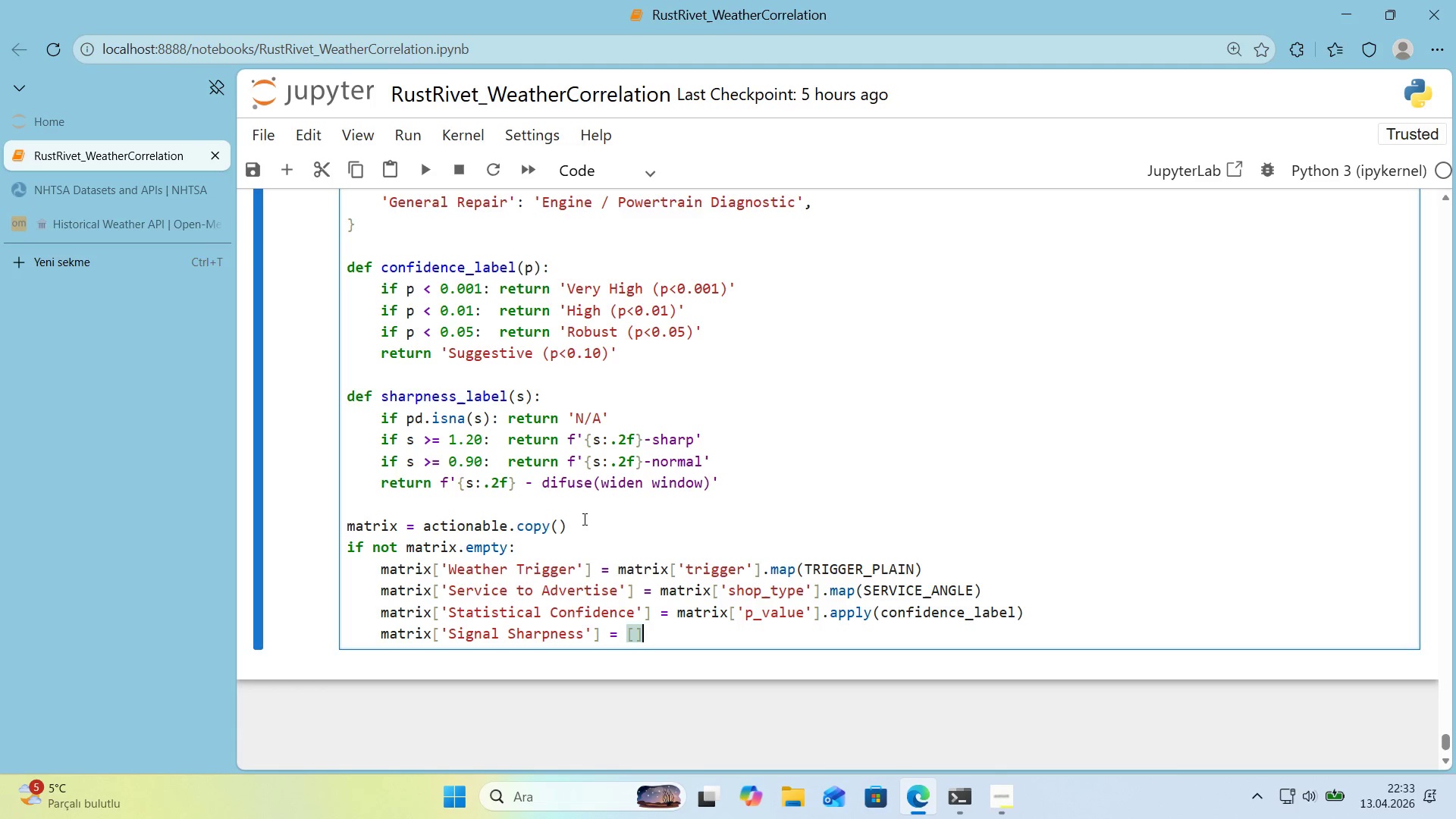 
key(Backspace)
key(Backspace)
type(matr'x)
 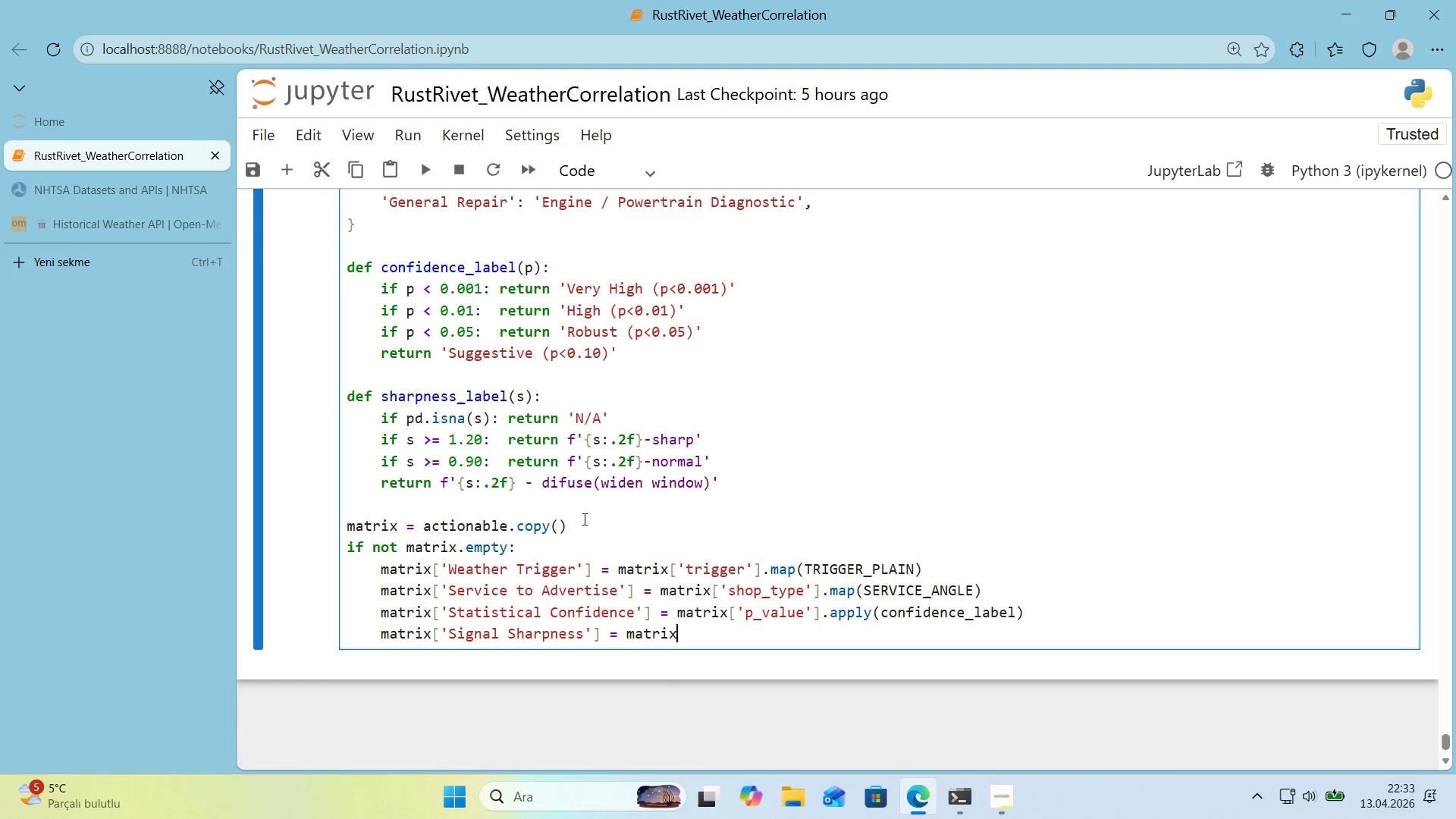 
key(Alt+Control+8)
 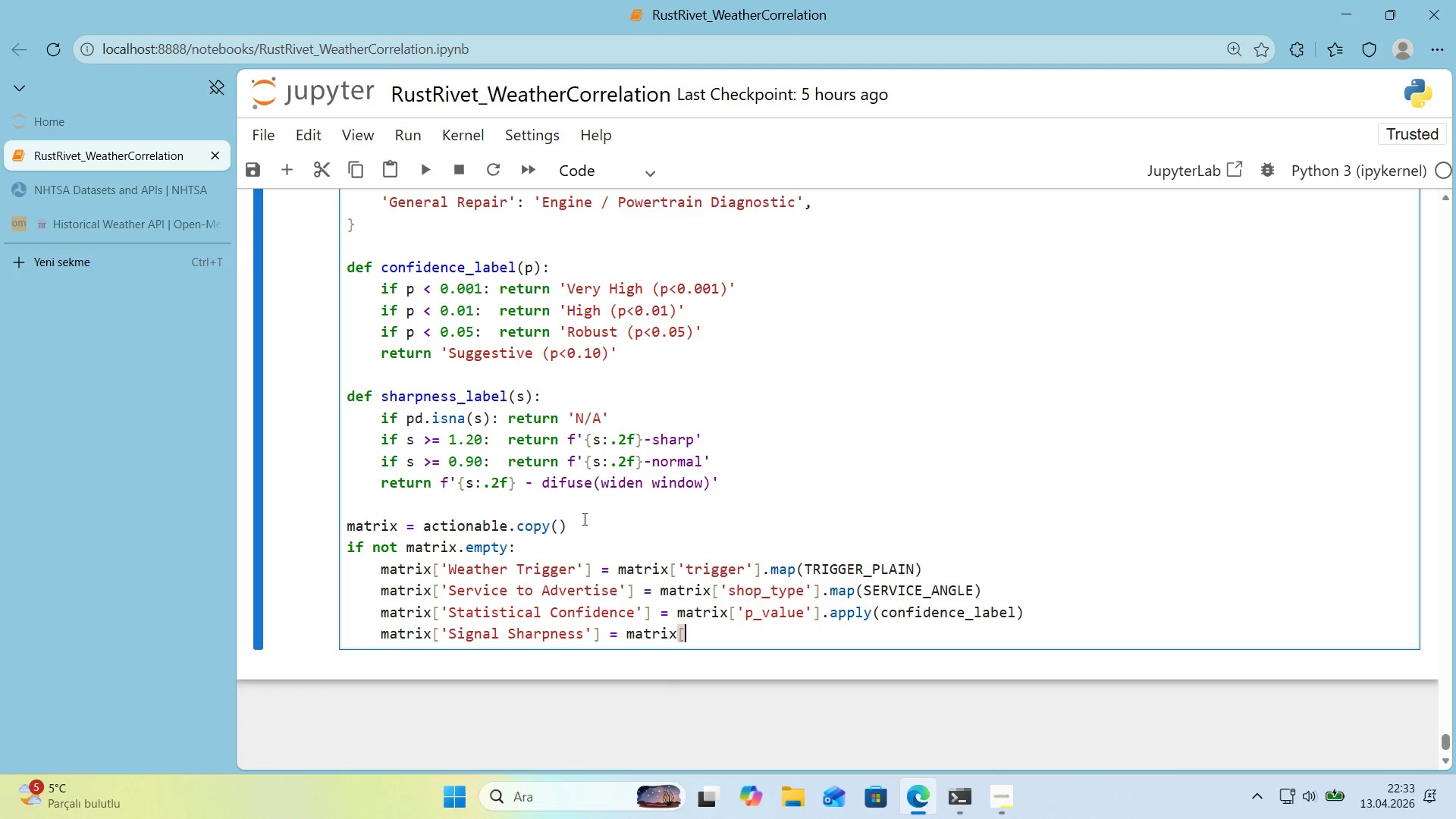 
key(Alt+Control+9)
 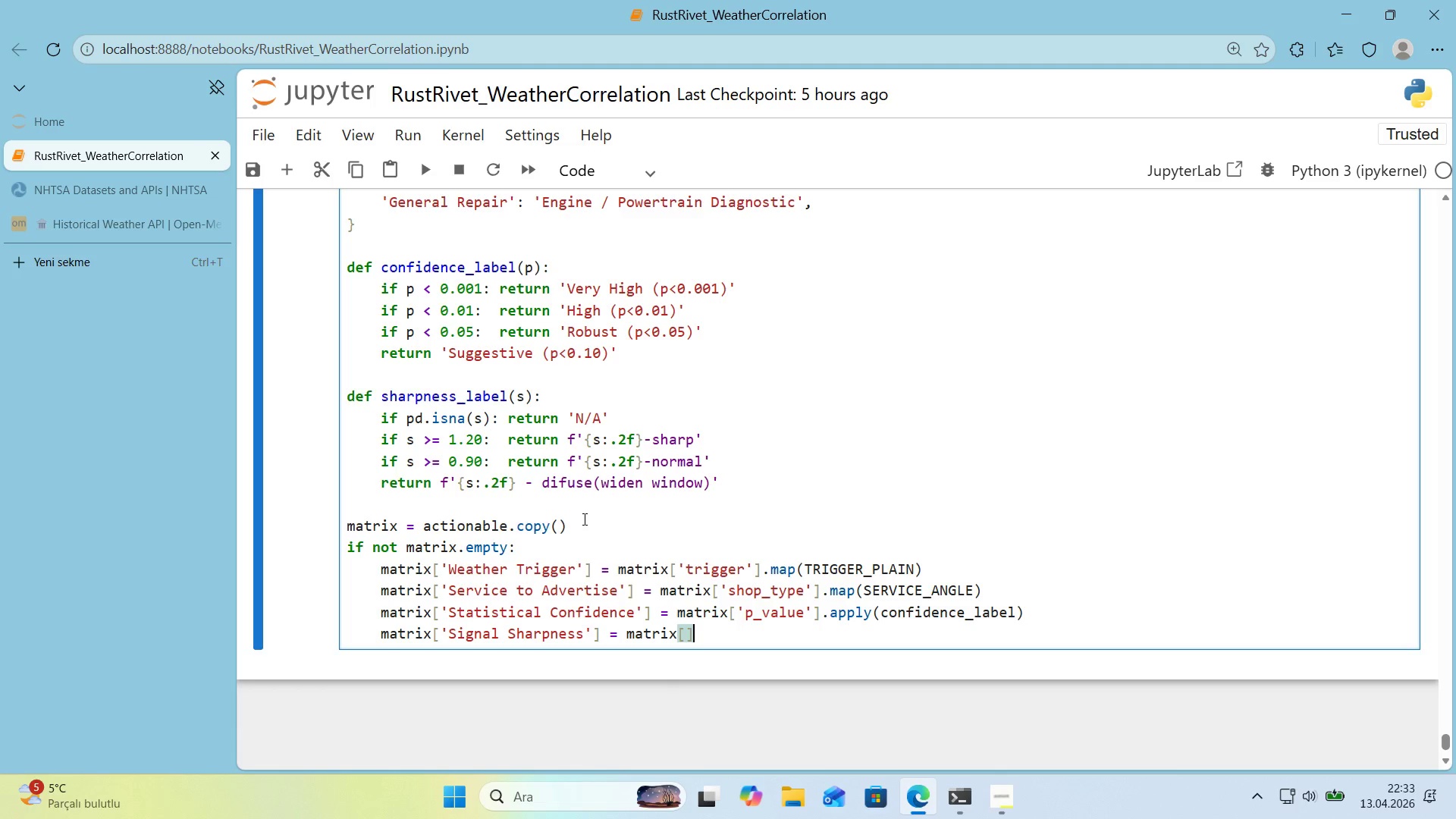 
key(ArrowLeft)
 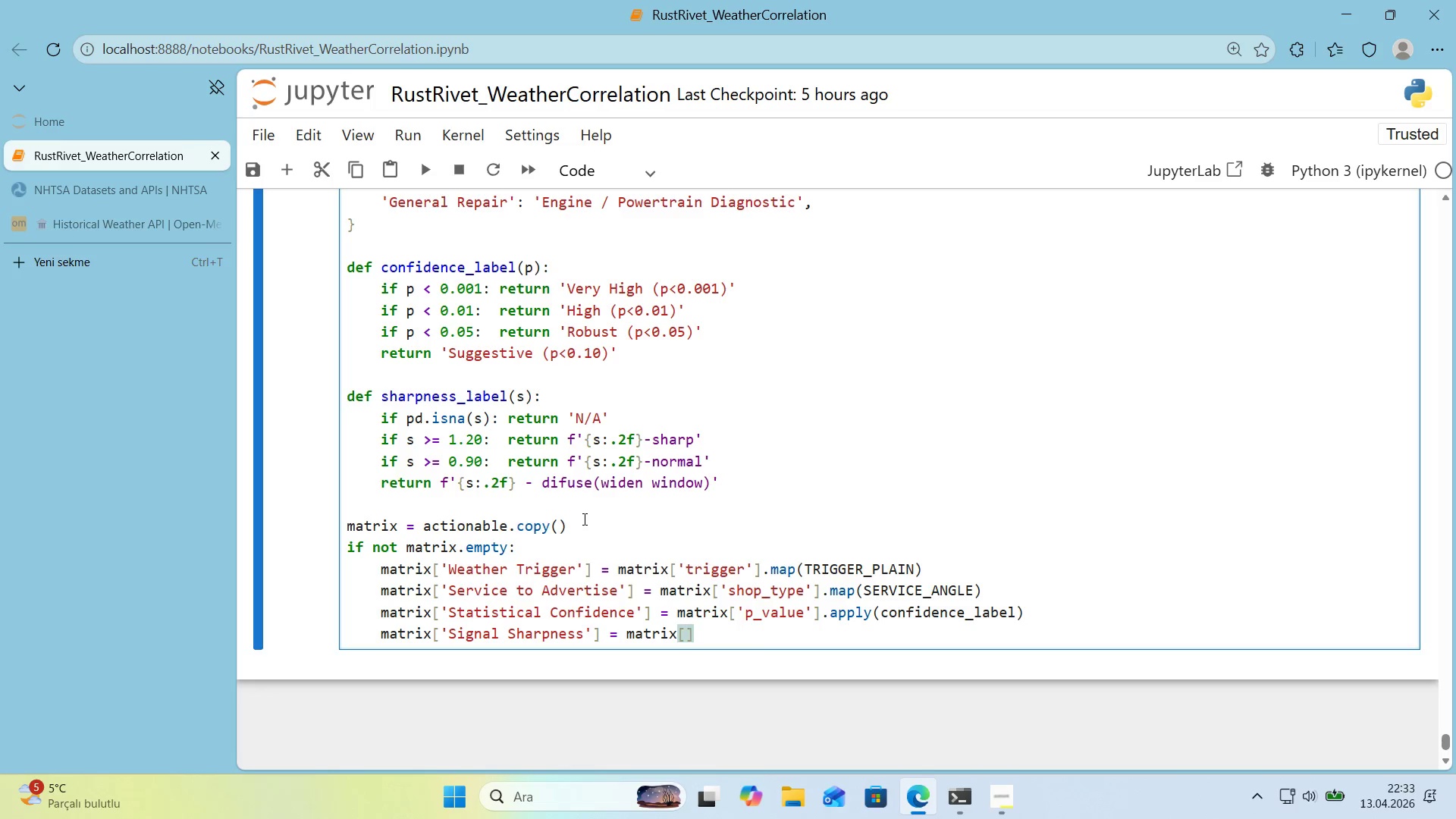 
type(@@)
 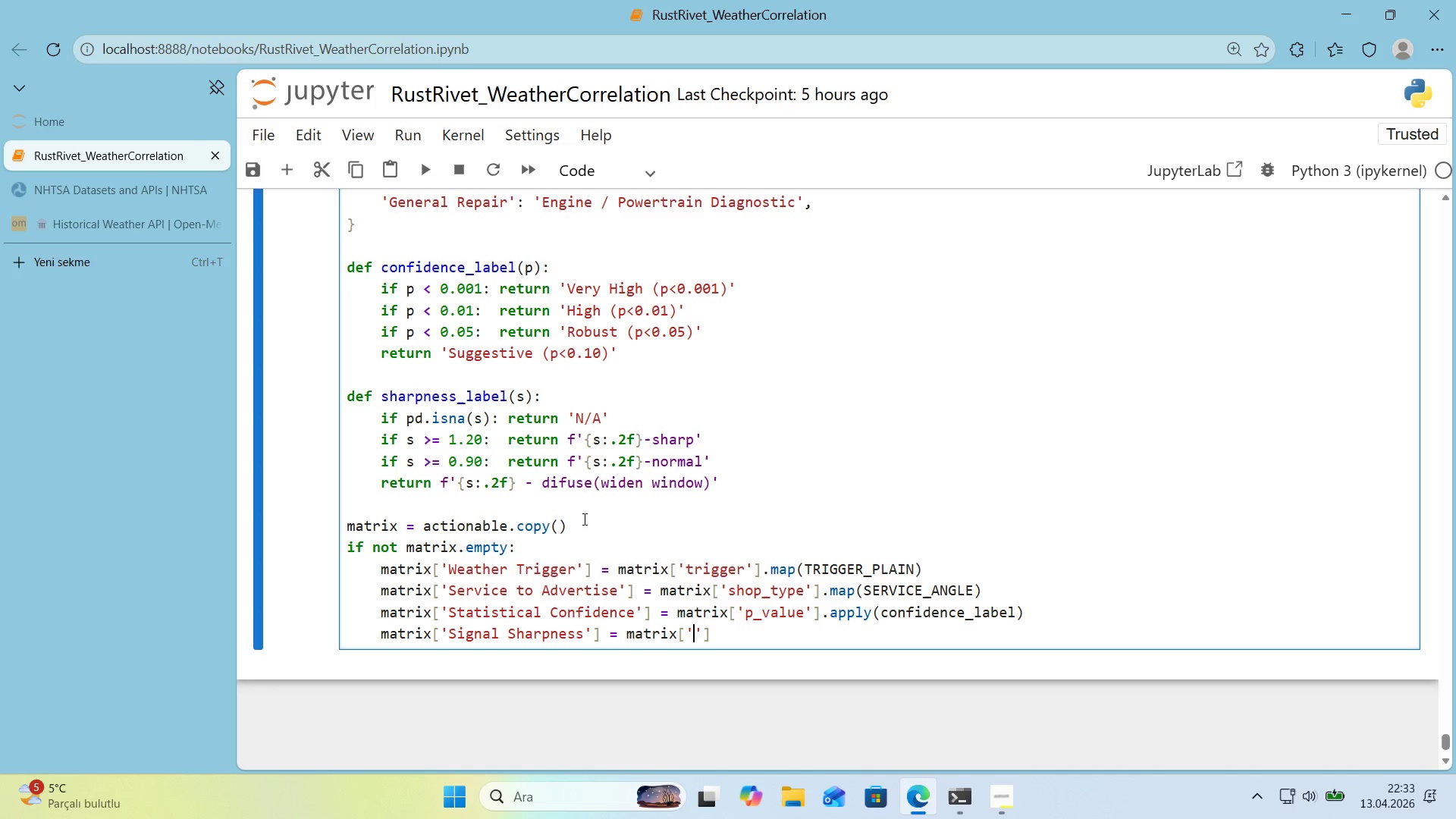 
key(ArrowLeft)
 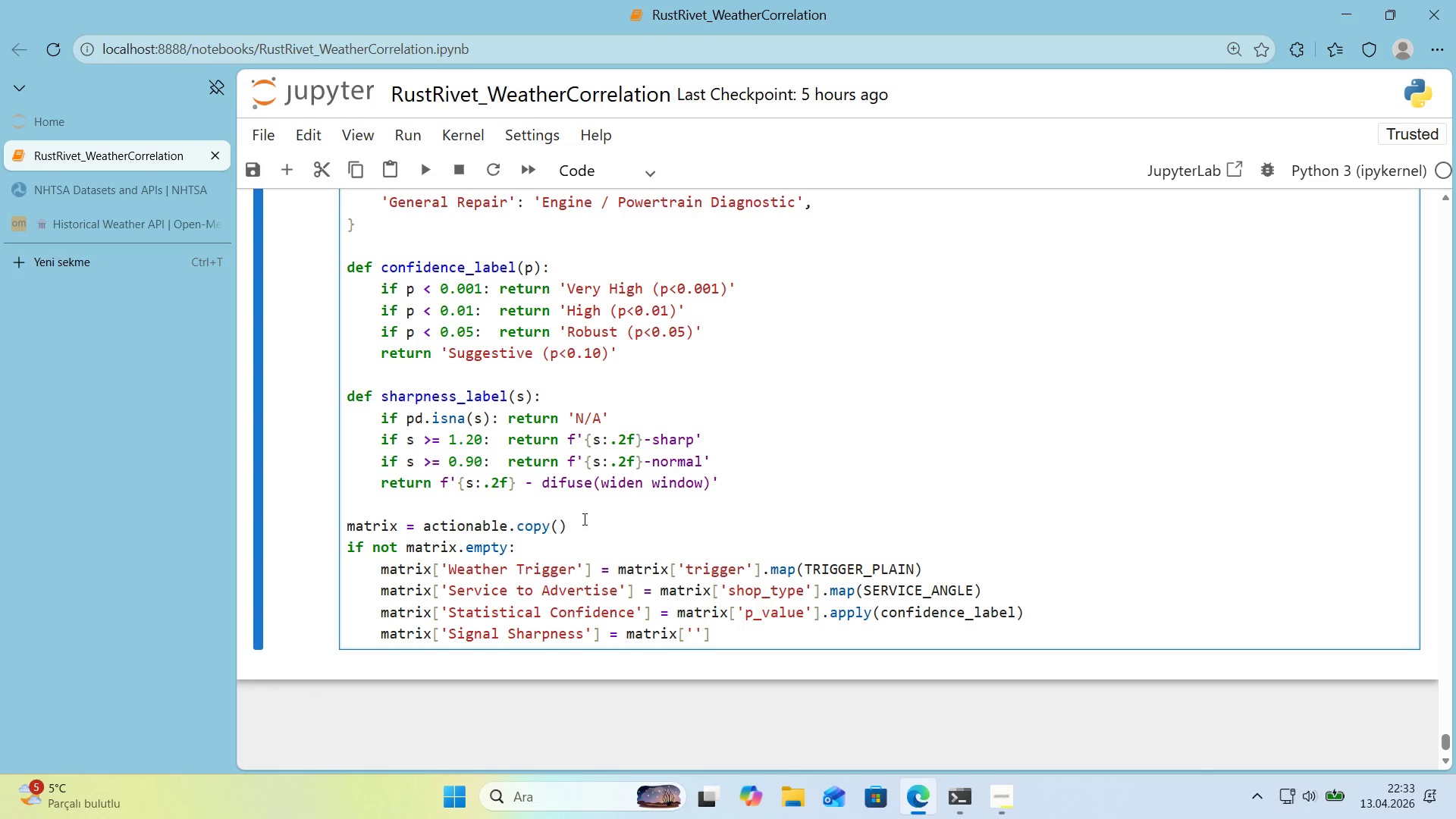 
type(sharpness)
 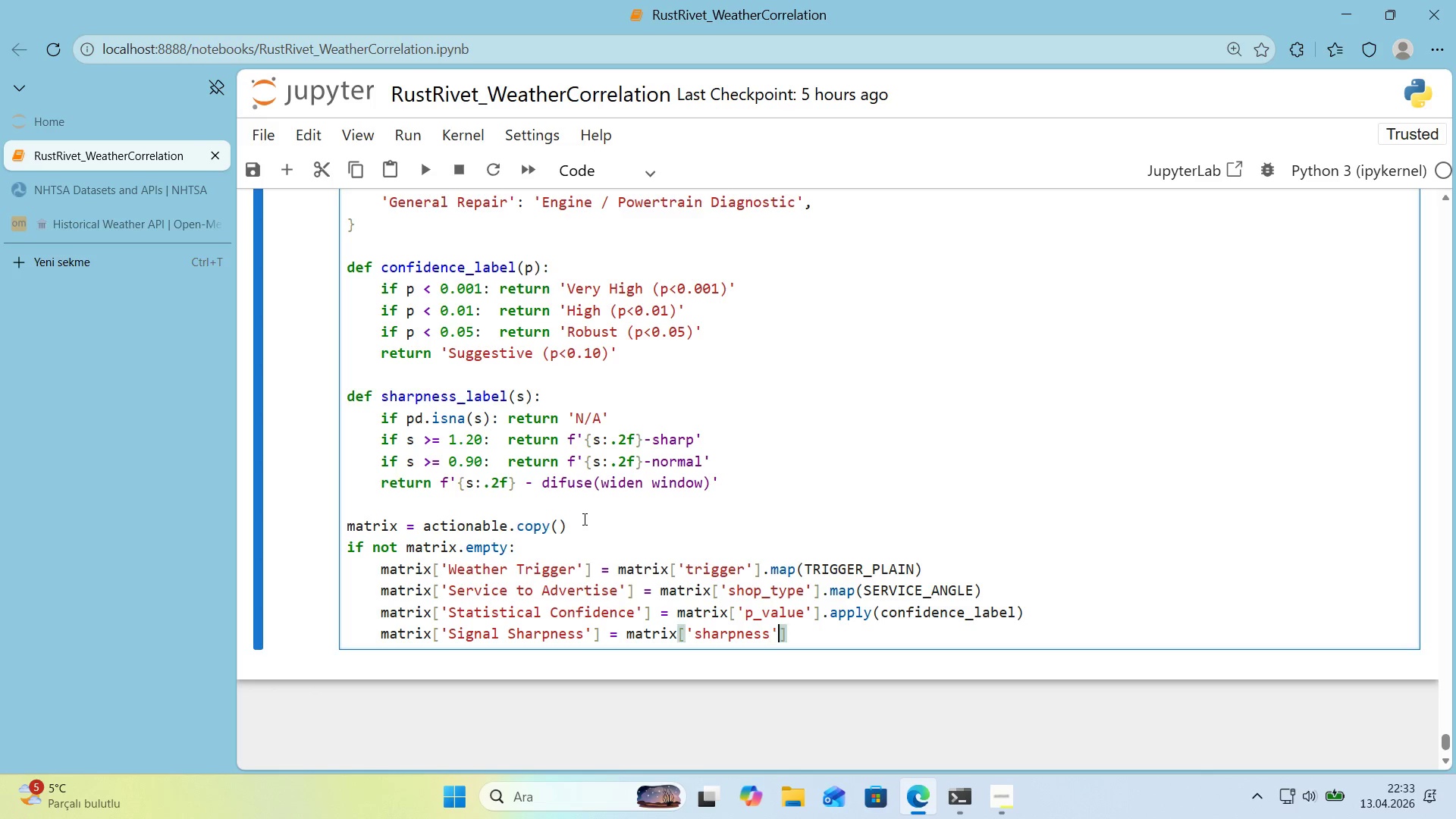 
key(ArrowRight)
 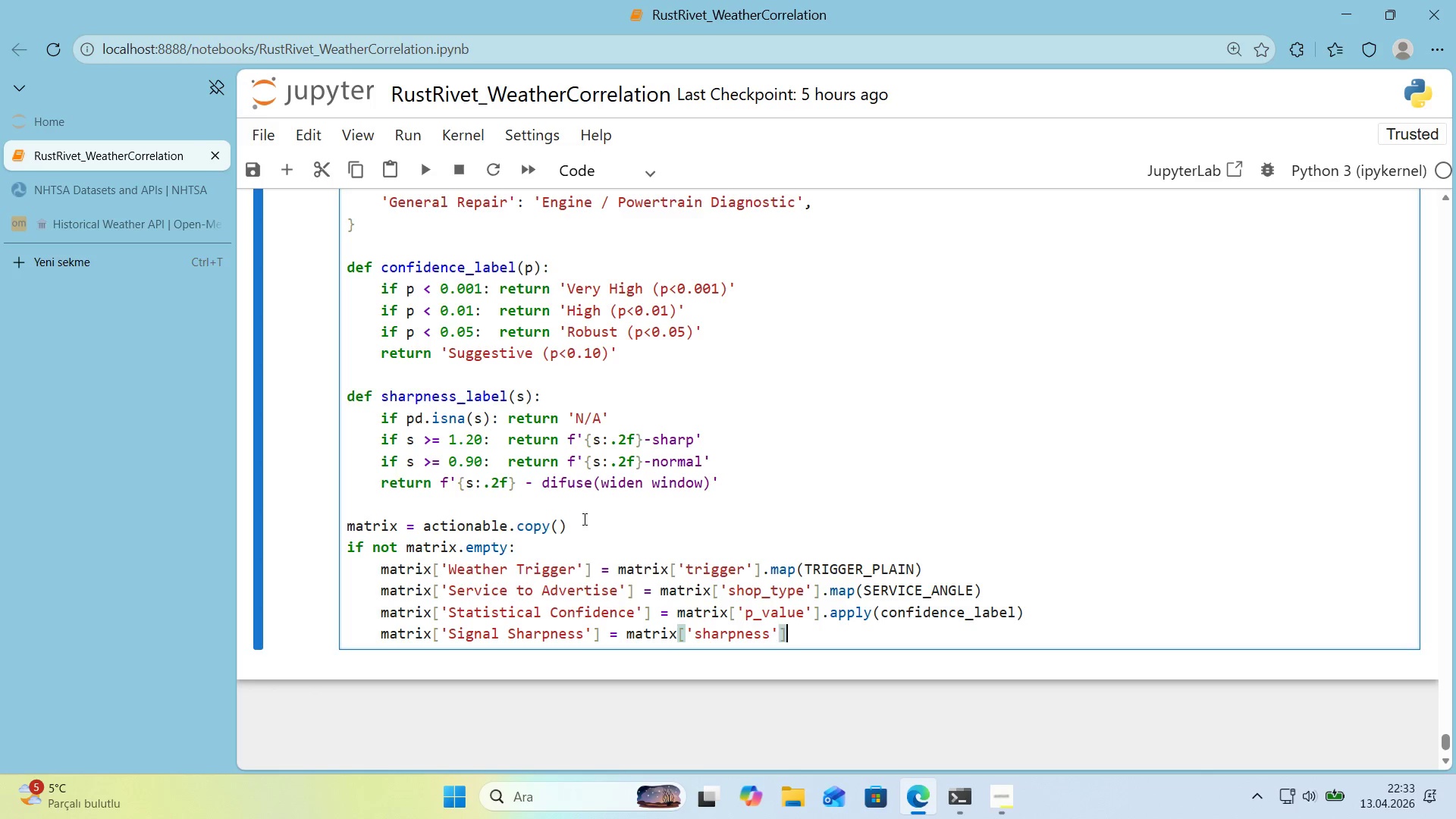 
key(ArrowRight)
 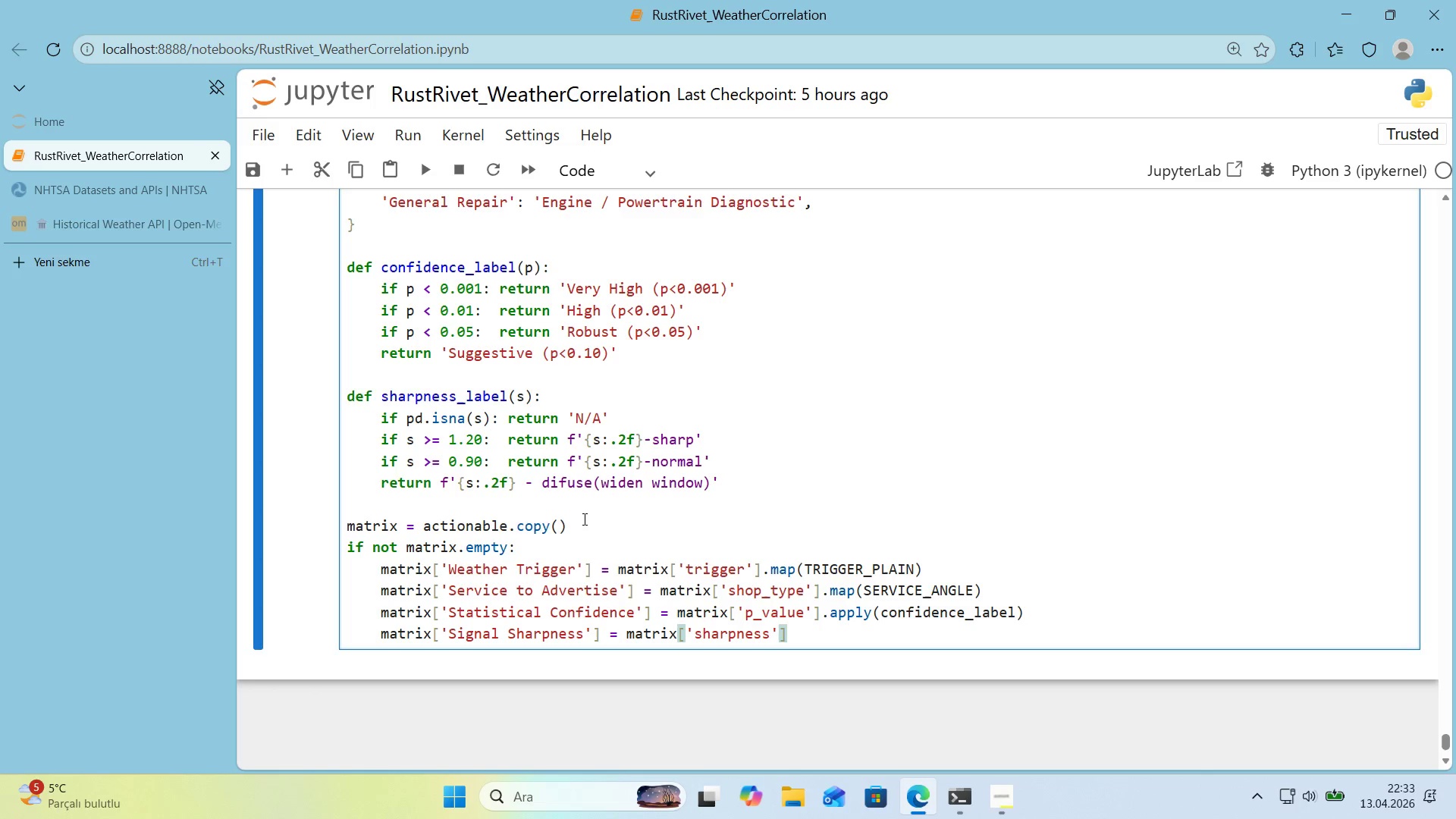 
type(.apply*()
 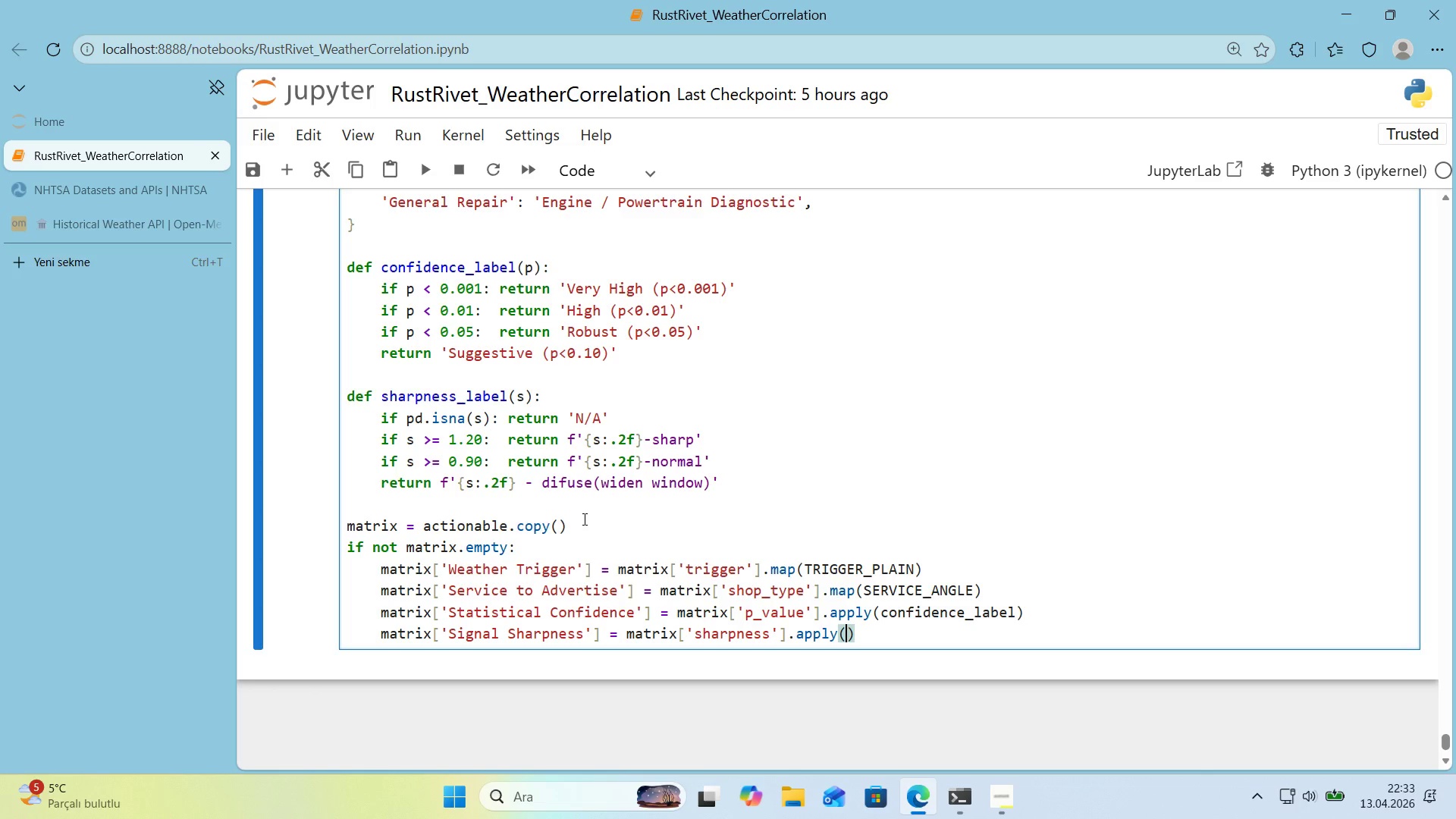 
 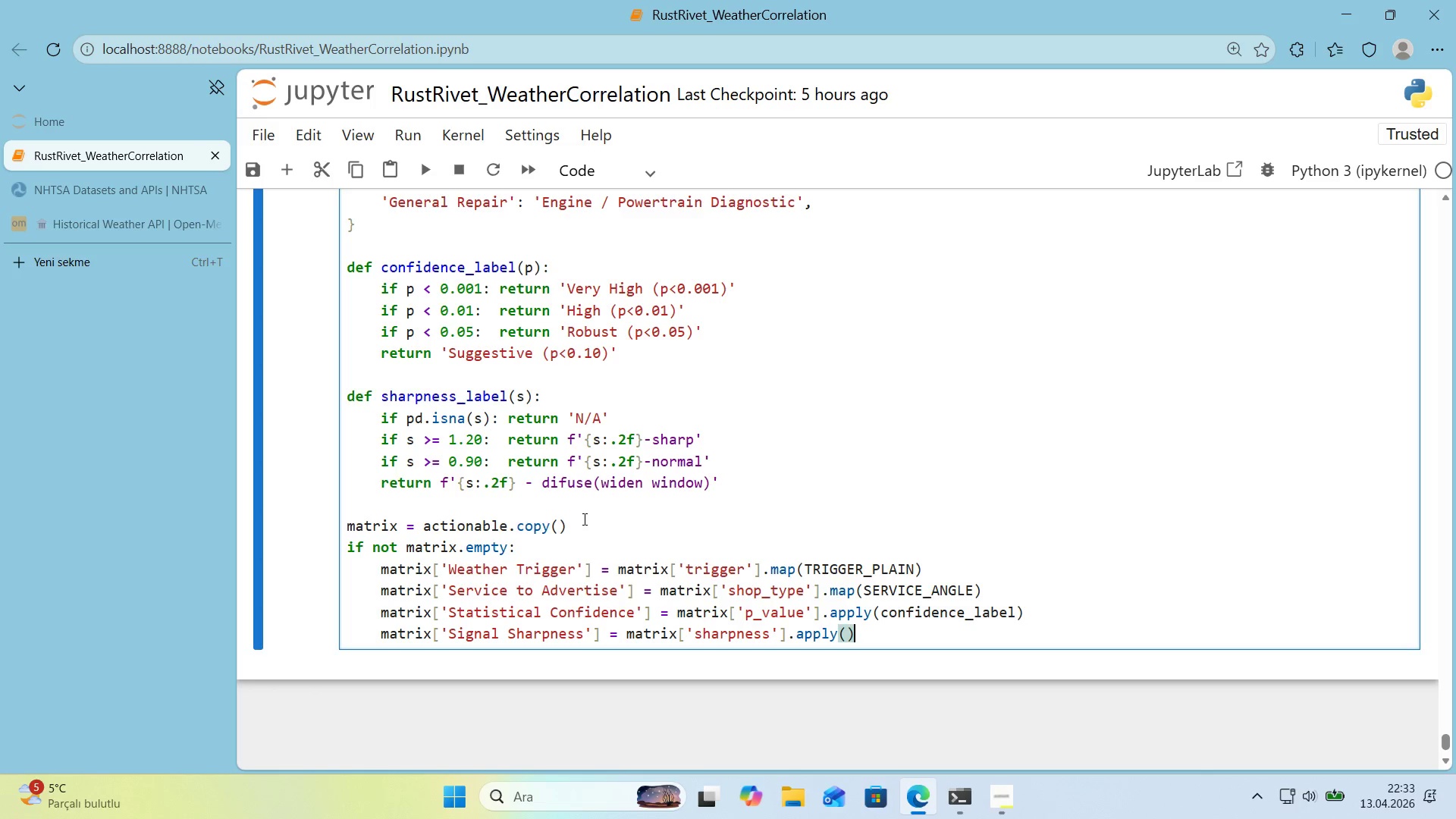 
key(ArrowLeft)
 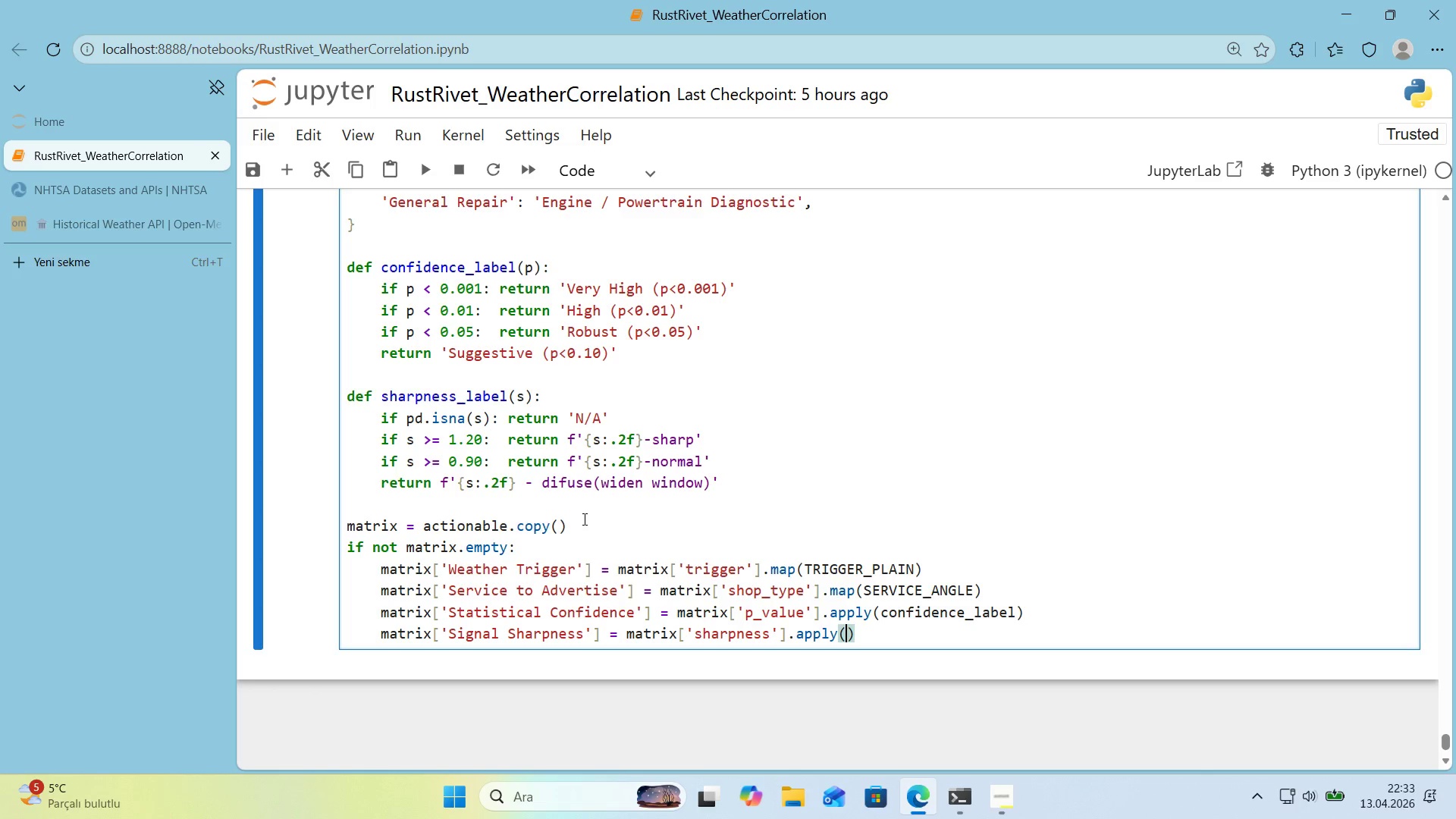 
type(sharpness_label)
 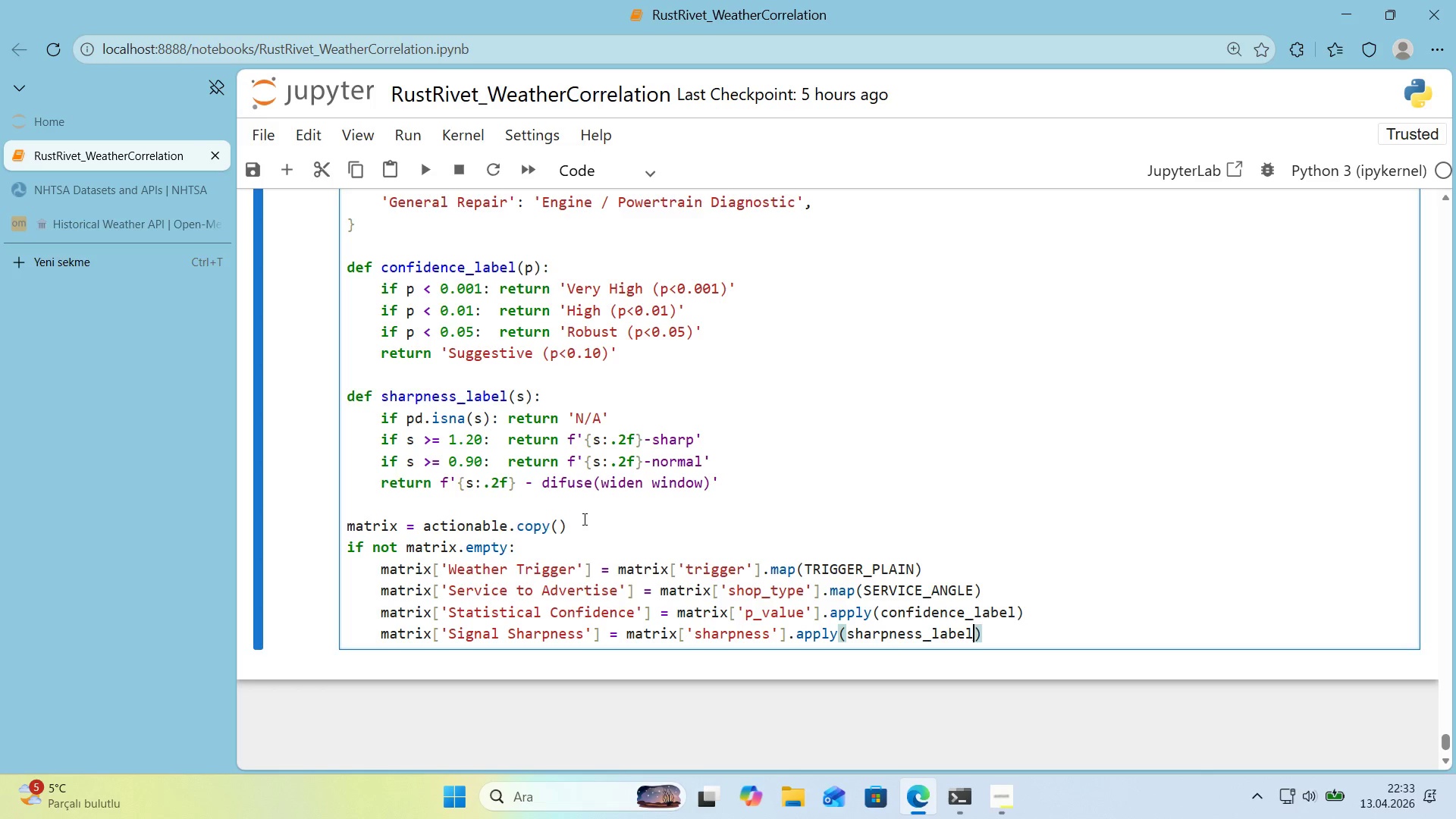 
key(ArrowRight)
 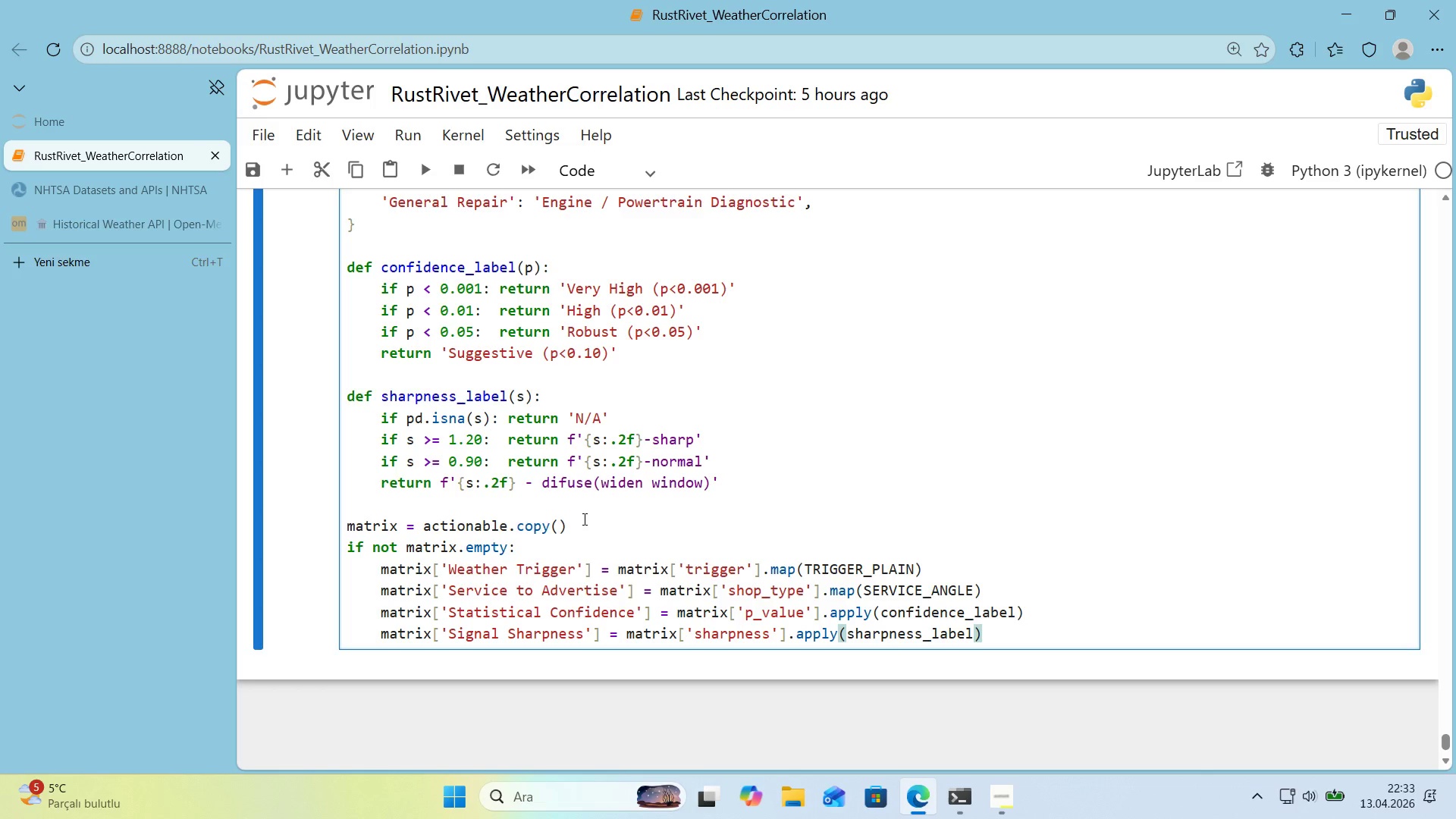 
key(Enter)
 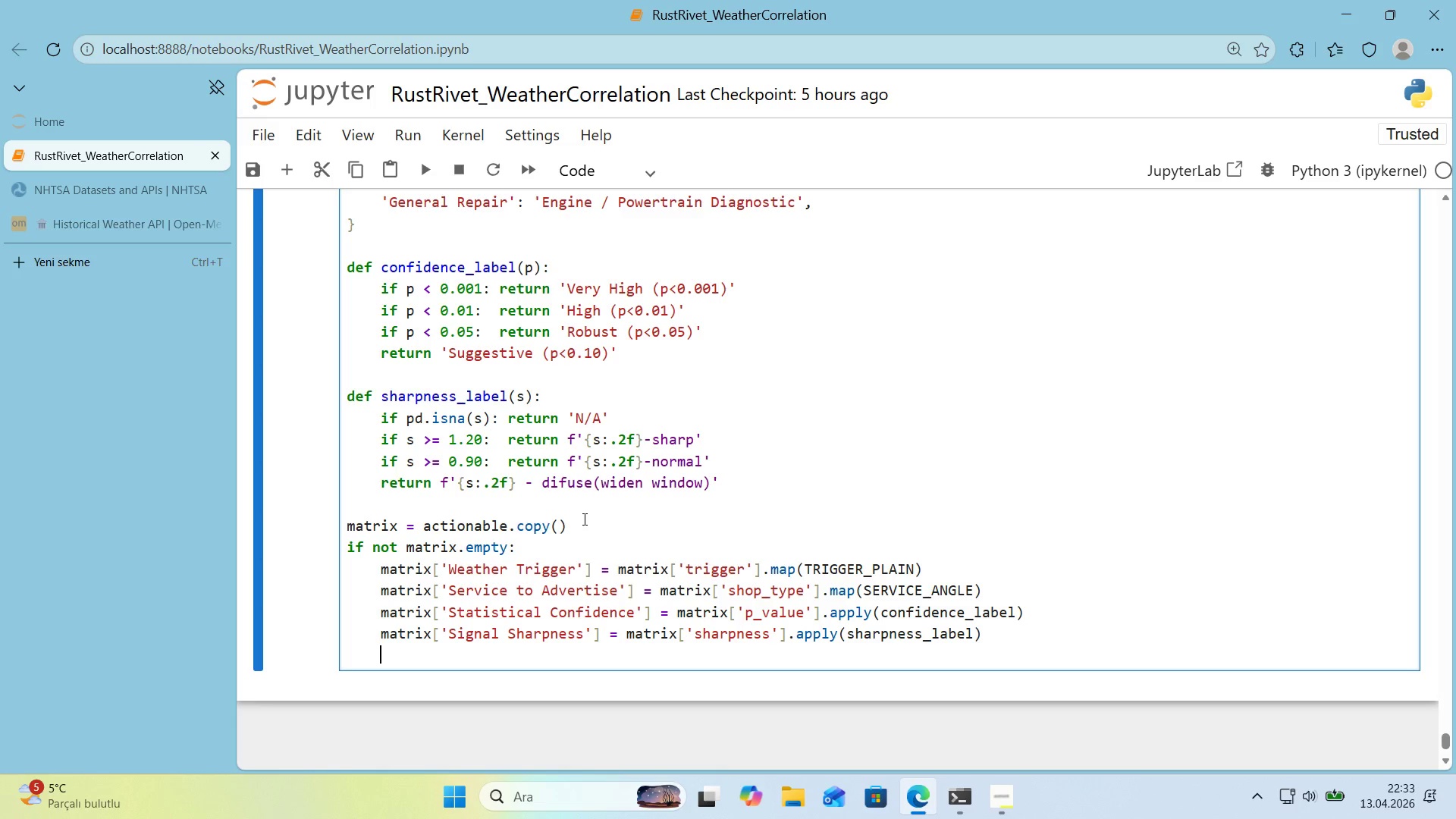 
wait(18.39)
 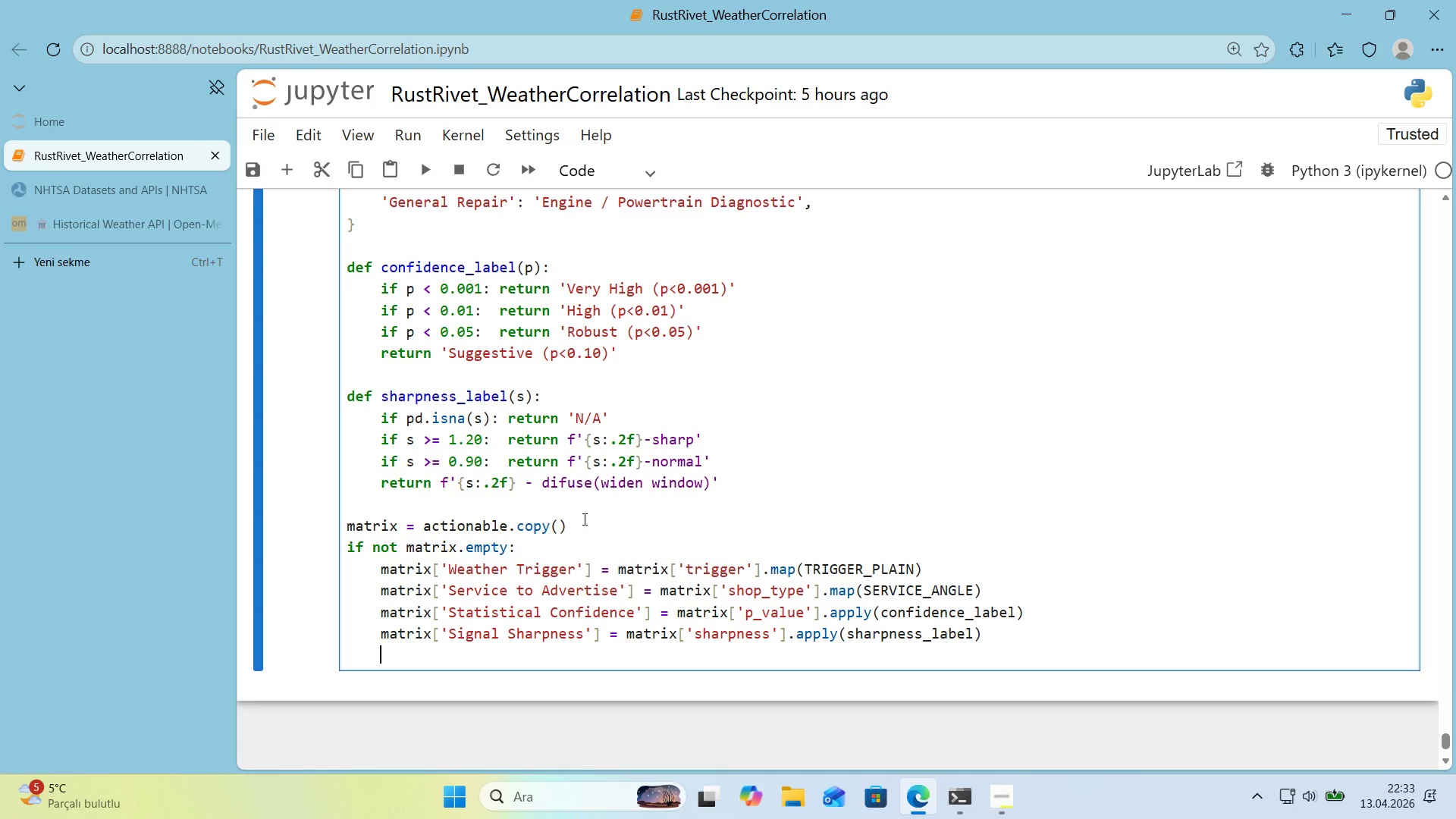 
type(matr'x)
 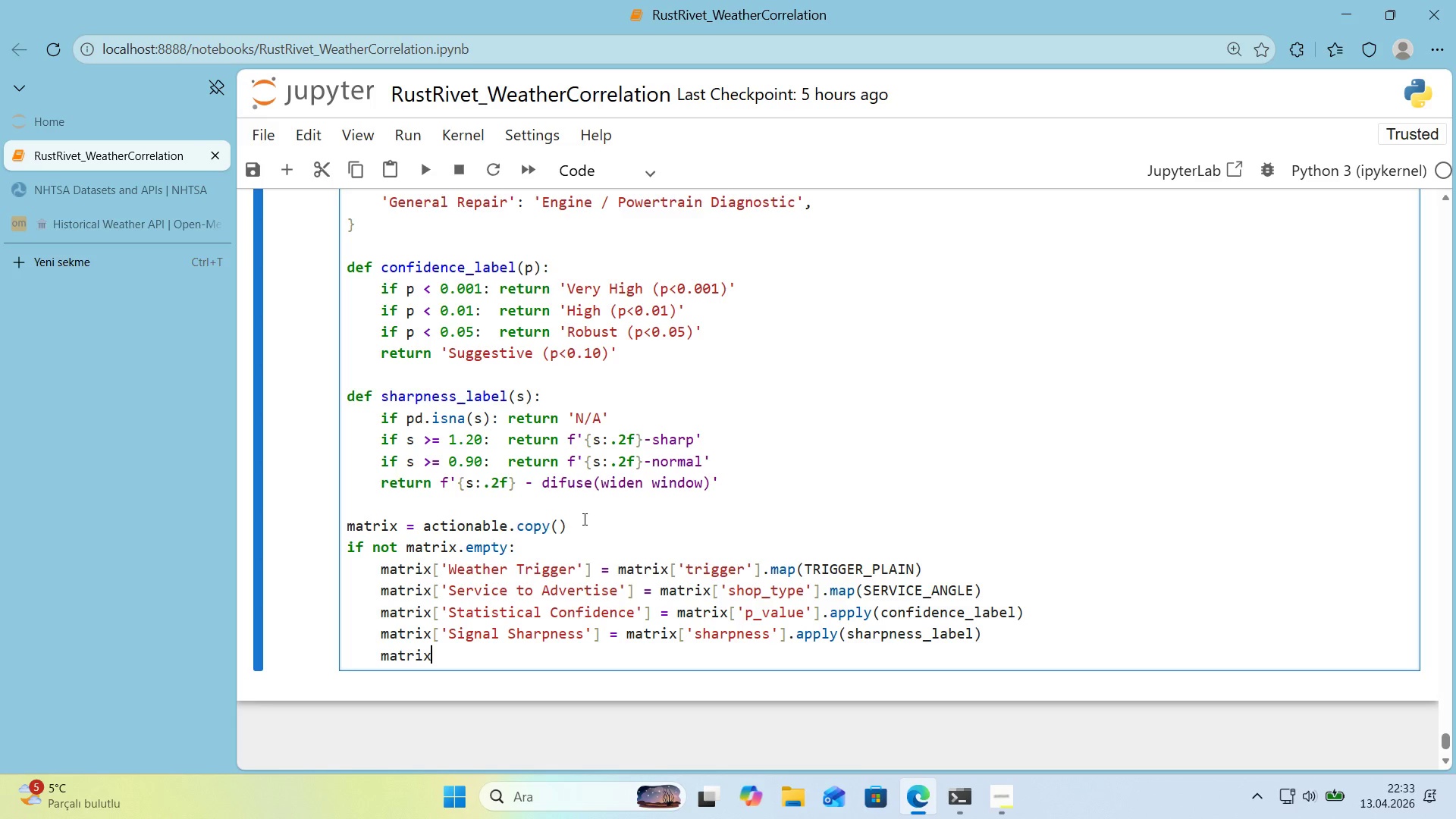 
key(Alt+Control+8)
 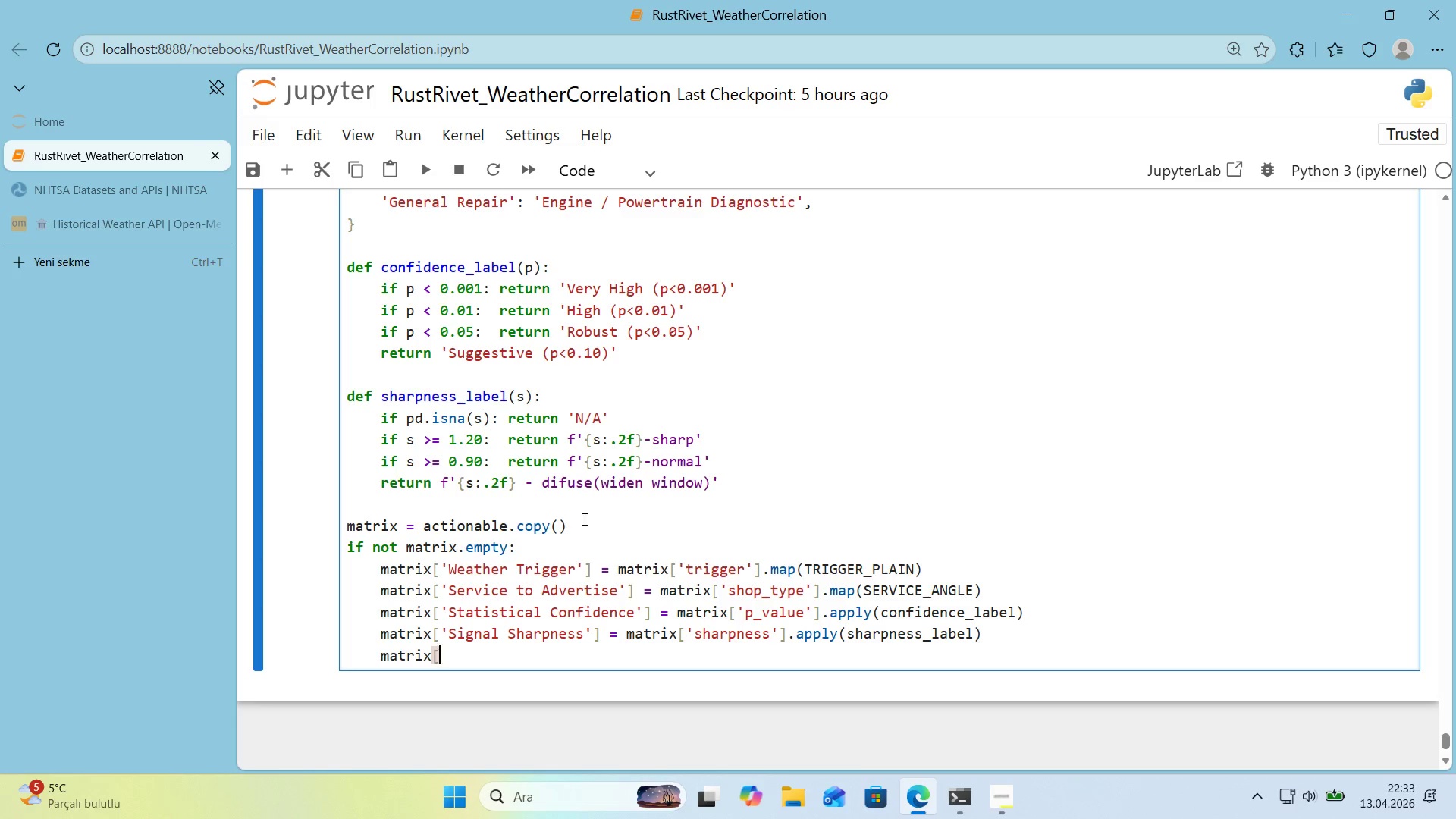 
key(Alt+Control+9)
 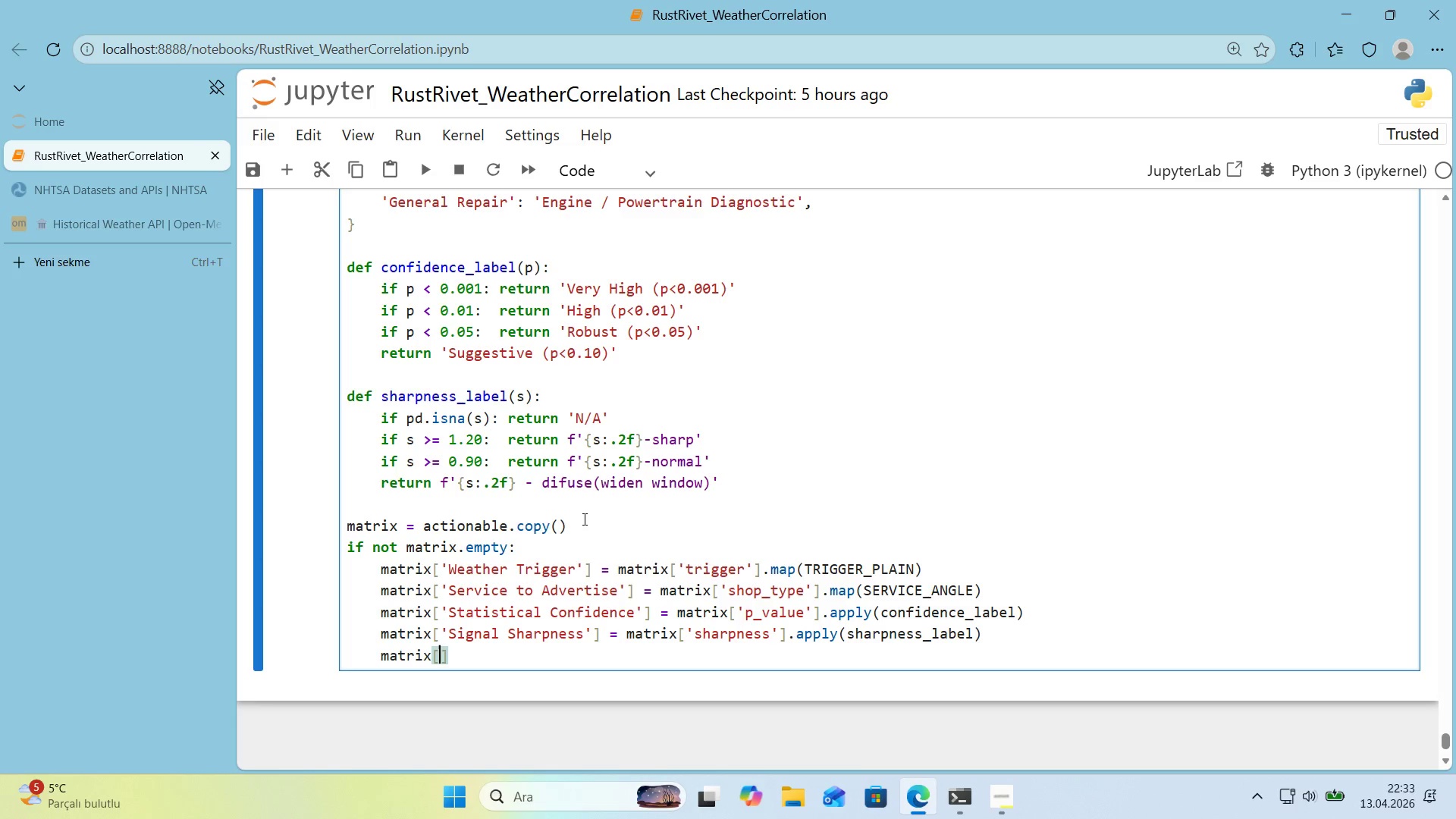 
key(ArrowLeft)
 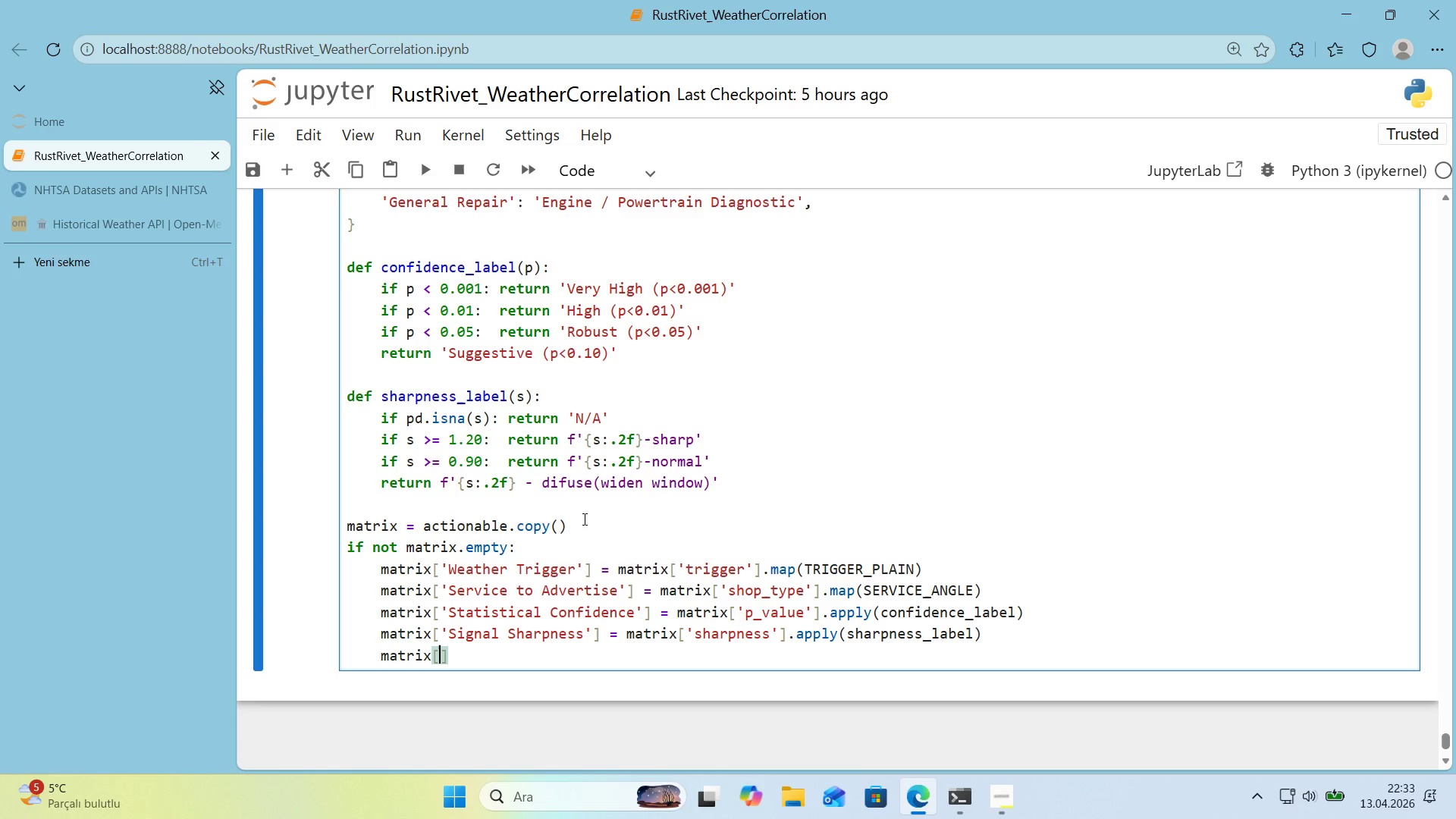 
type(@@)
 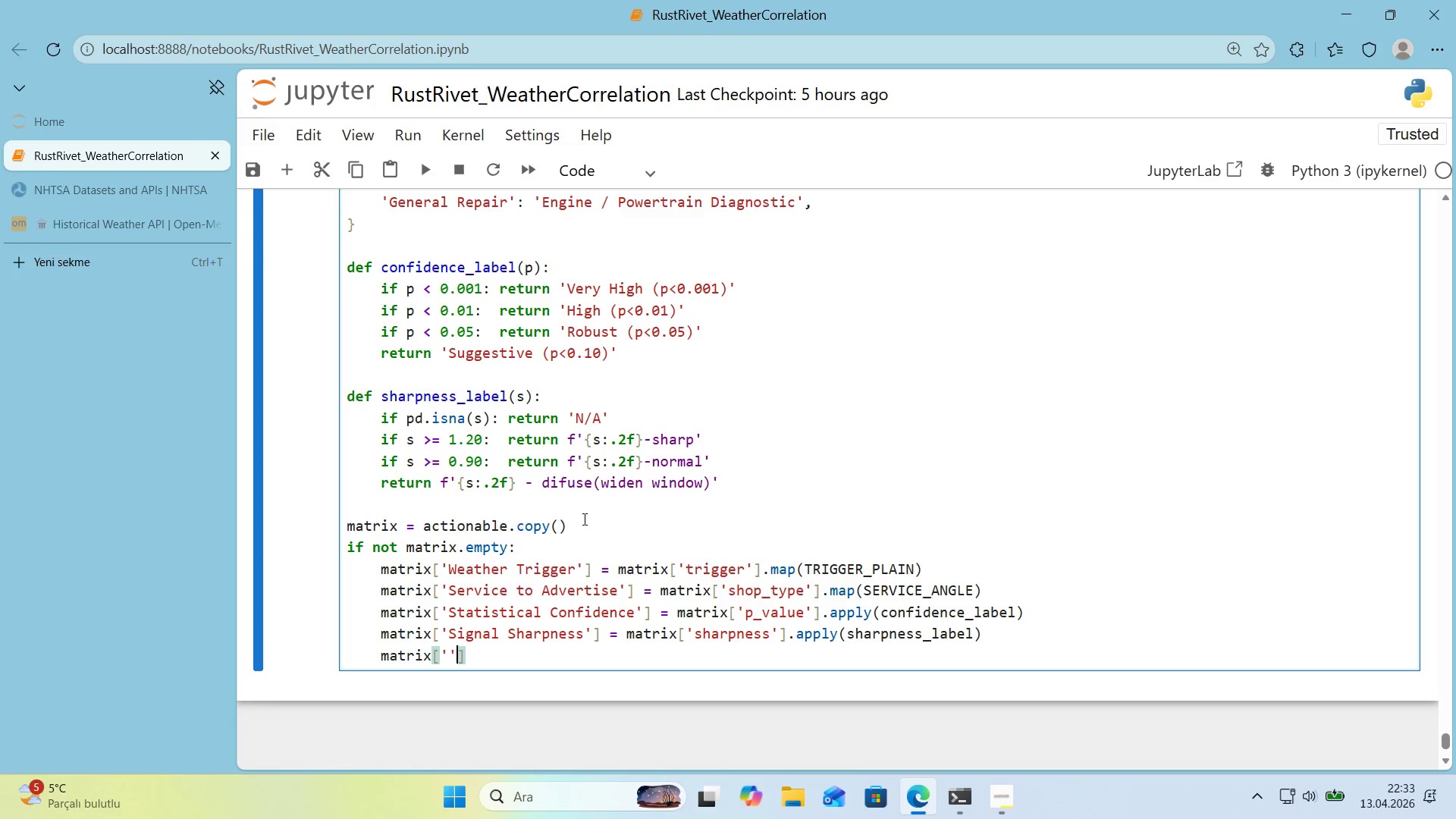 
key(ArrowLeft)
 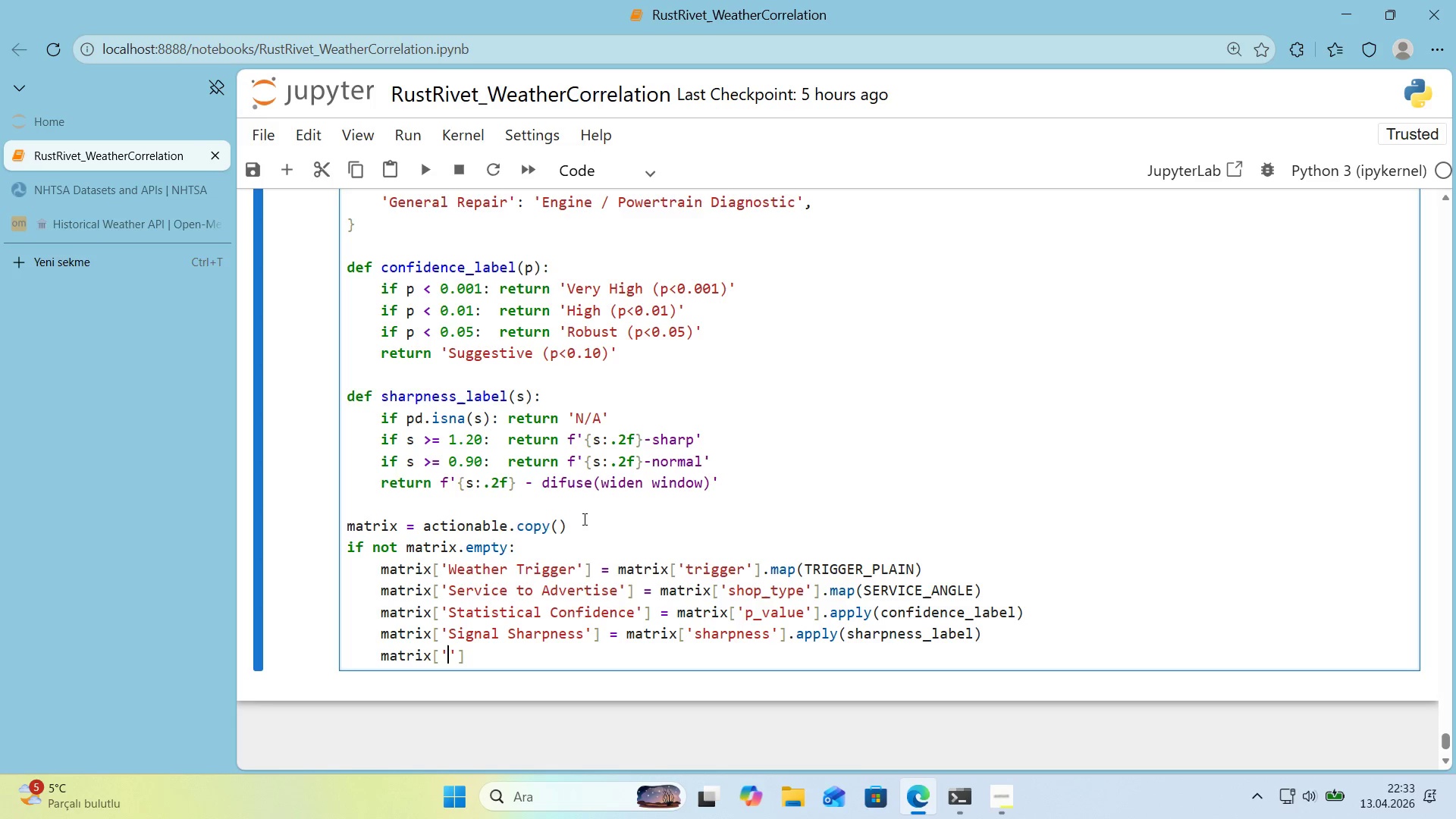 
type(Demand L'ft)
 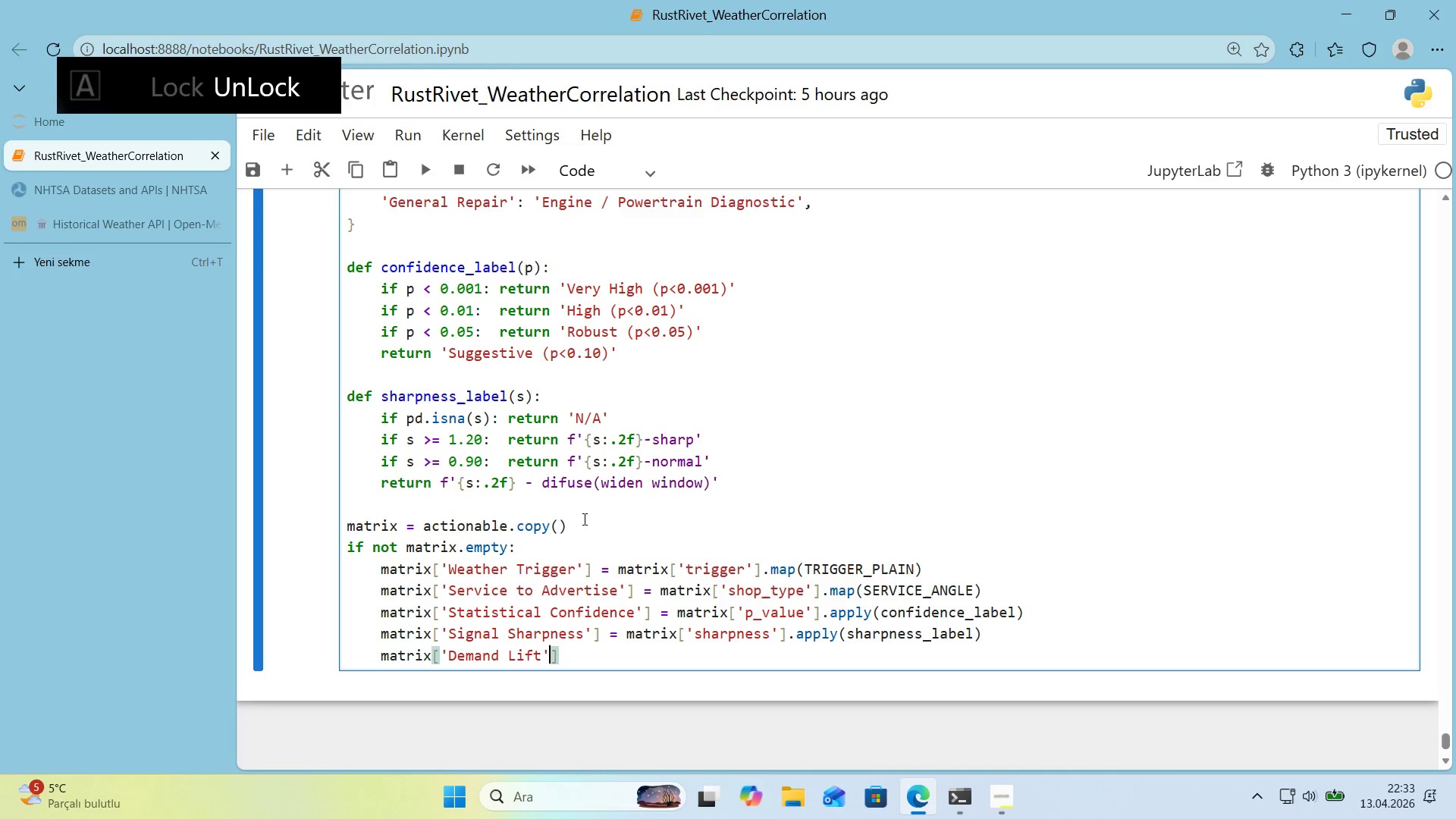 
key(ArrowRight)
 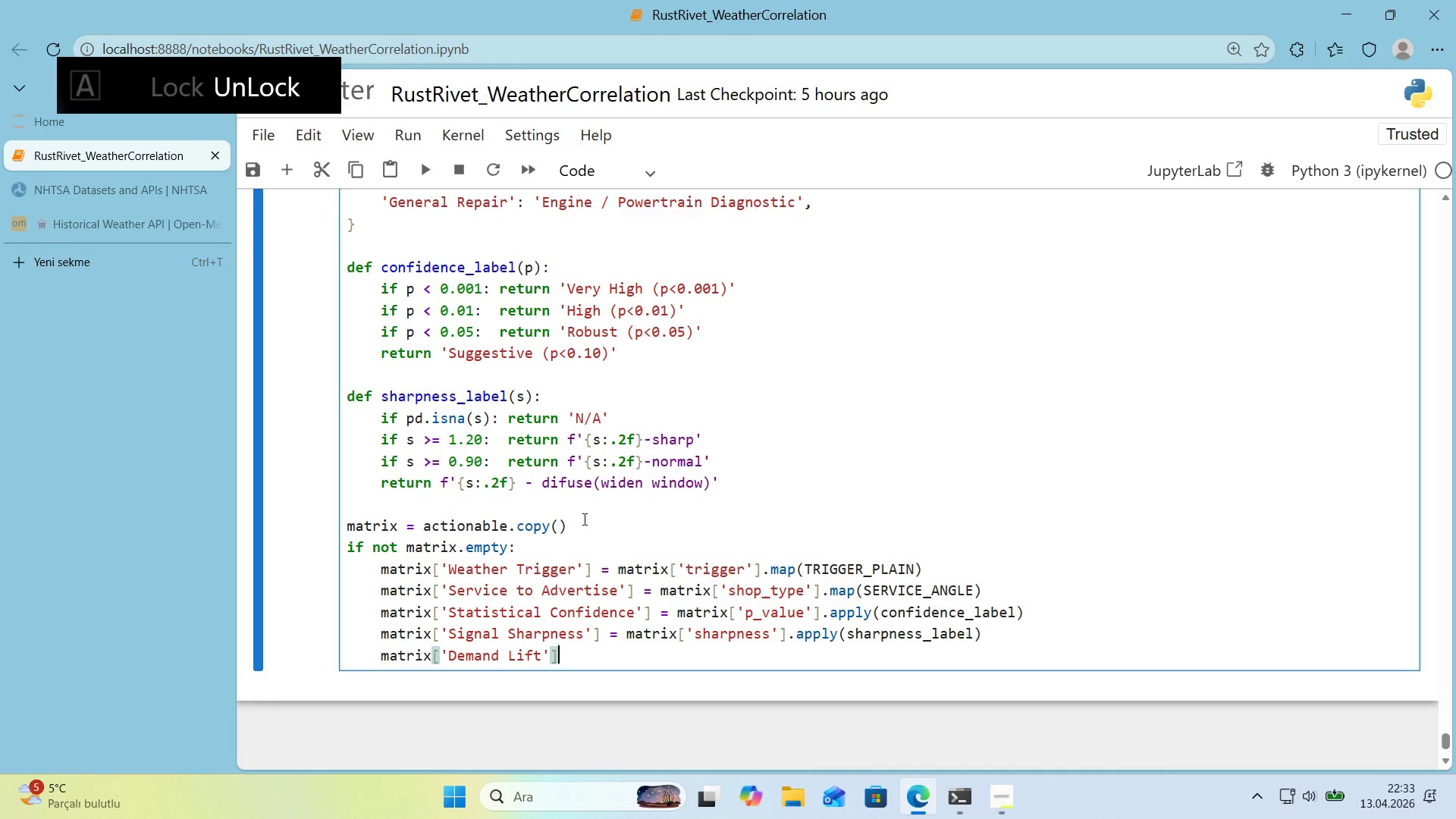 
key(ArrowRight)
 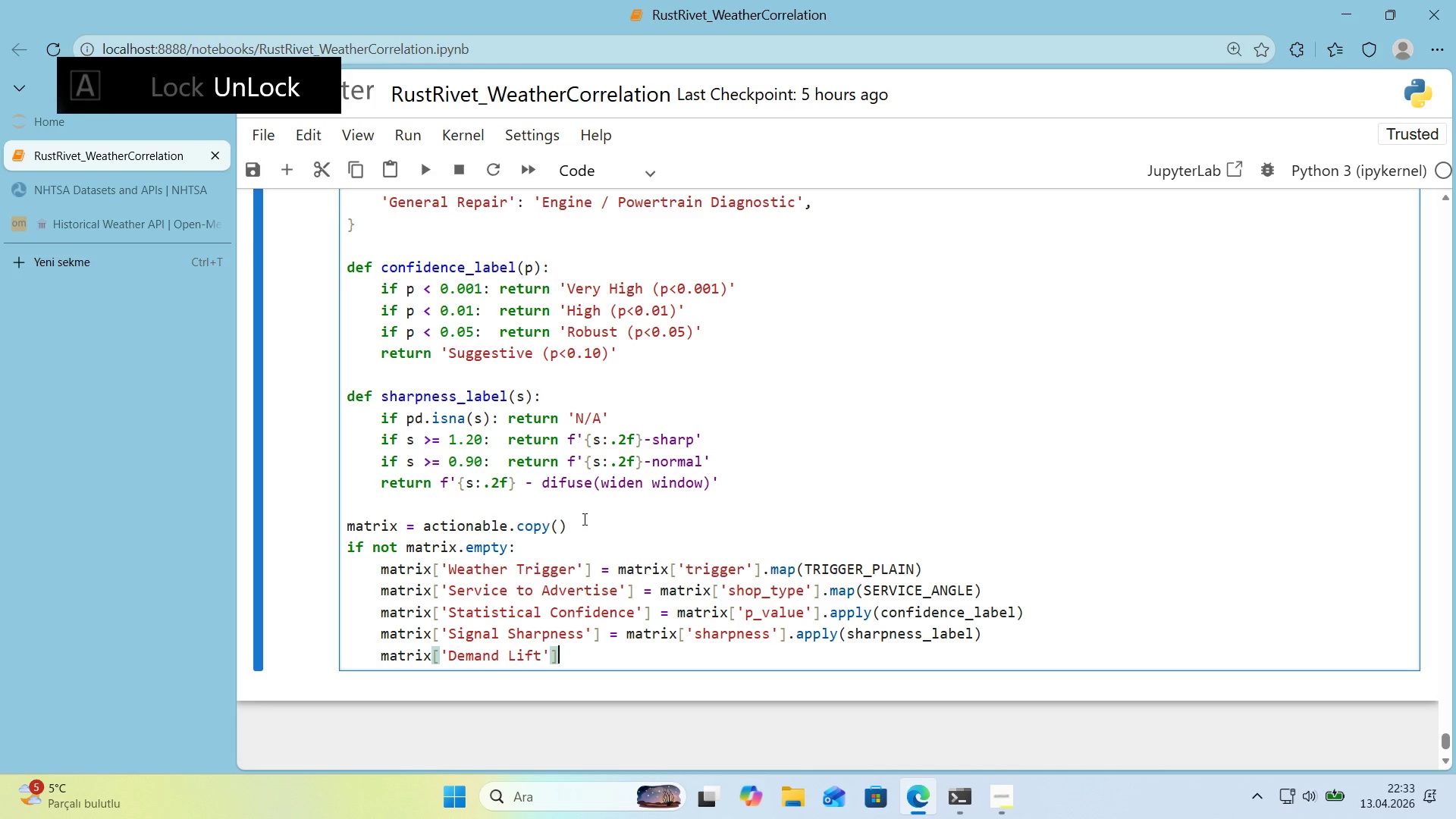 
key(ArrowRight)
 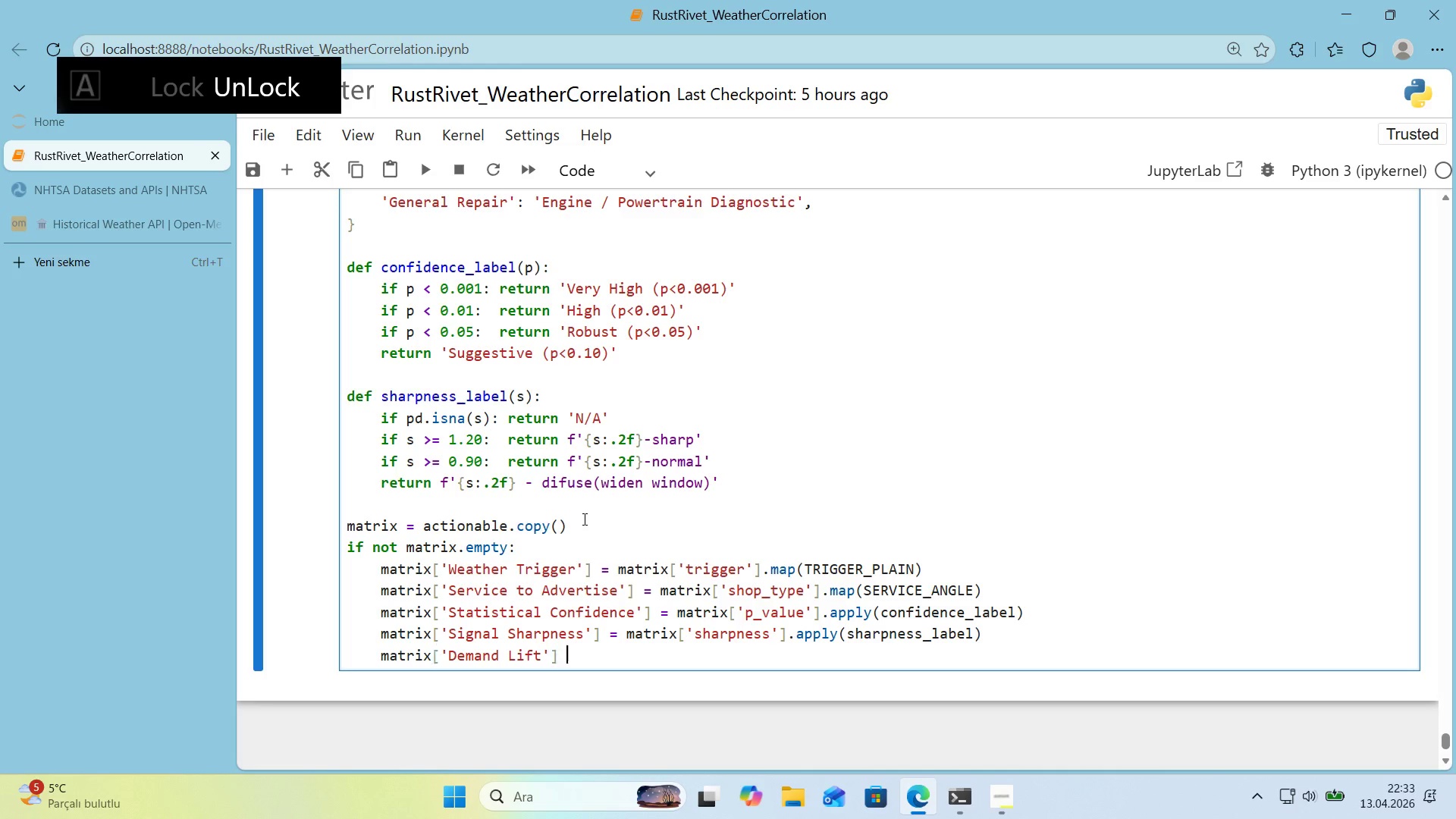 
type( ) matr'x)
 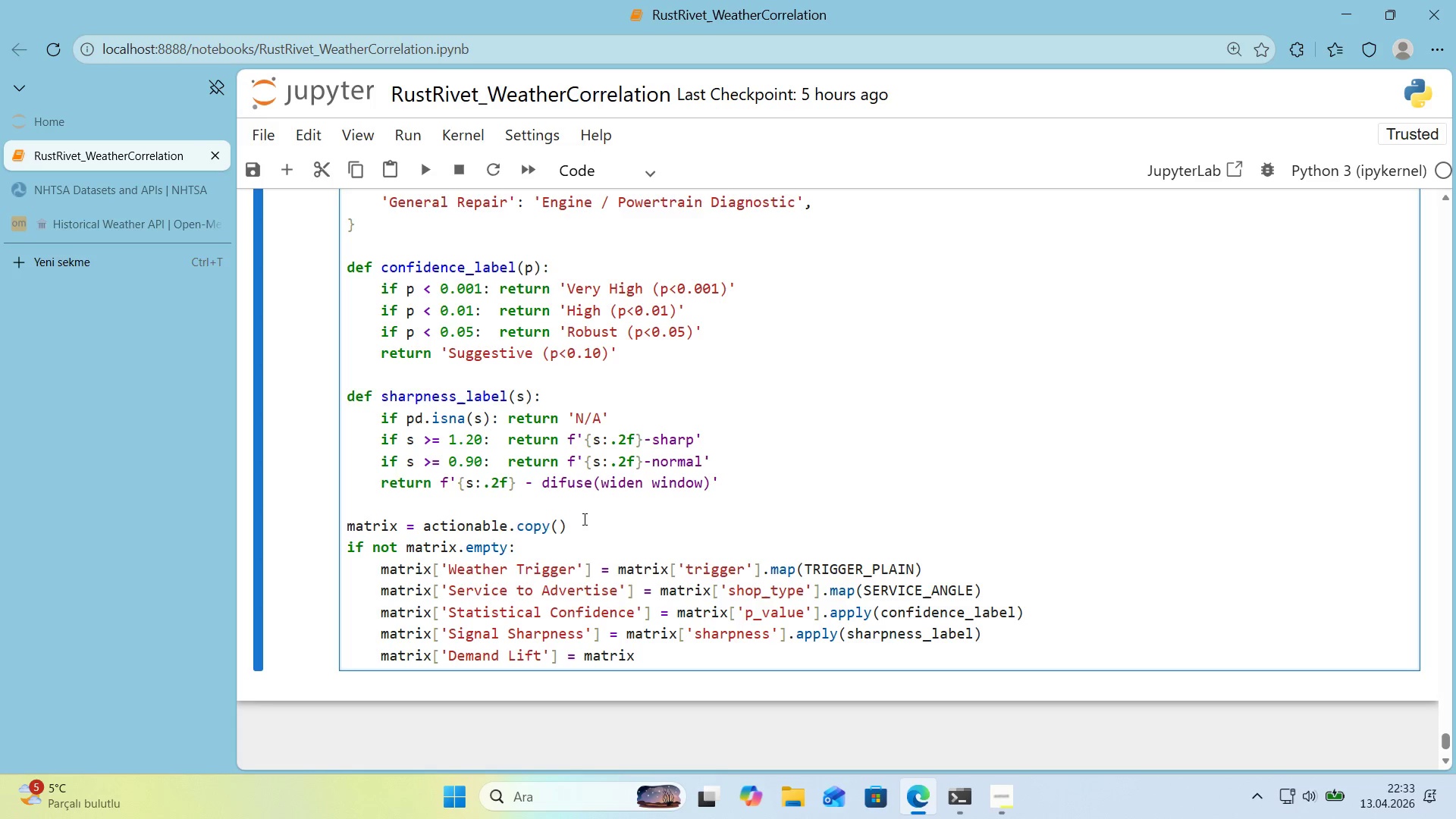 
key(Alt+Control+8)
 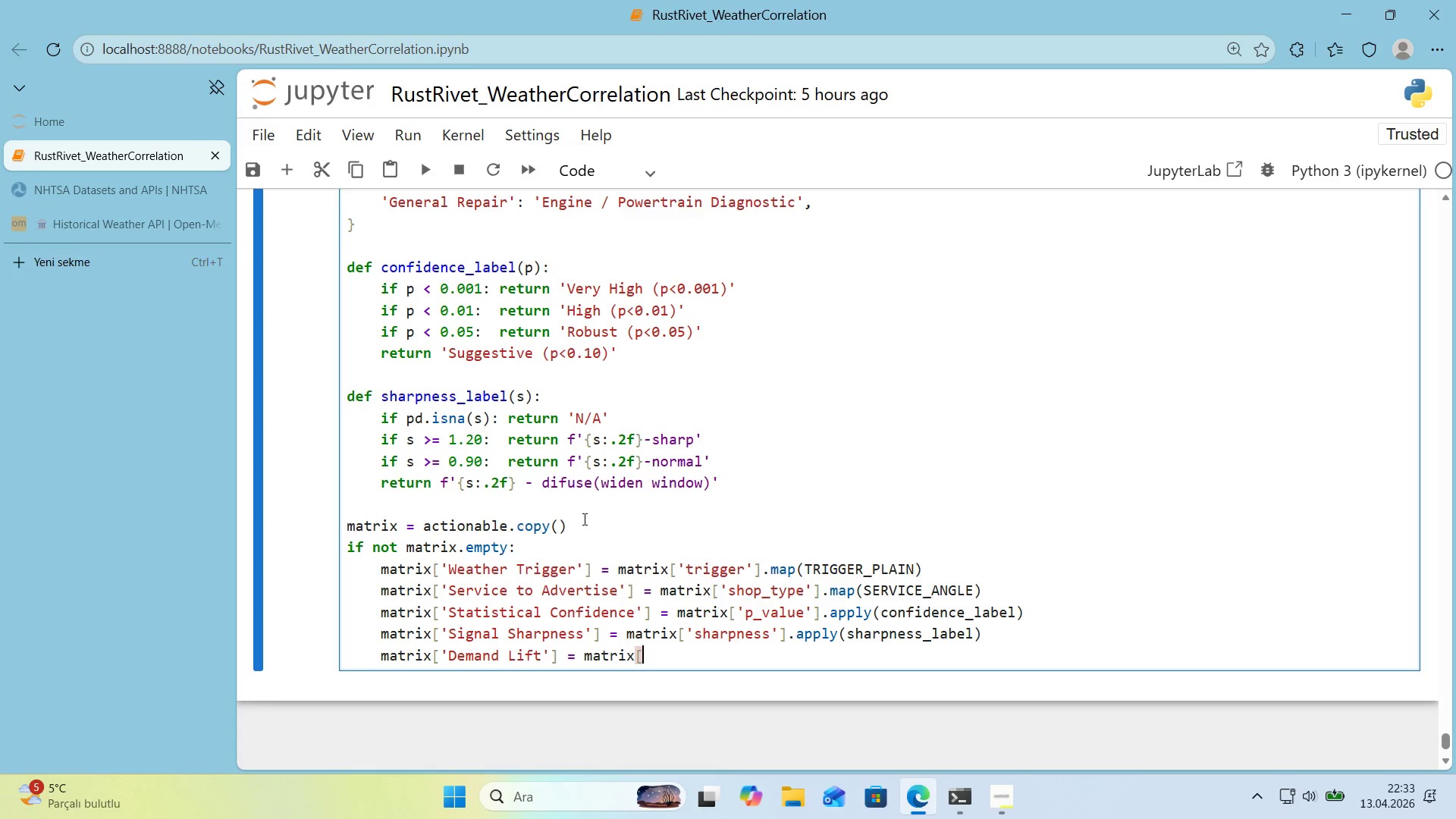 
key(Alt+Control+9)
 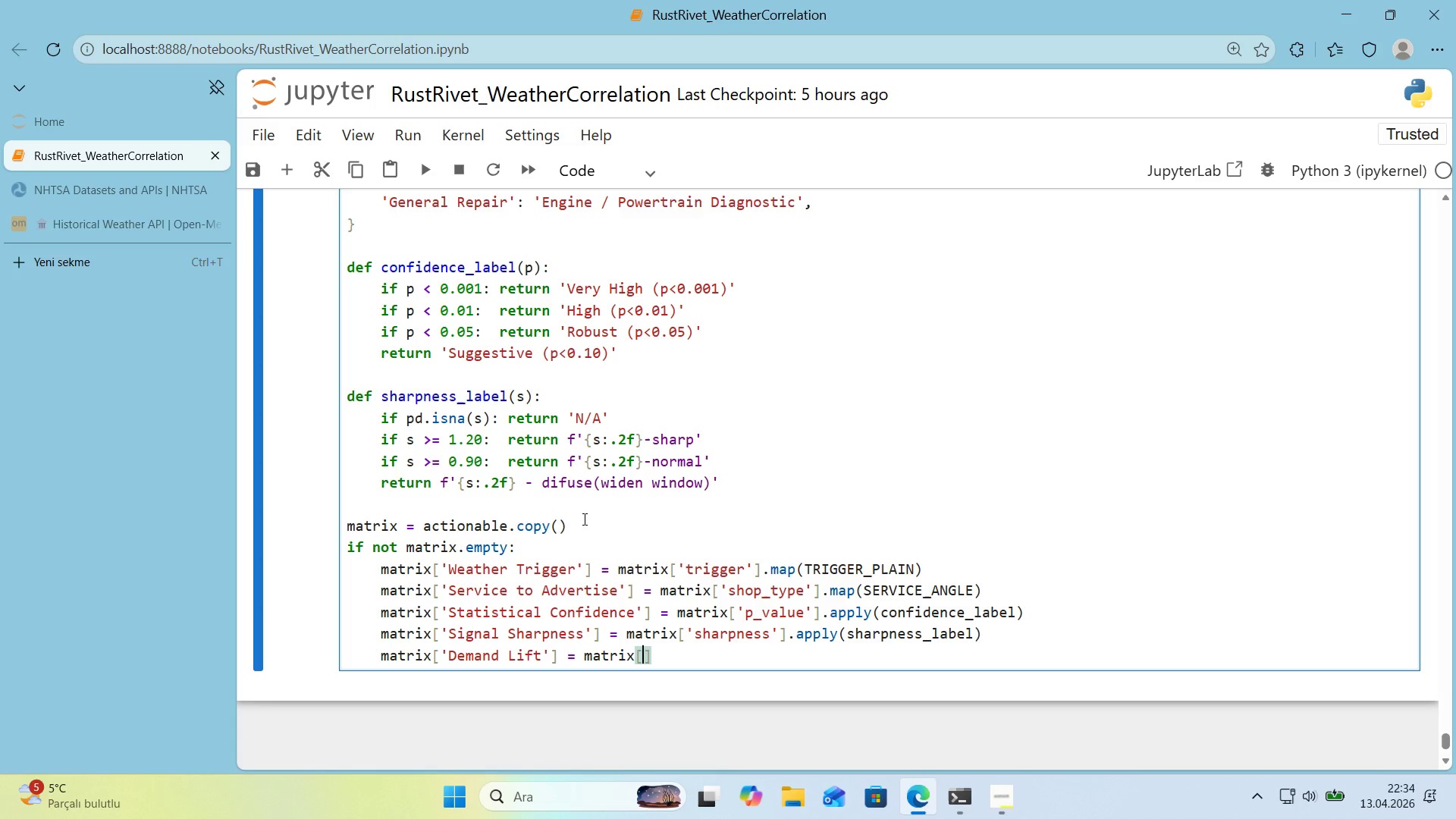 
key(ArrowLeft)
 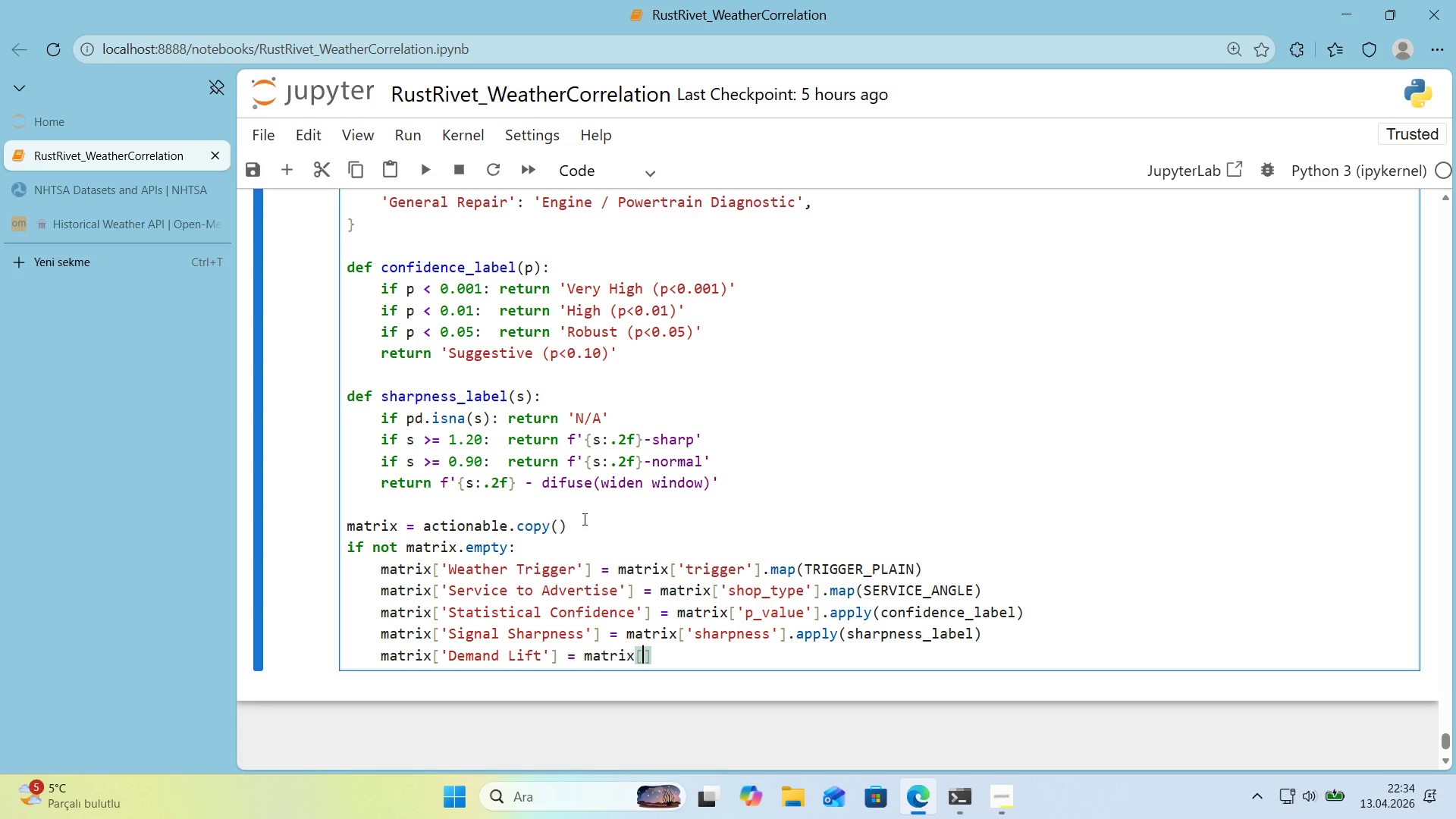 
type(@@)
 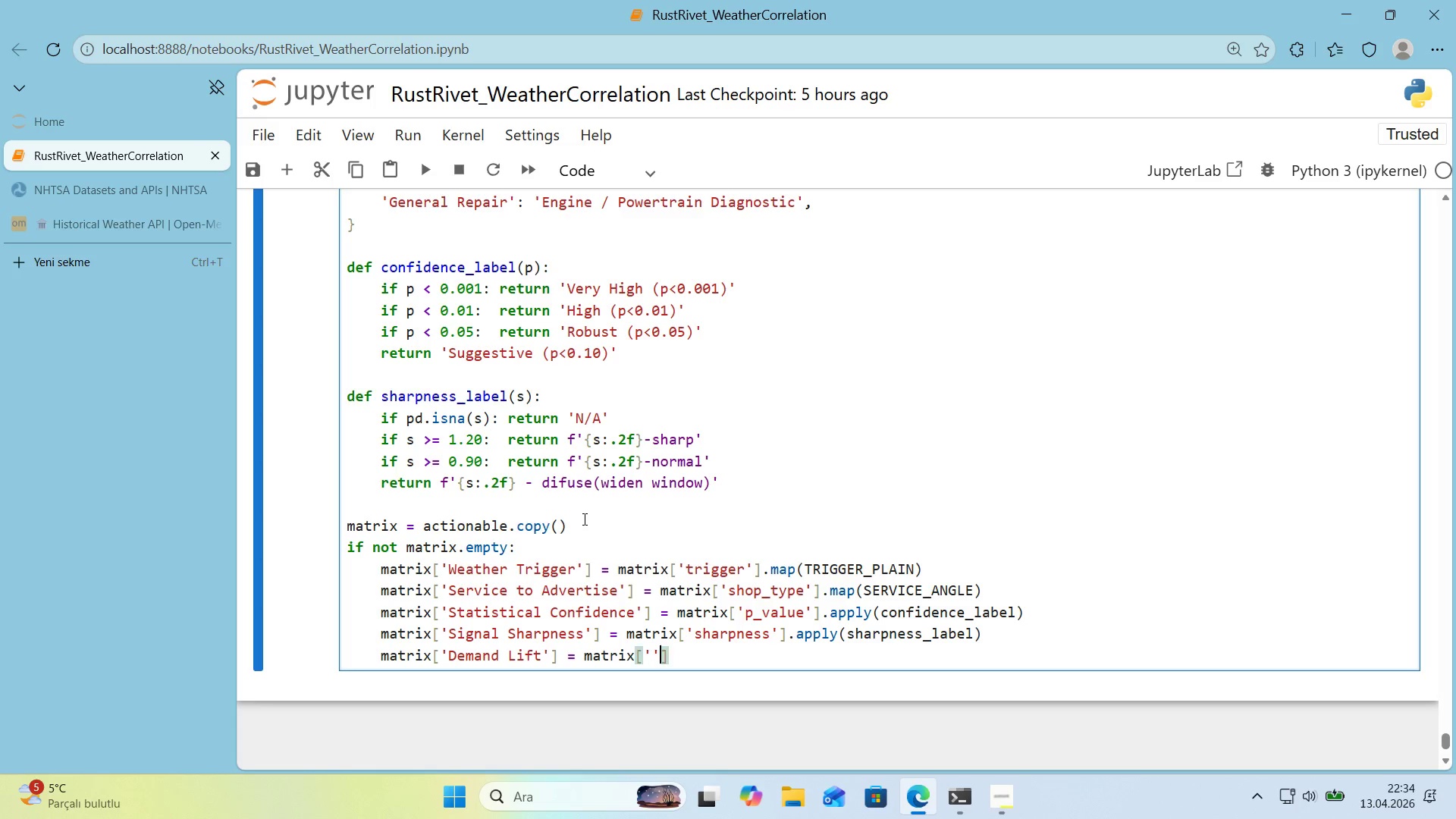 
key(ArrowLeft)
 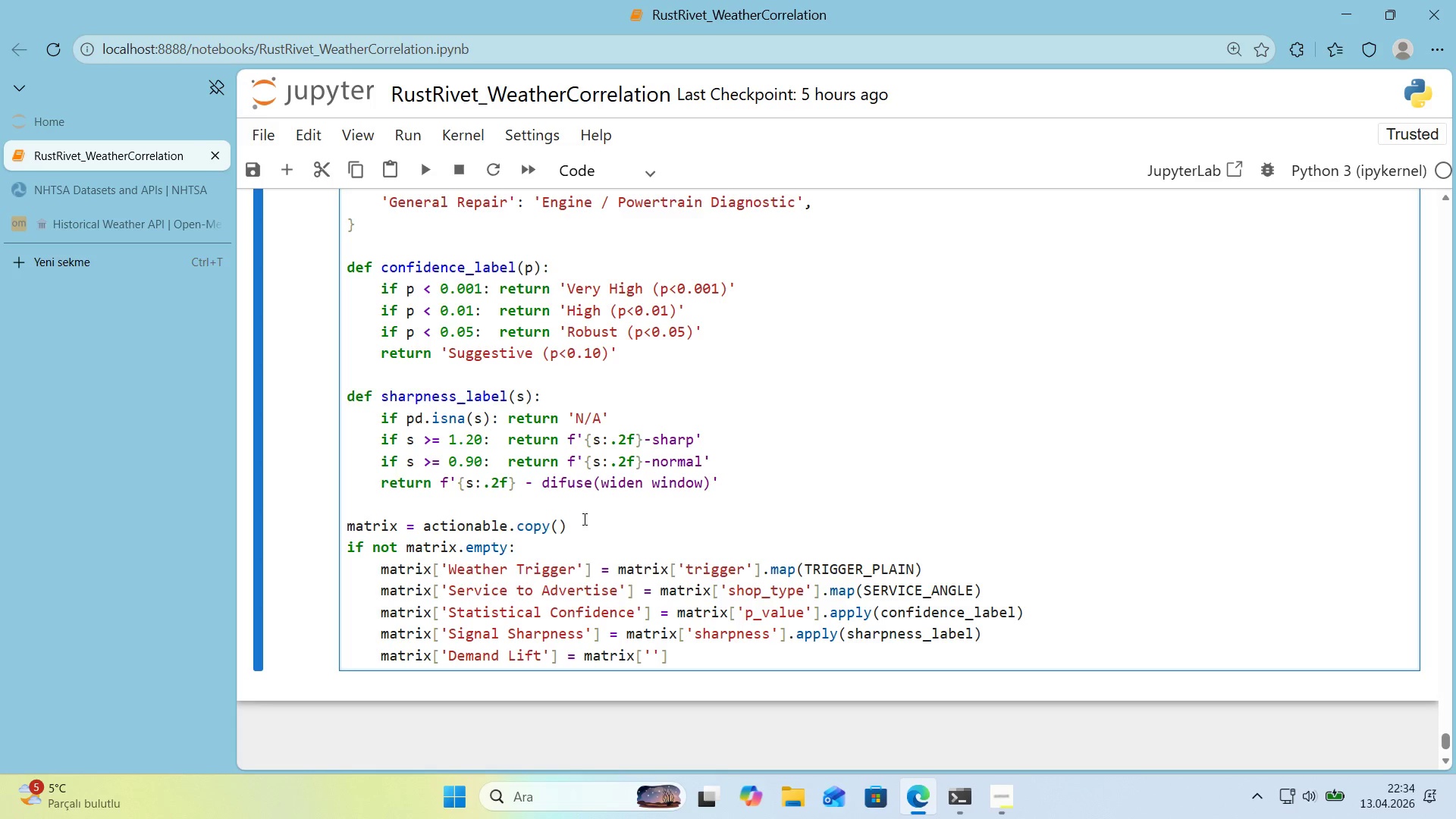 
type(l'ft_pct)
 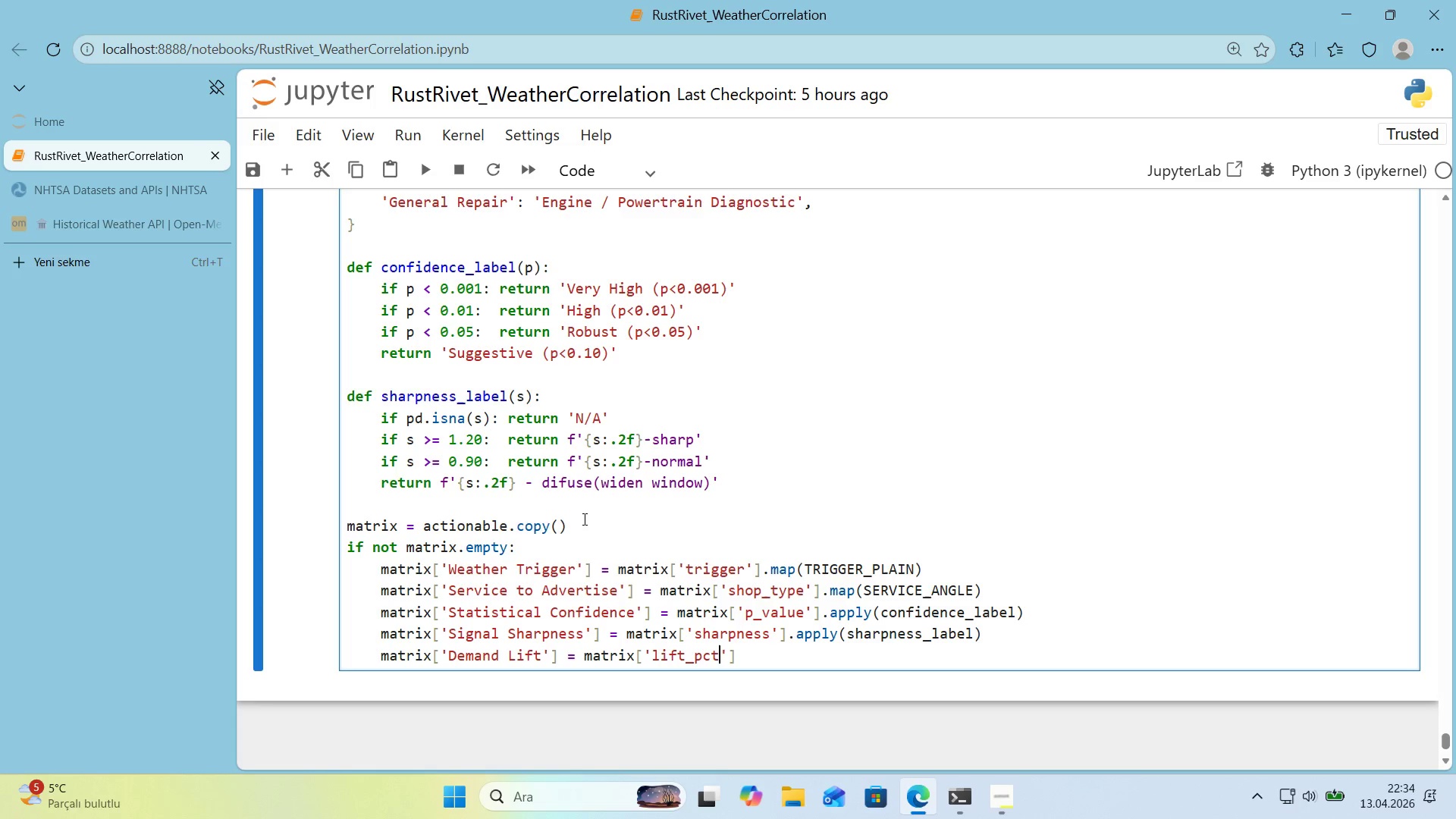 
key(ArrowRight)
 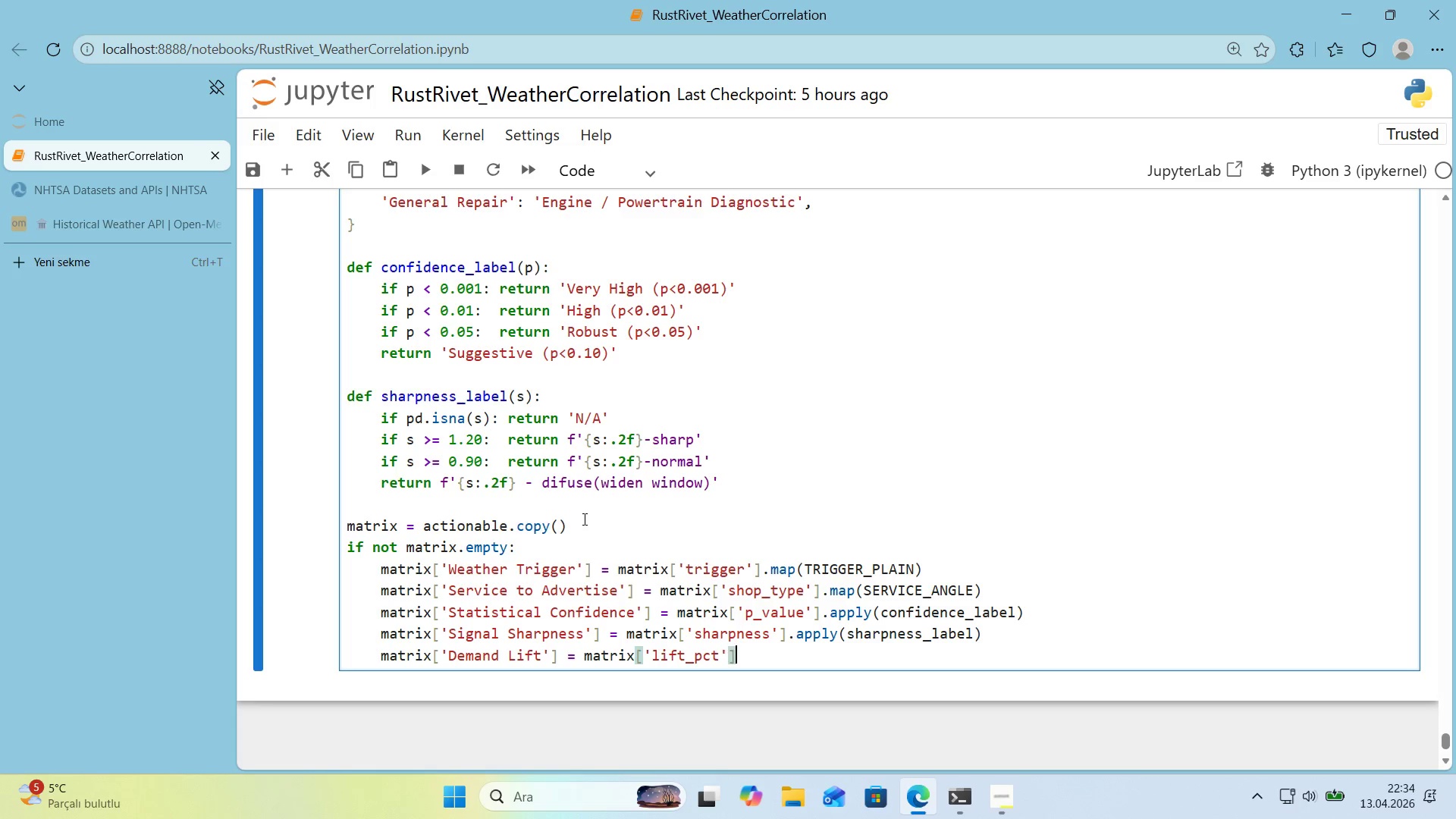 
key(ArrowRight)
 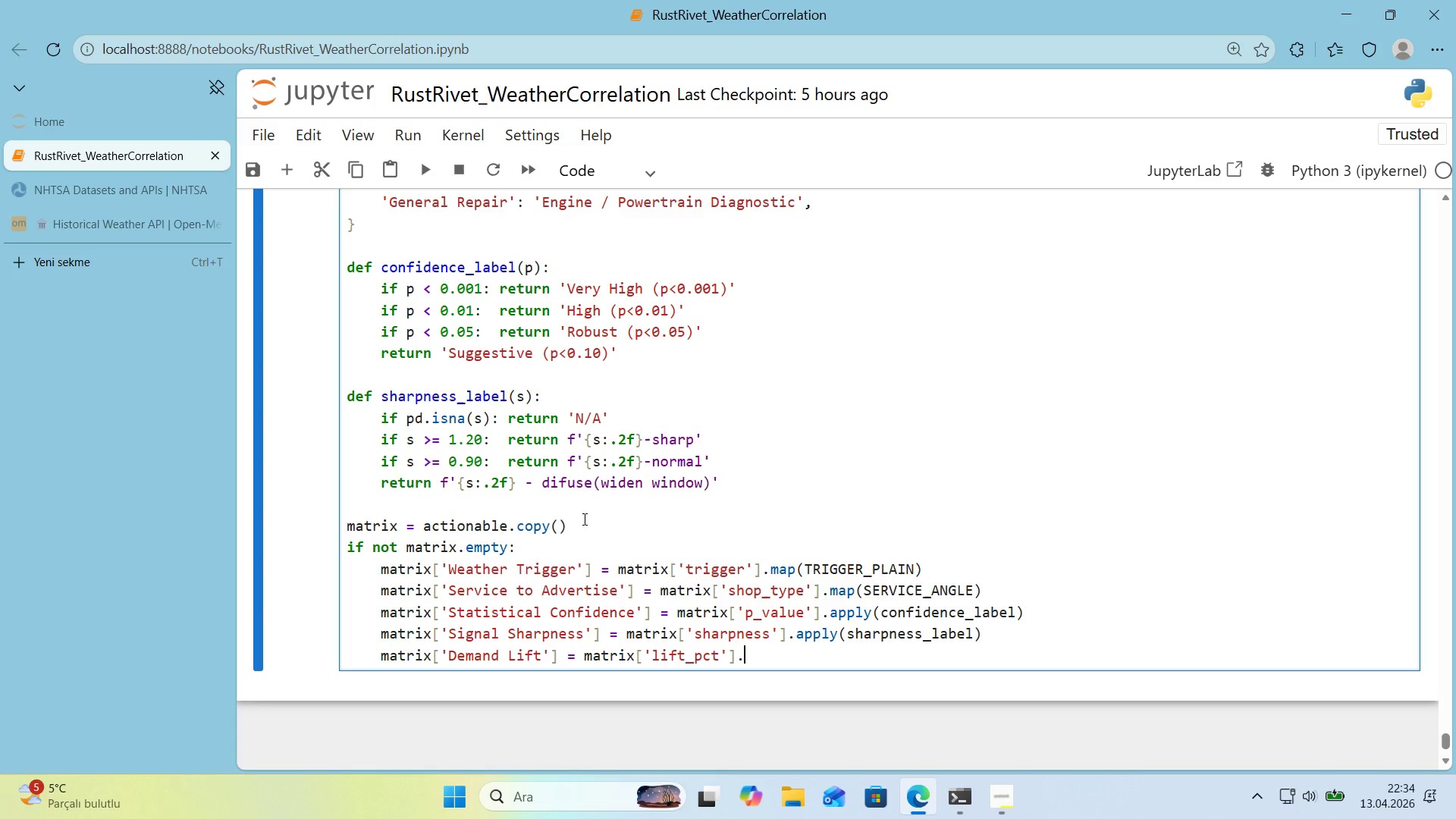 
type(.apply*()
 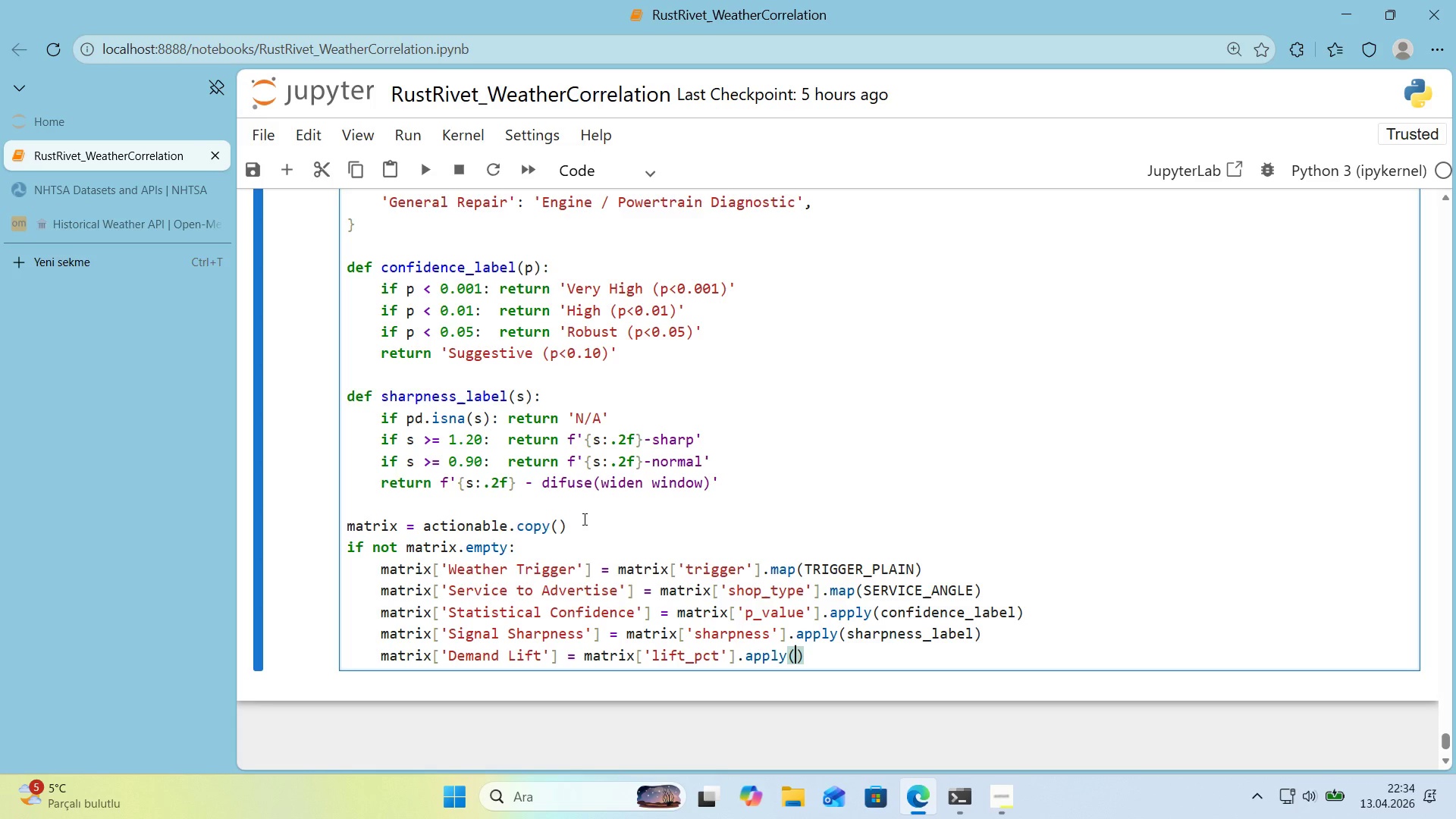 
 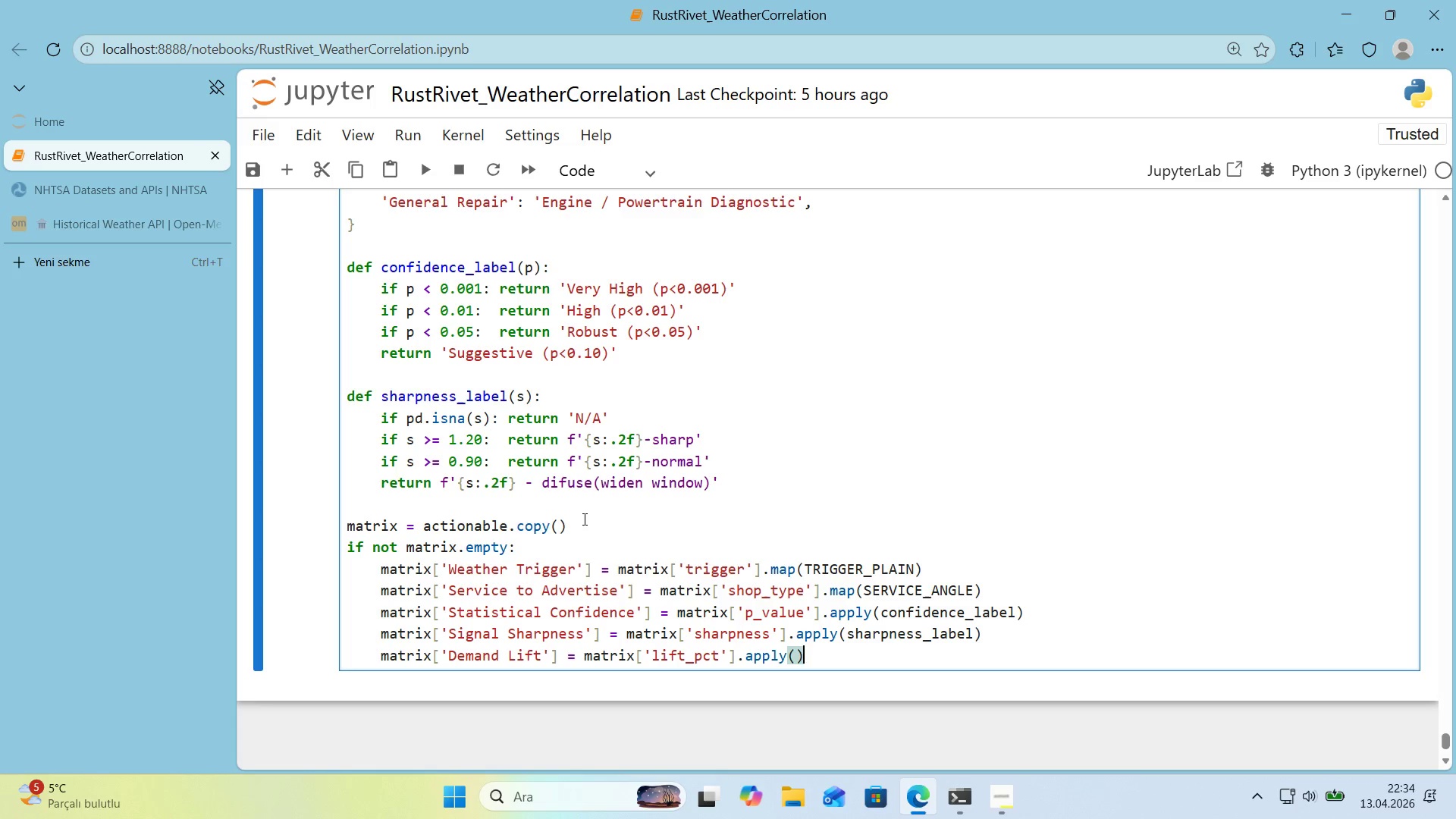 
key(ArrowLeft)
 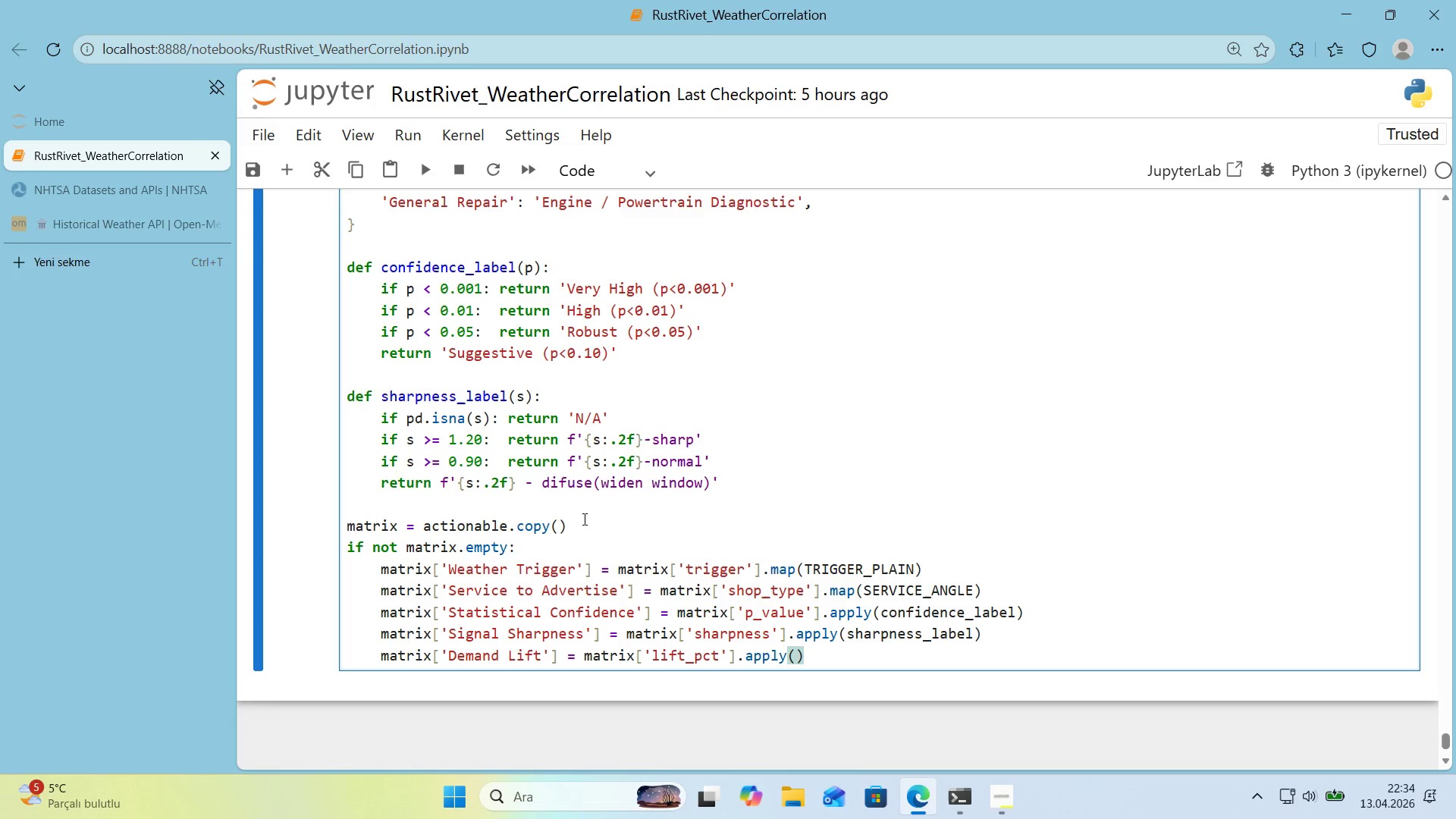 
type(lambda v> f@@)
 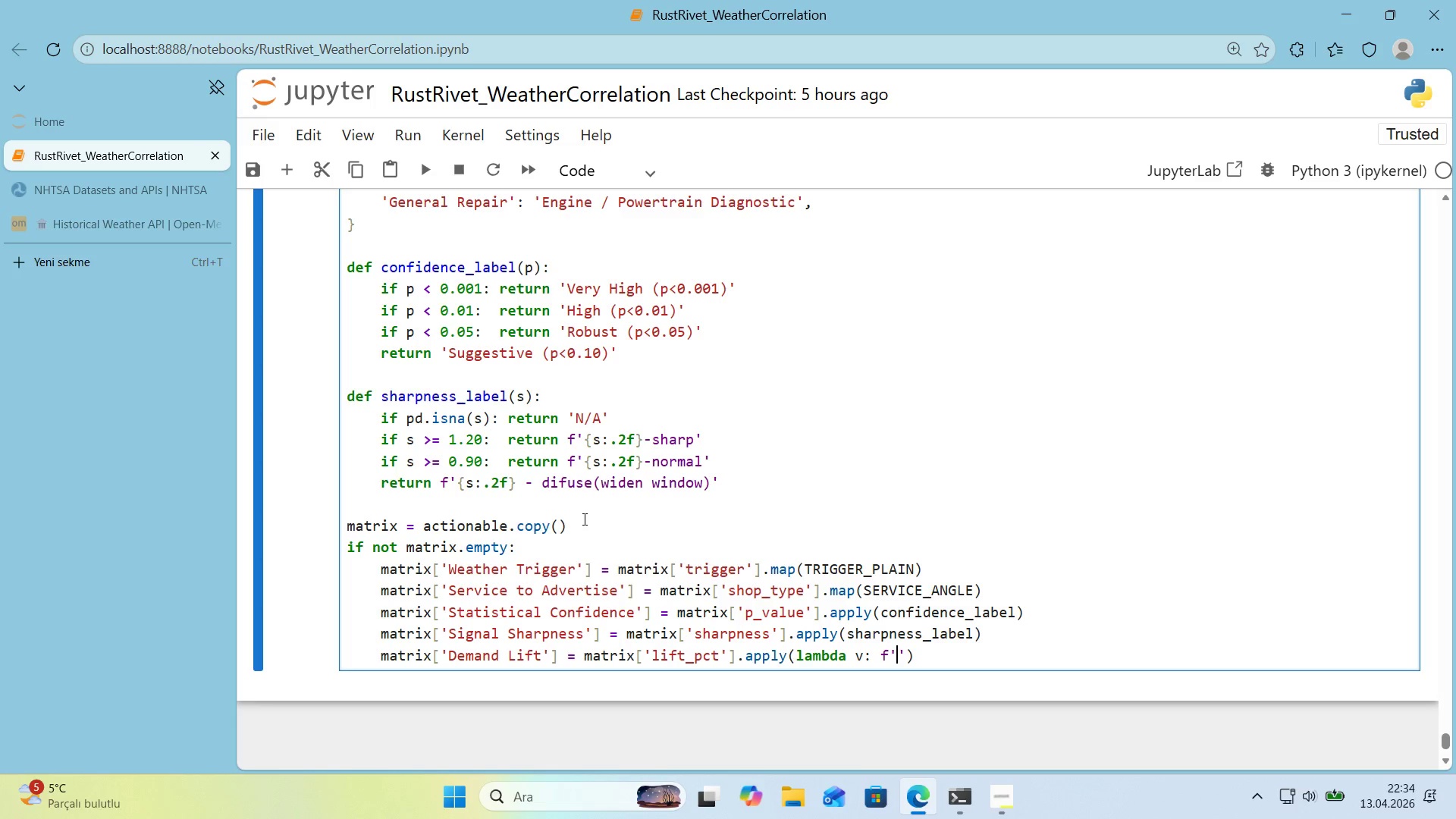 
 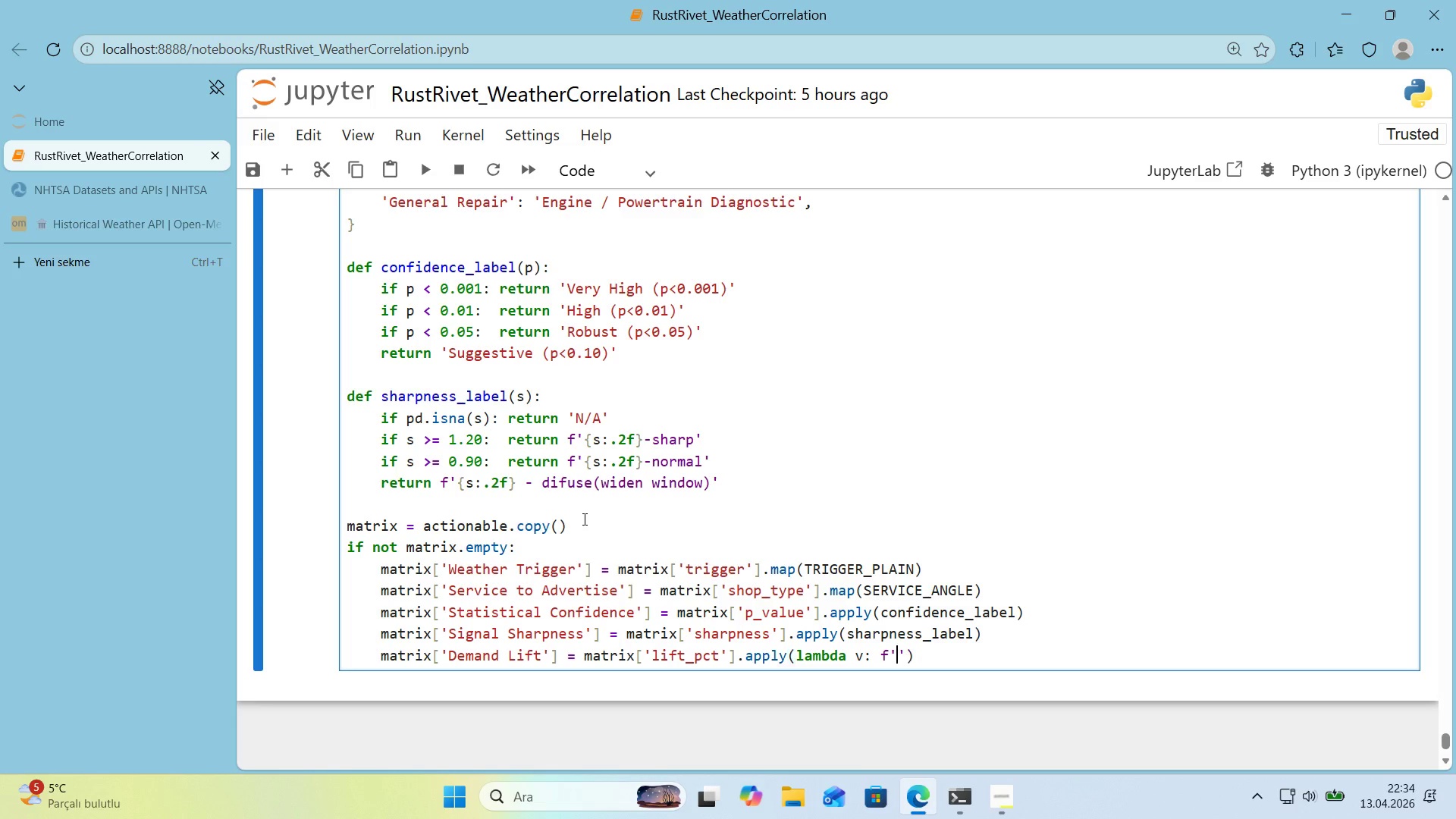 
key(ArrowLeft)
 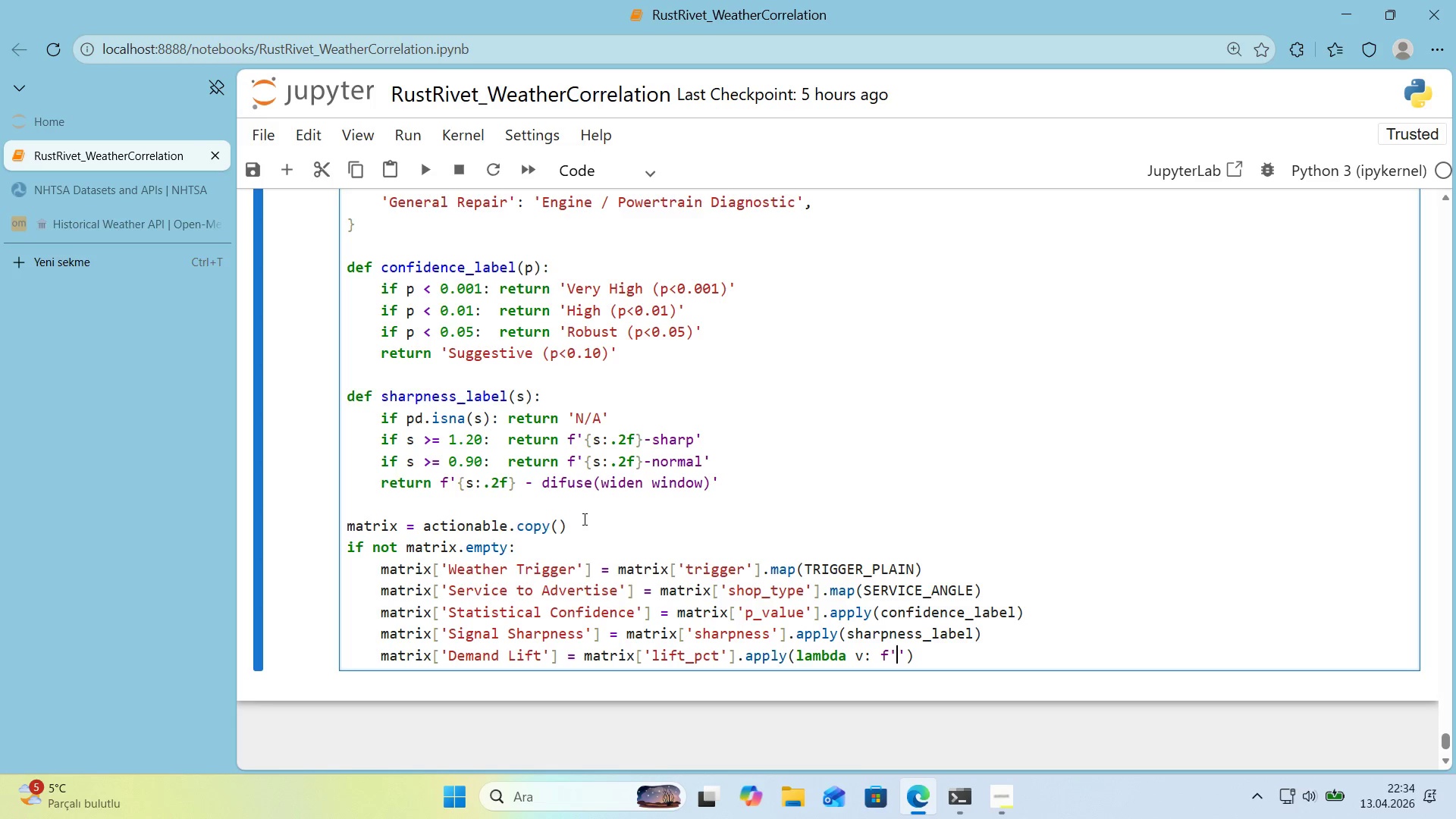 
key(NumpadAdd)
 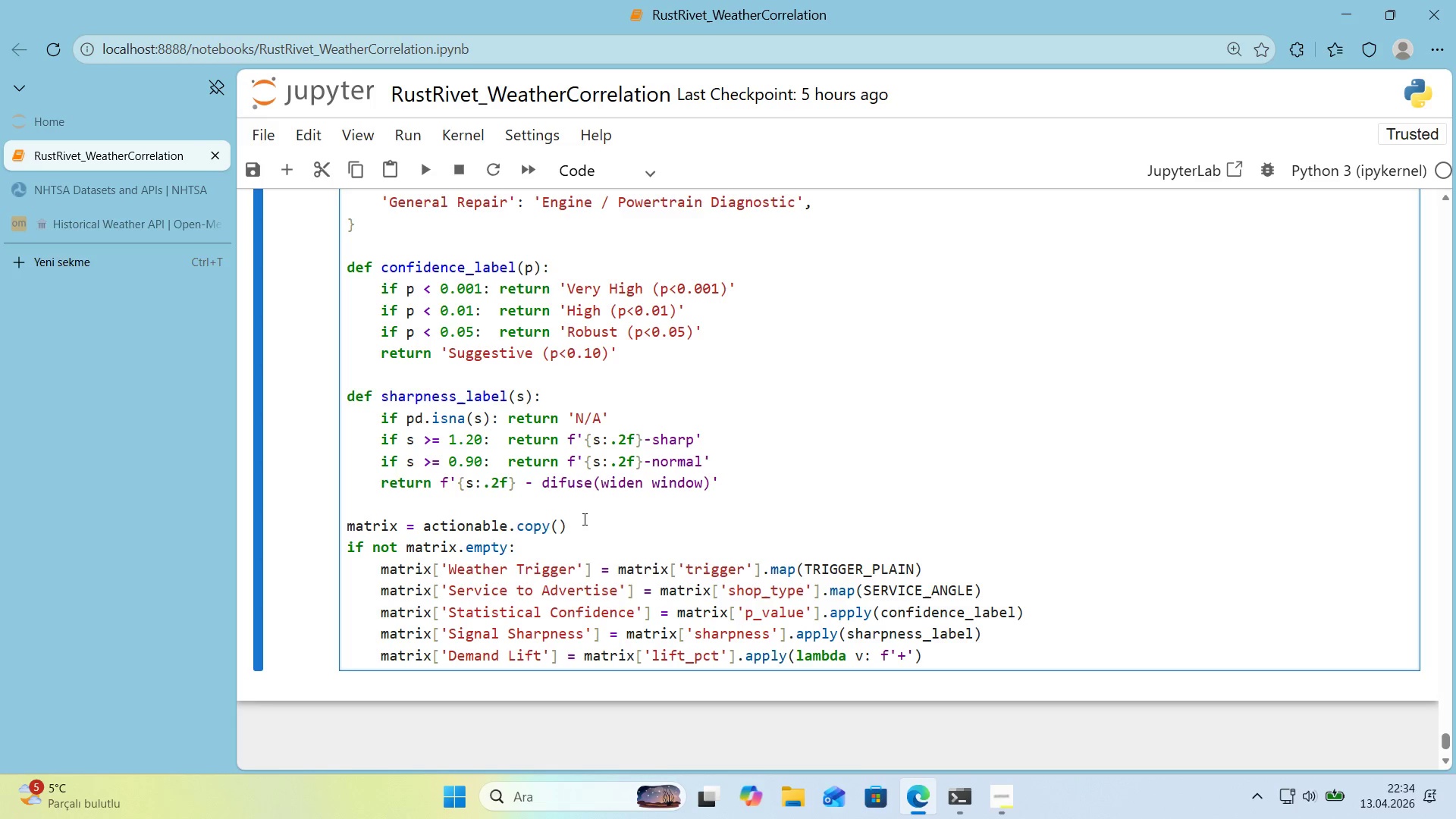 
key(Alt+Control+7)
 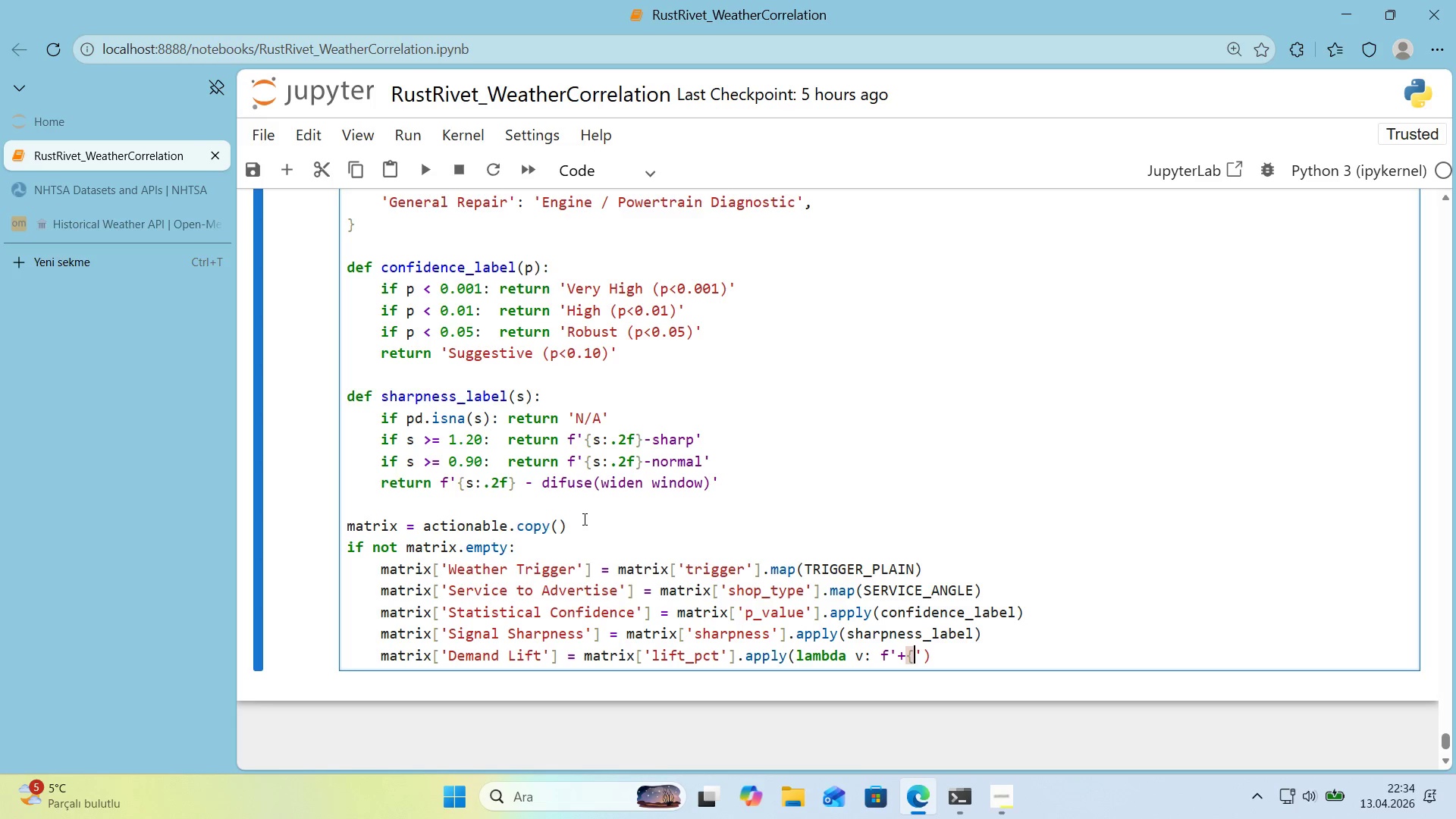 
key(Alt+Control+0)
 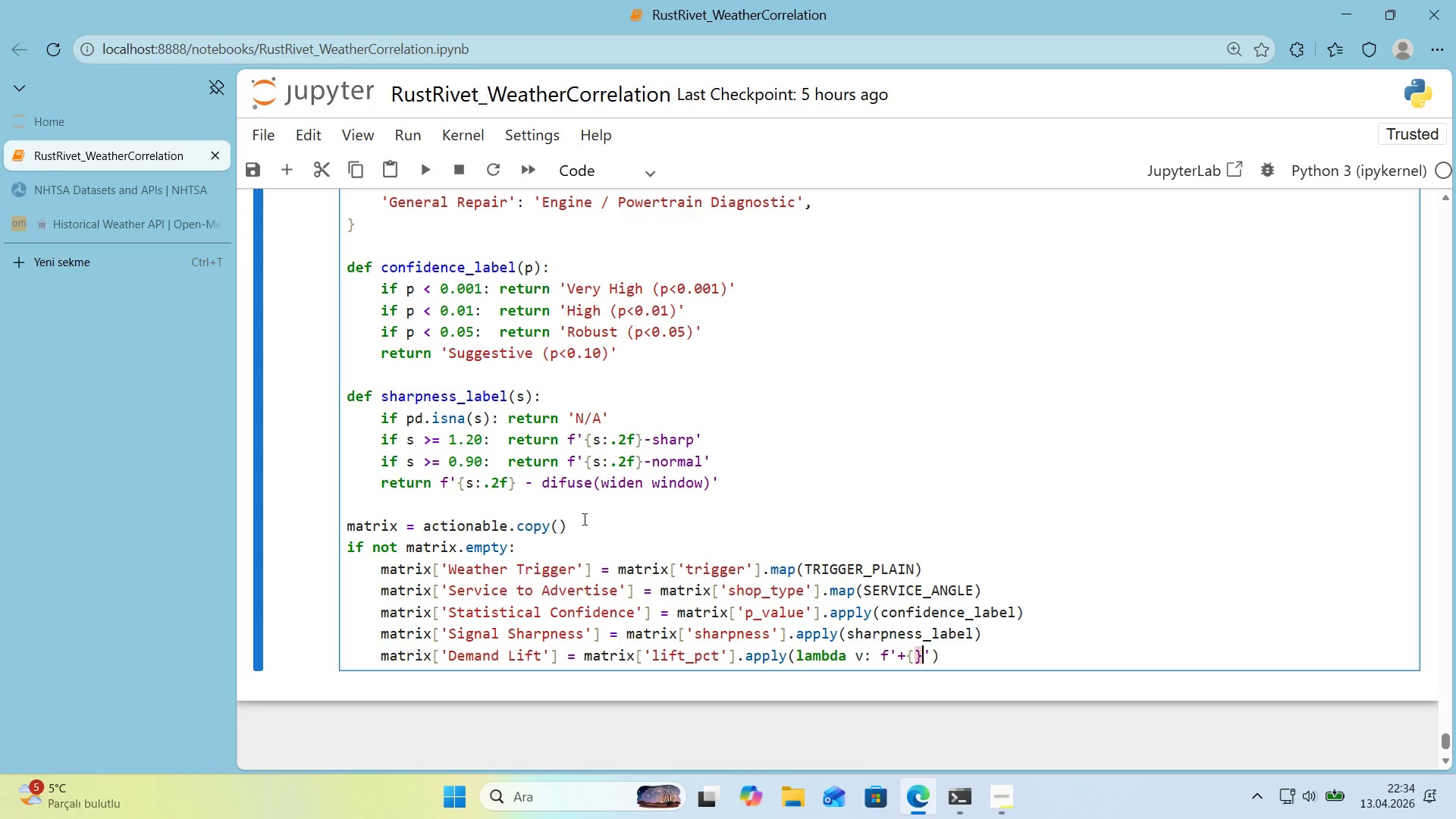 
key(ArrowLeft)
 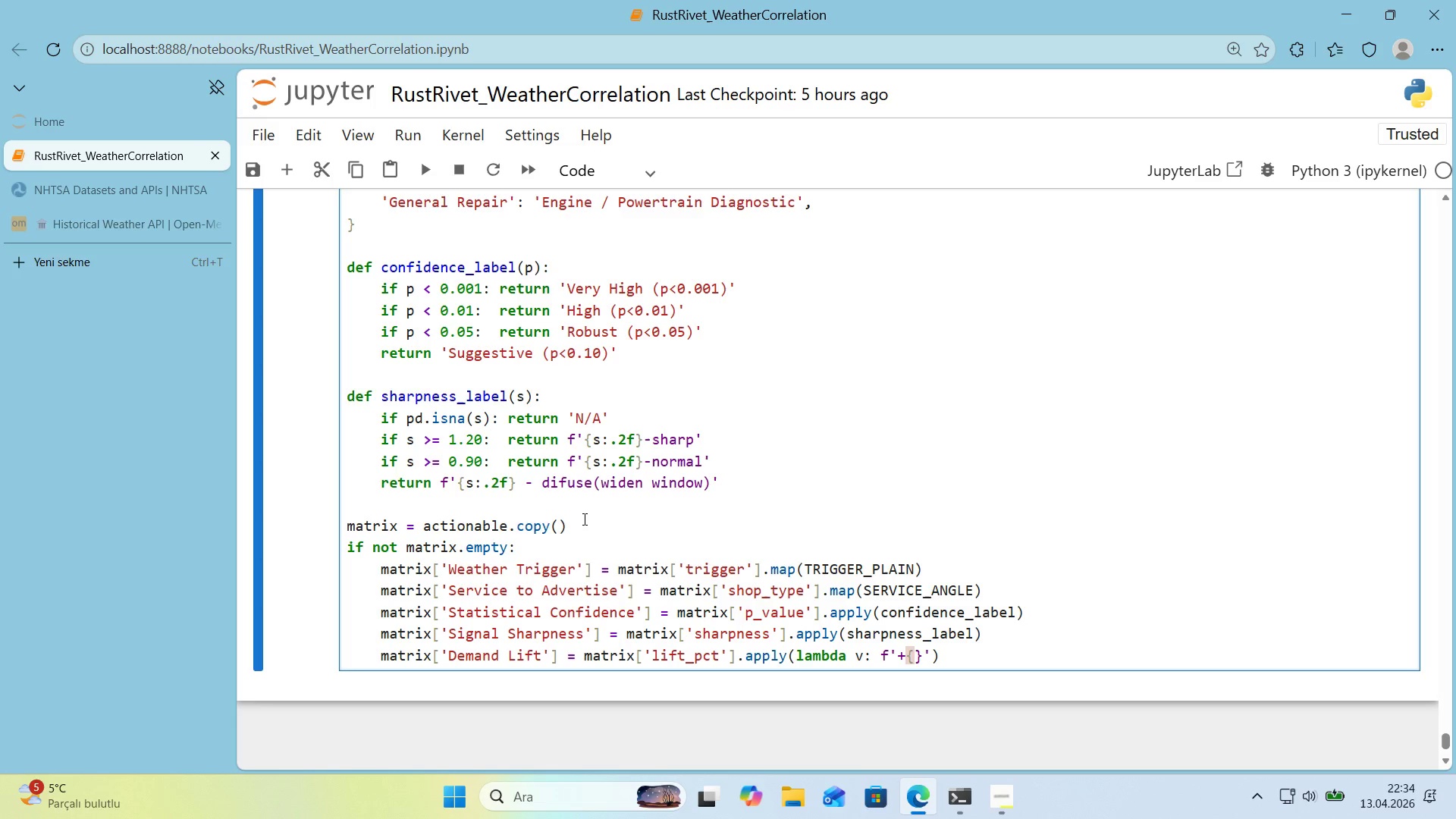 
key(V)
 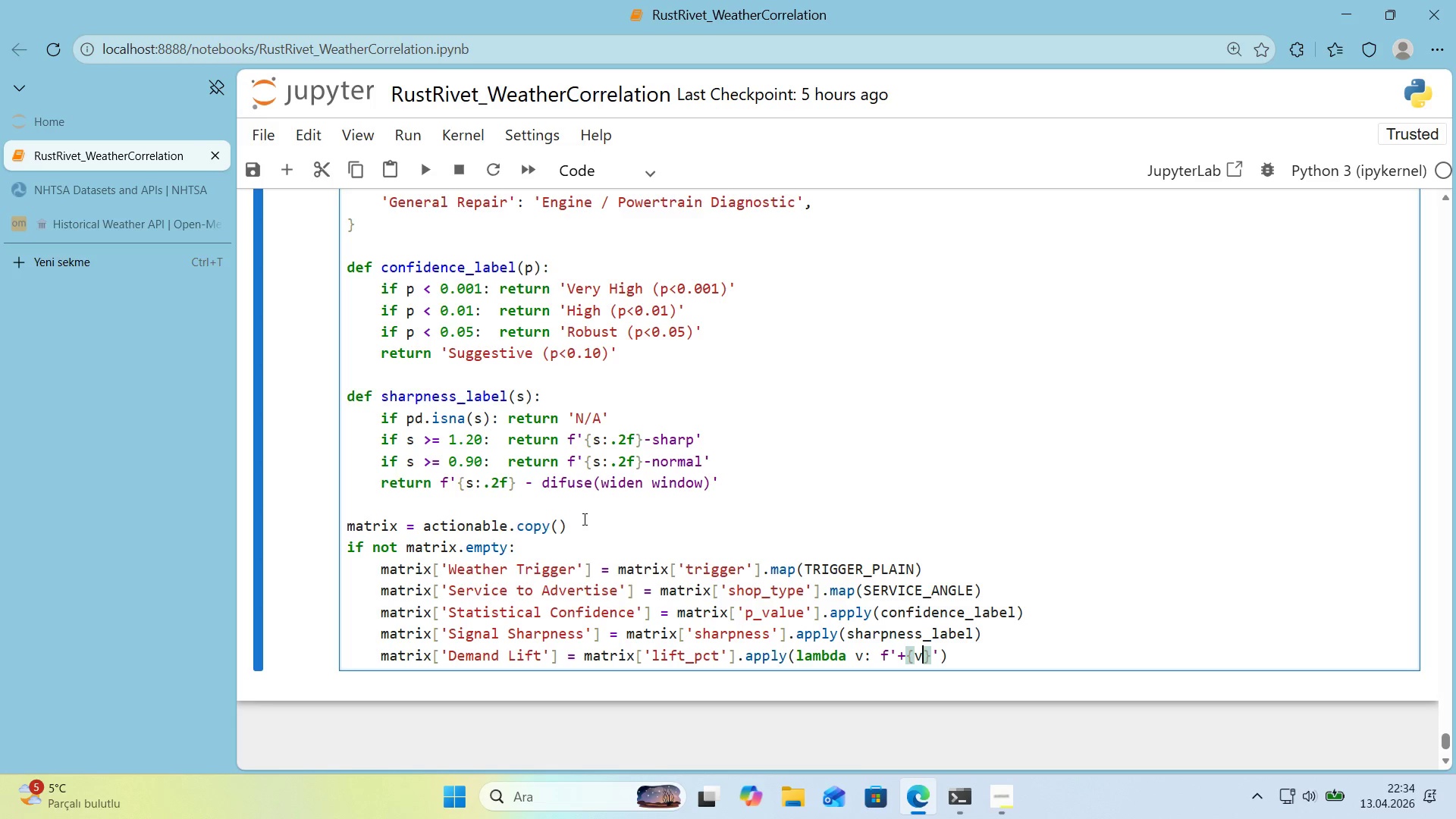 
key(Shift+Period)
 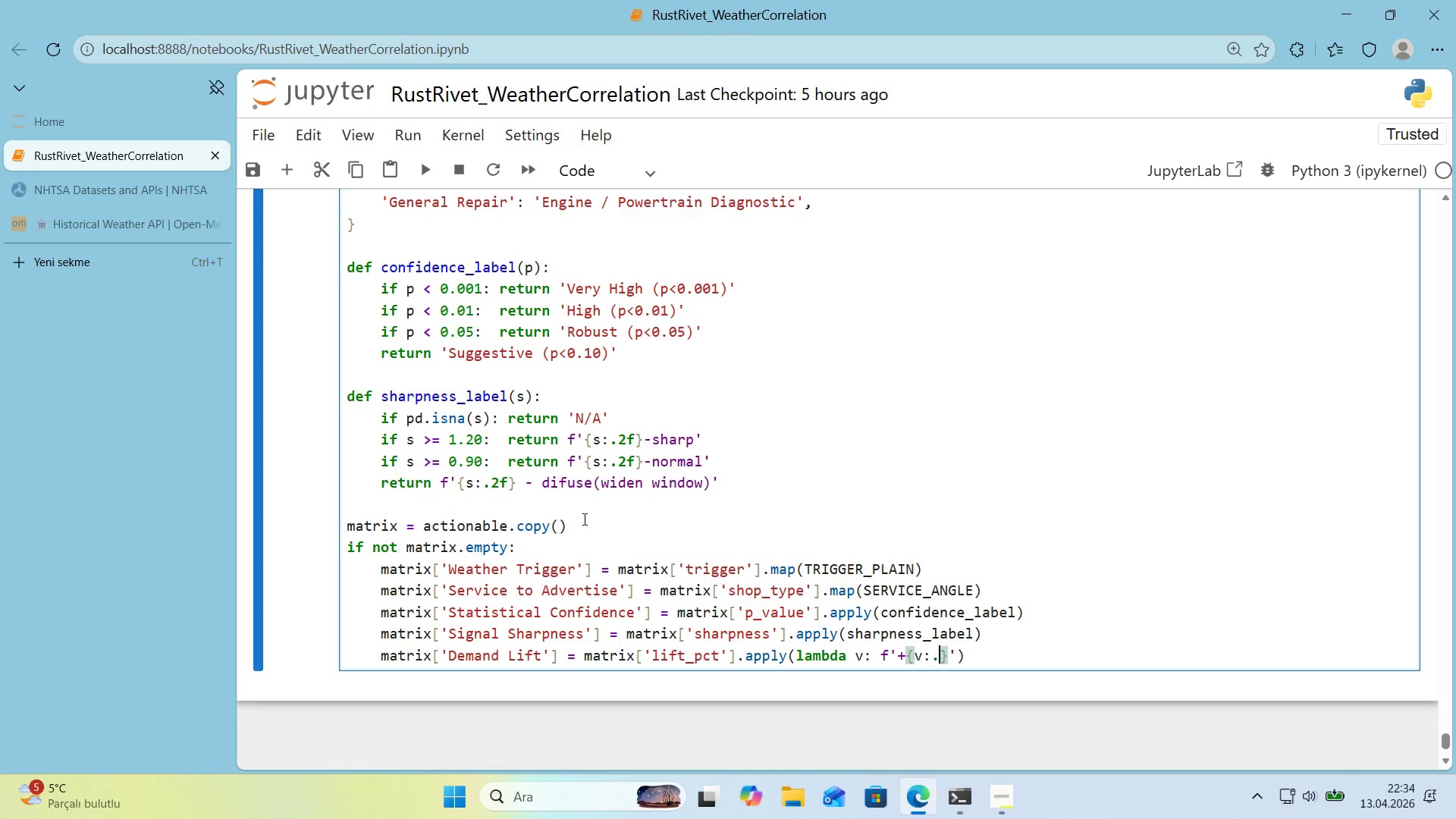 
key(Period)
 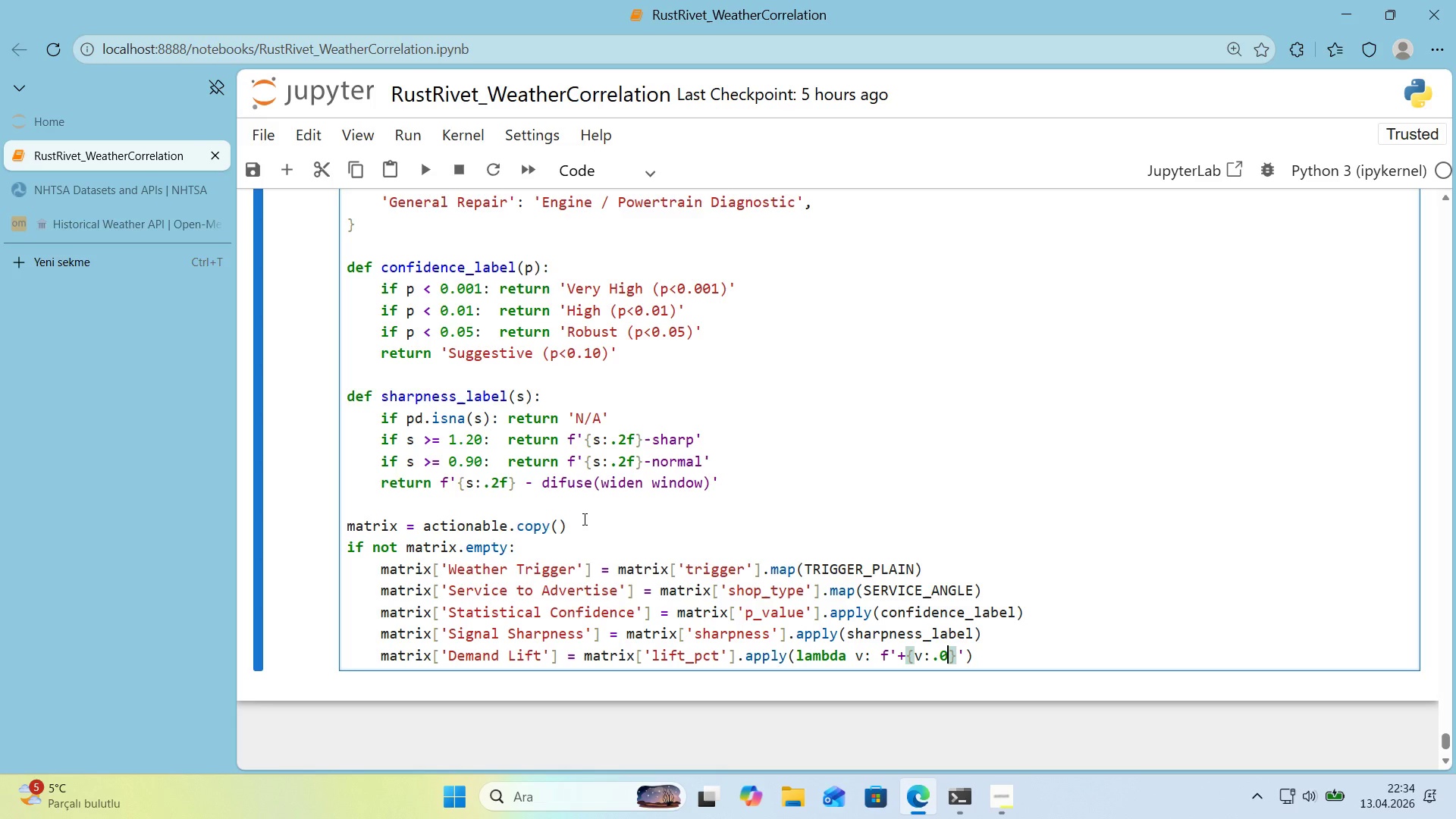 
key(Numpad0)
 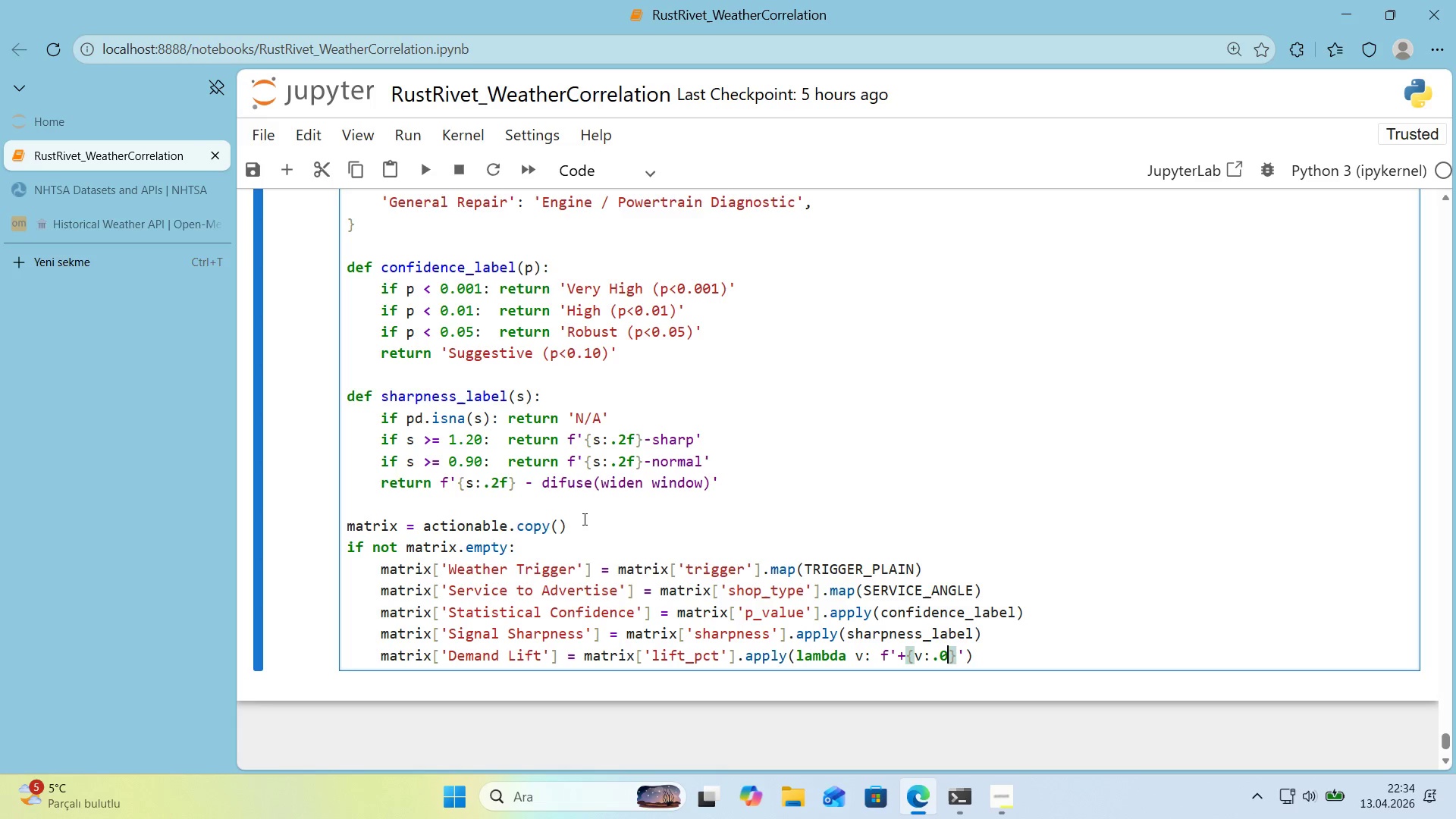 
key(F)
 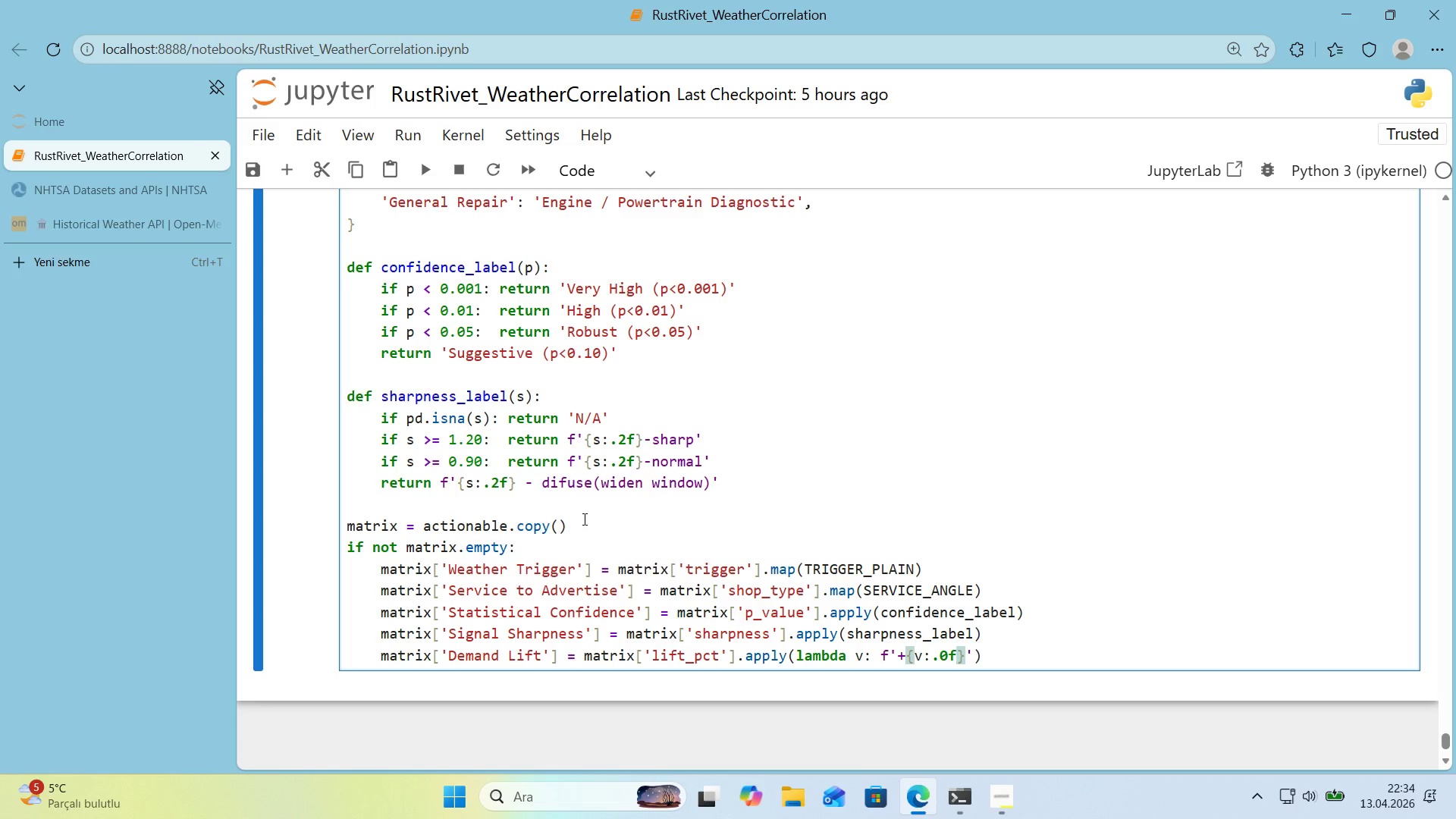 
key(ArrowRight)
 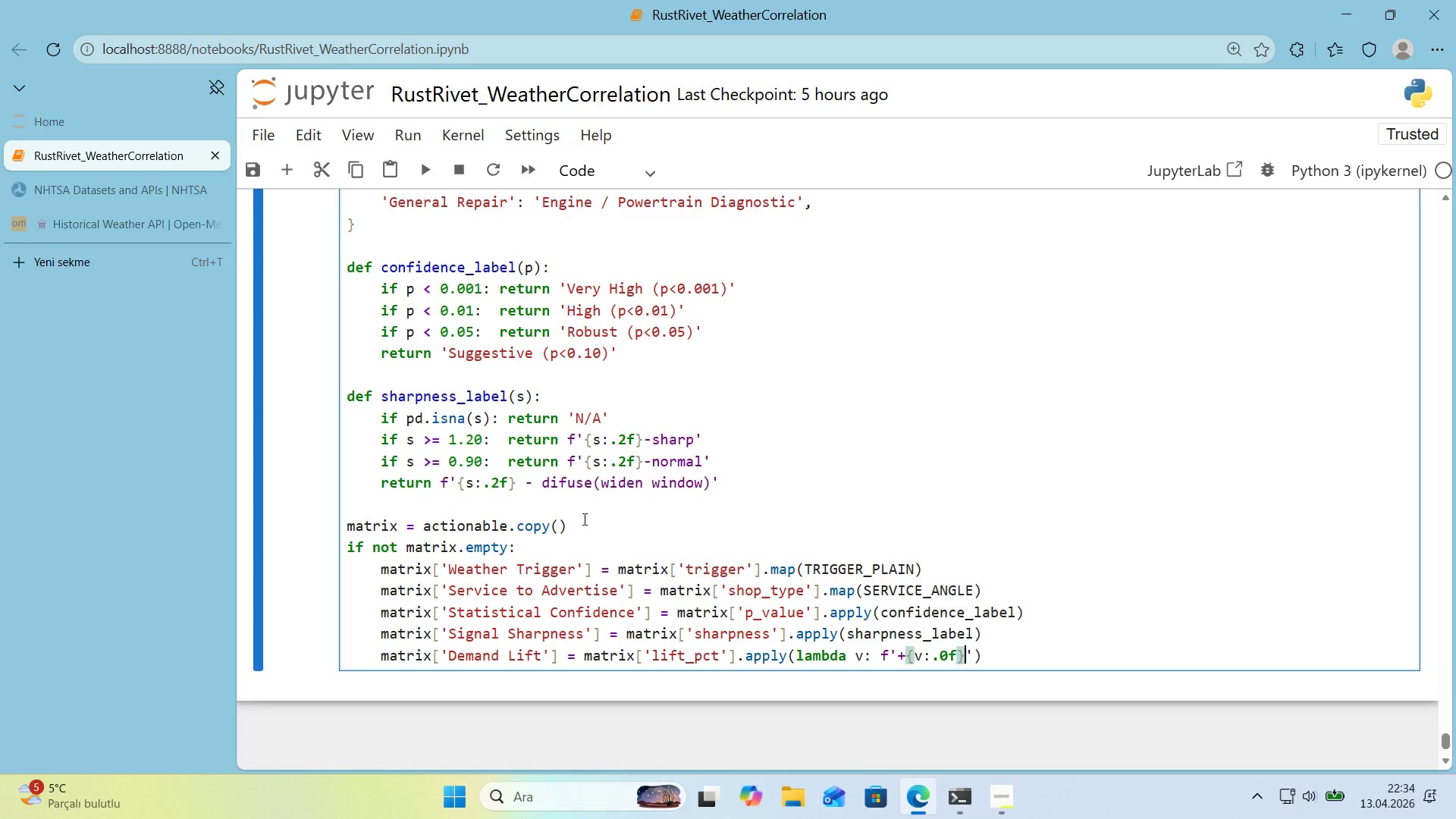 
key(Shift+5)
 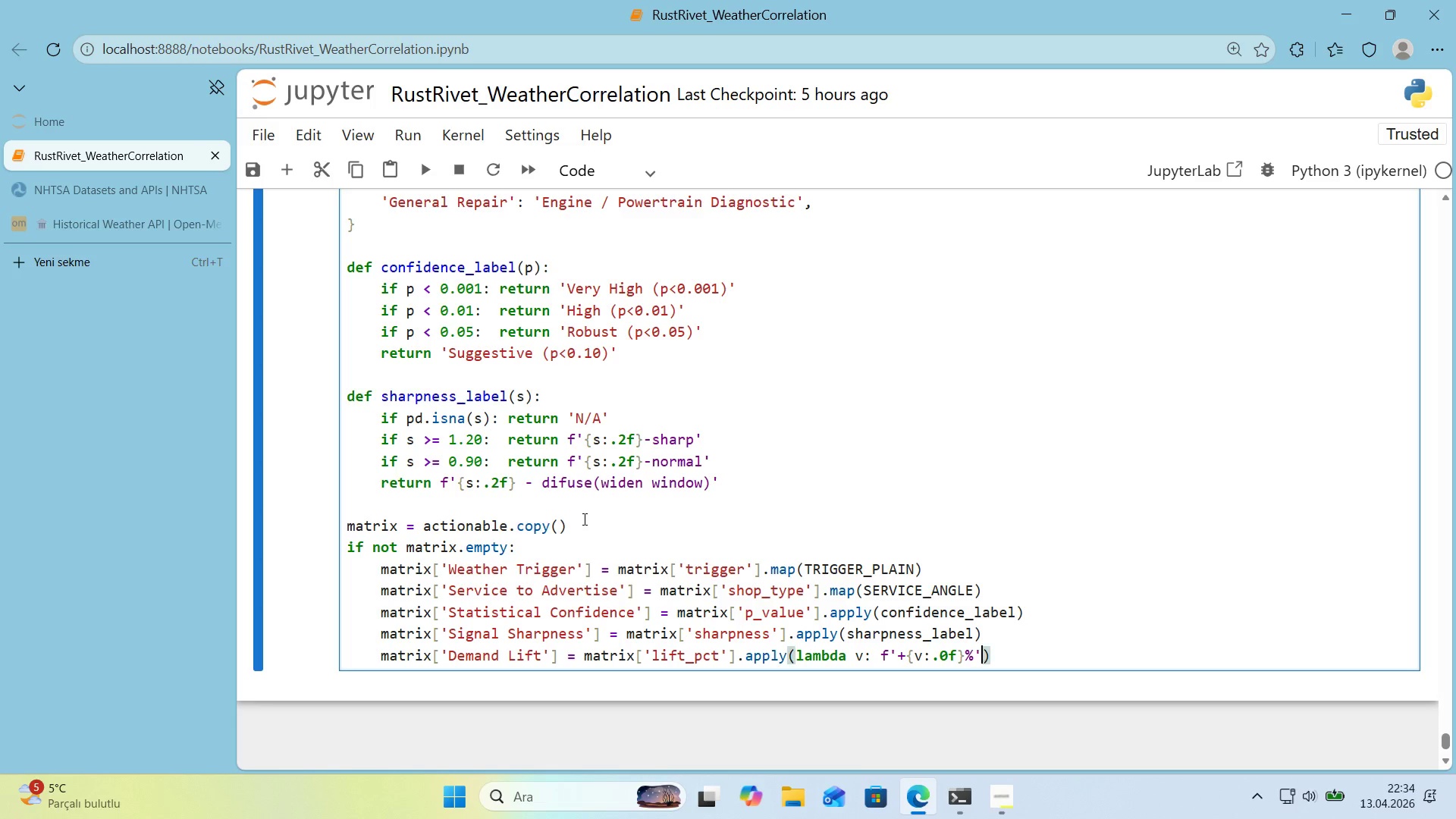 
key(ArrowRight)
 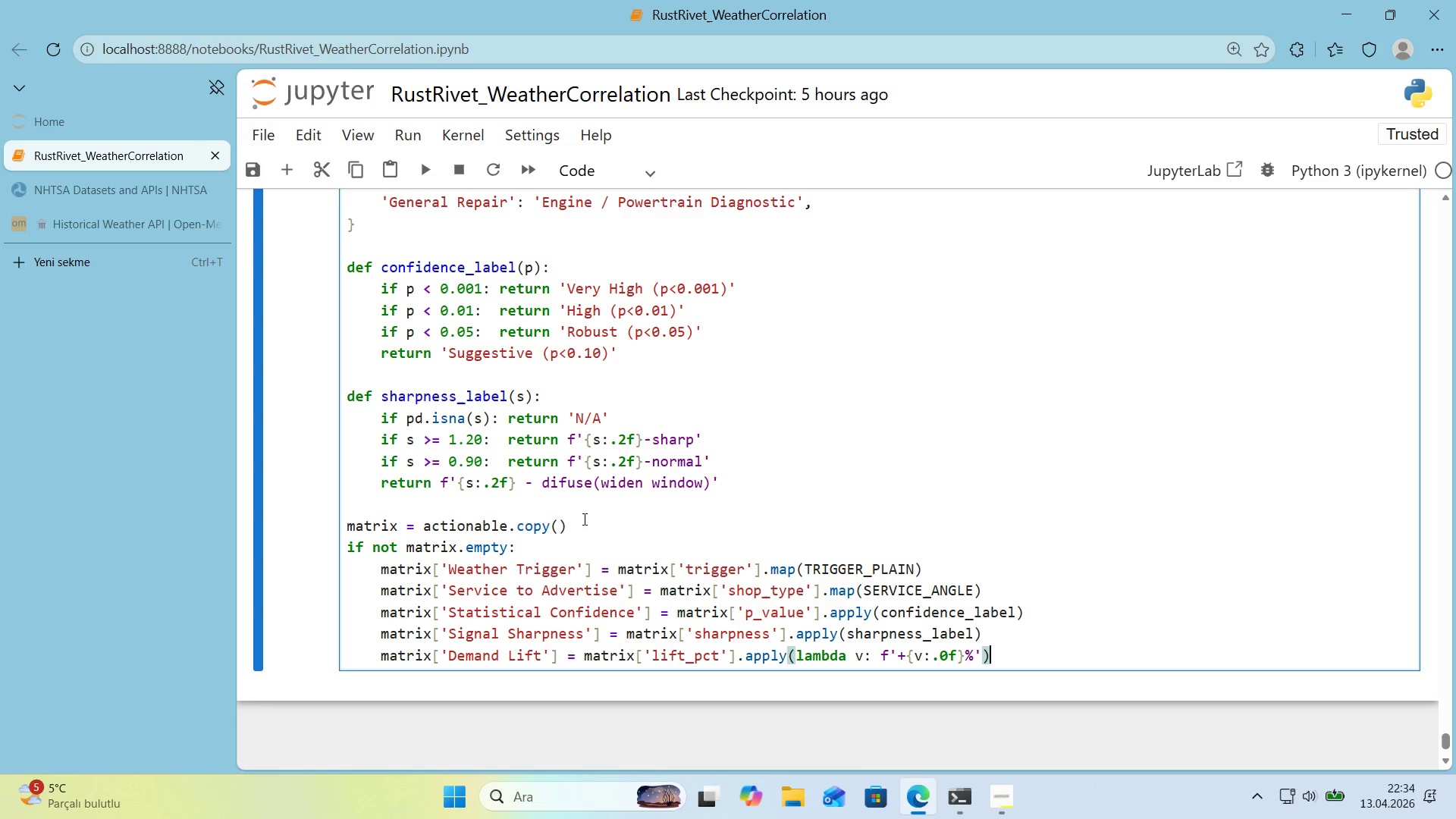 
key(ArrowRight)
 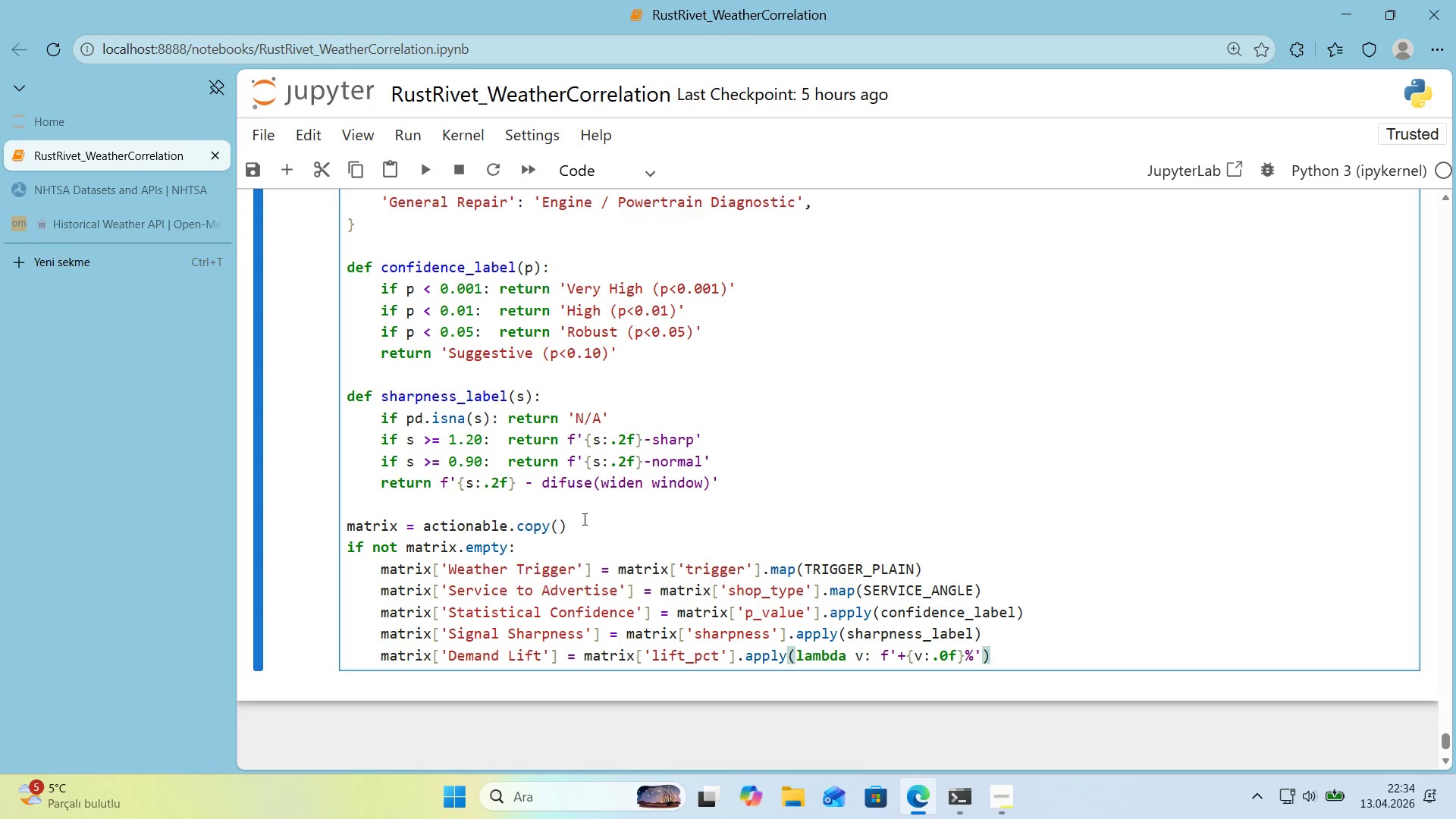 
key(Enter)
 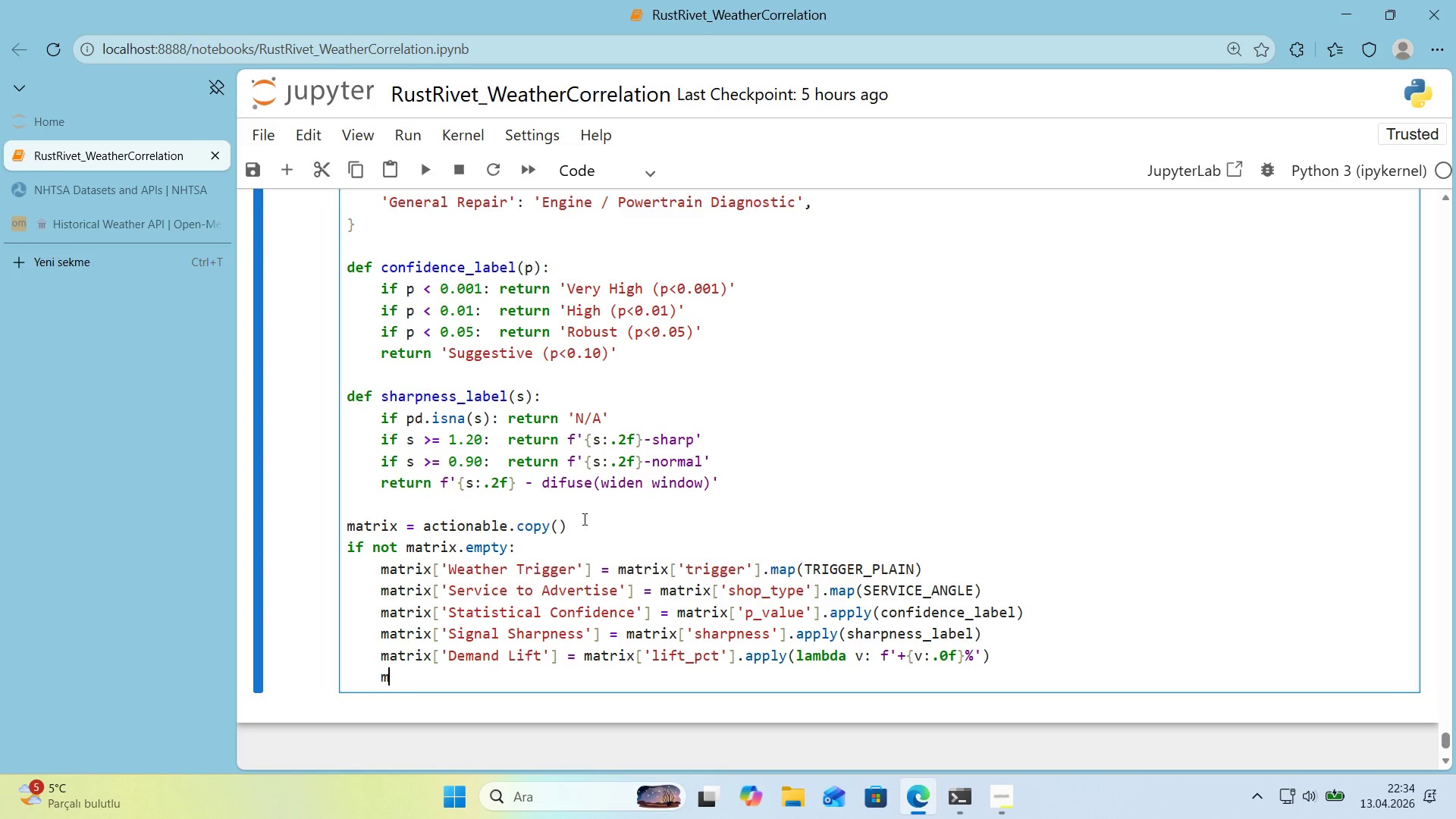 
type(matr'x)
 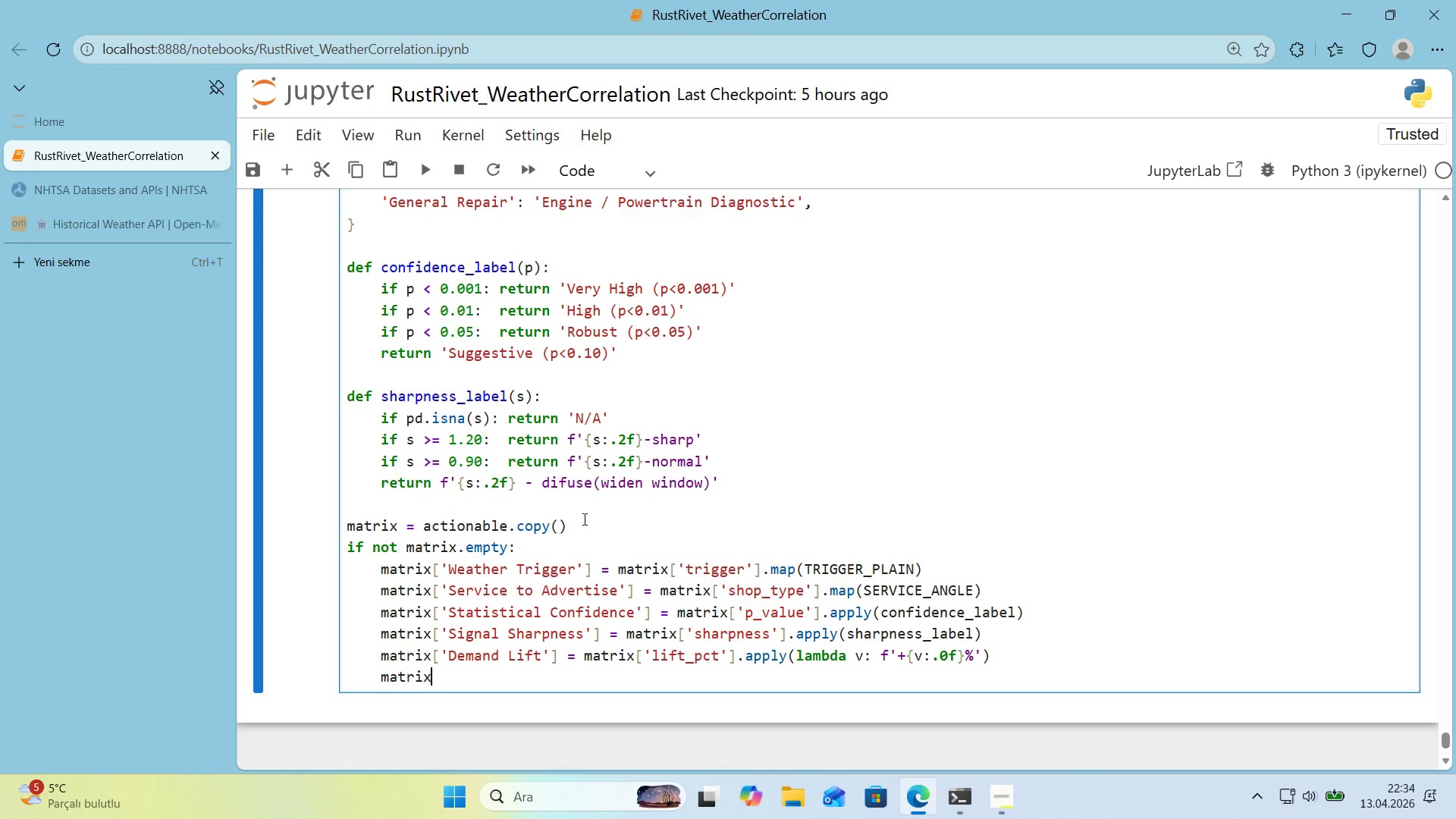 
key(Alt+Control+8)
 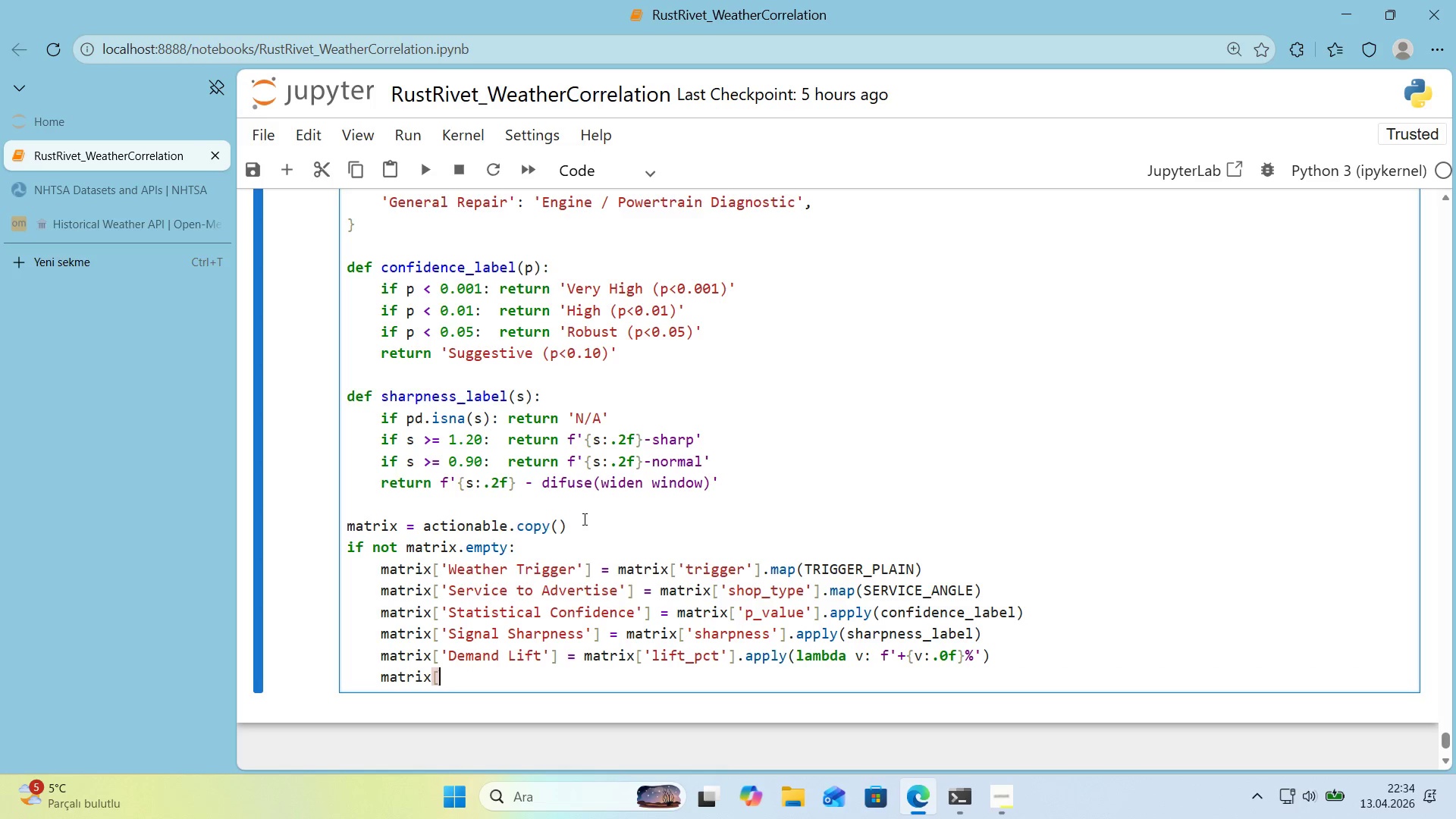 
key(Alt+Control+9)
 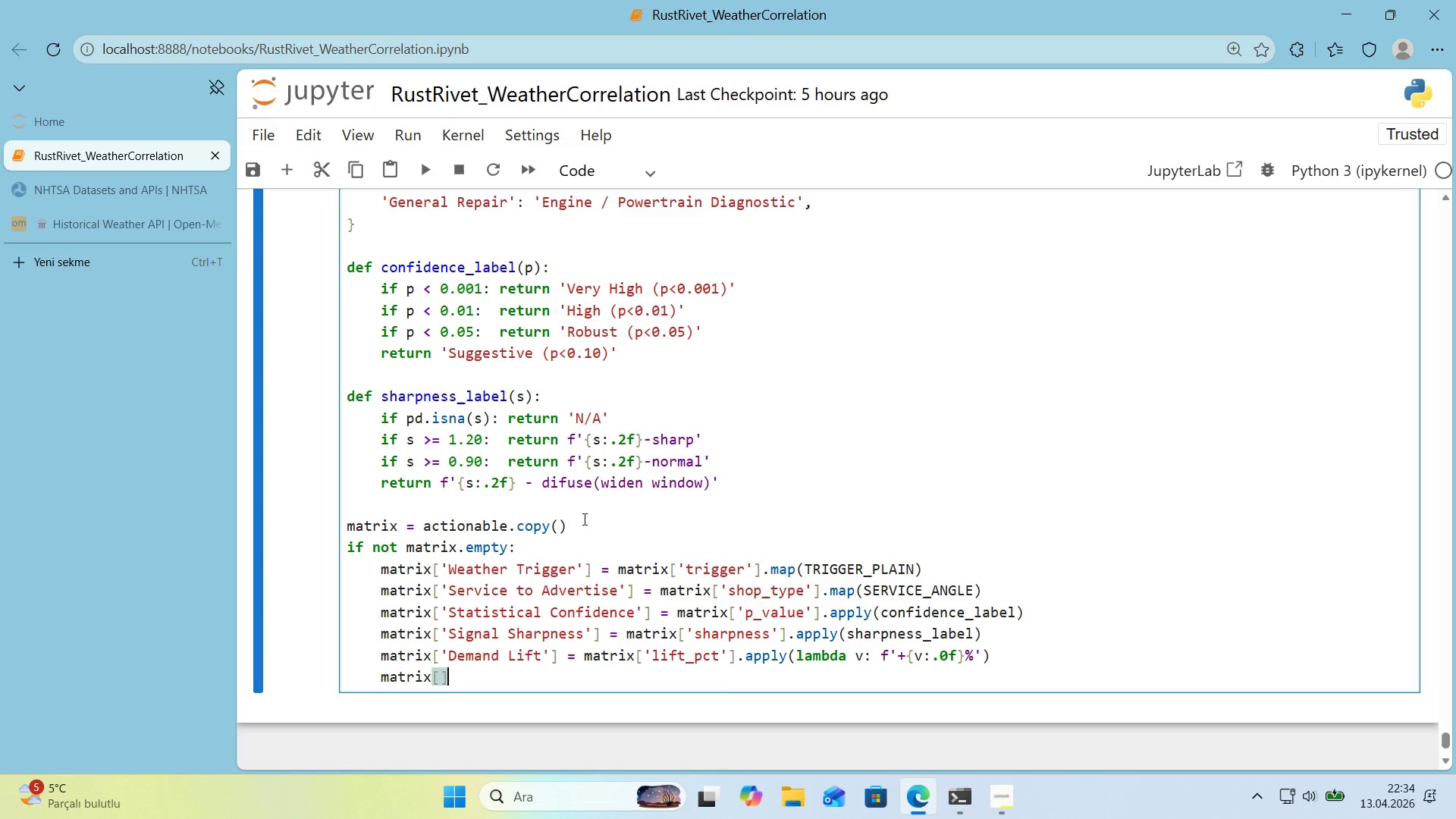 
key(ArrowLeft)
 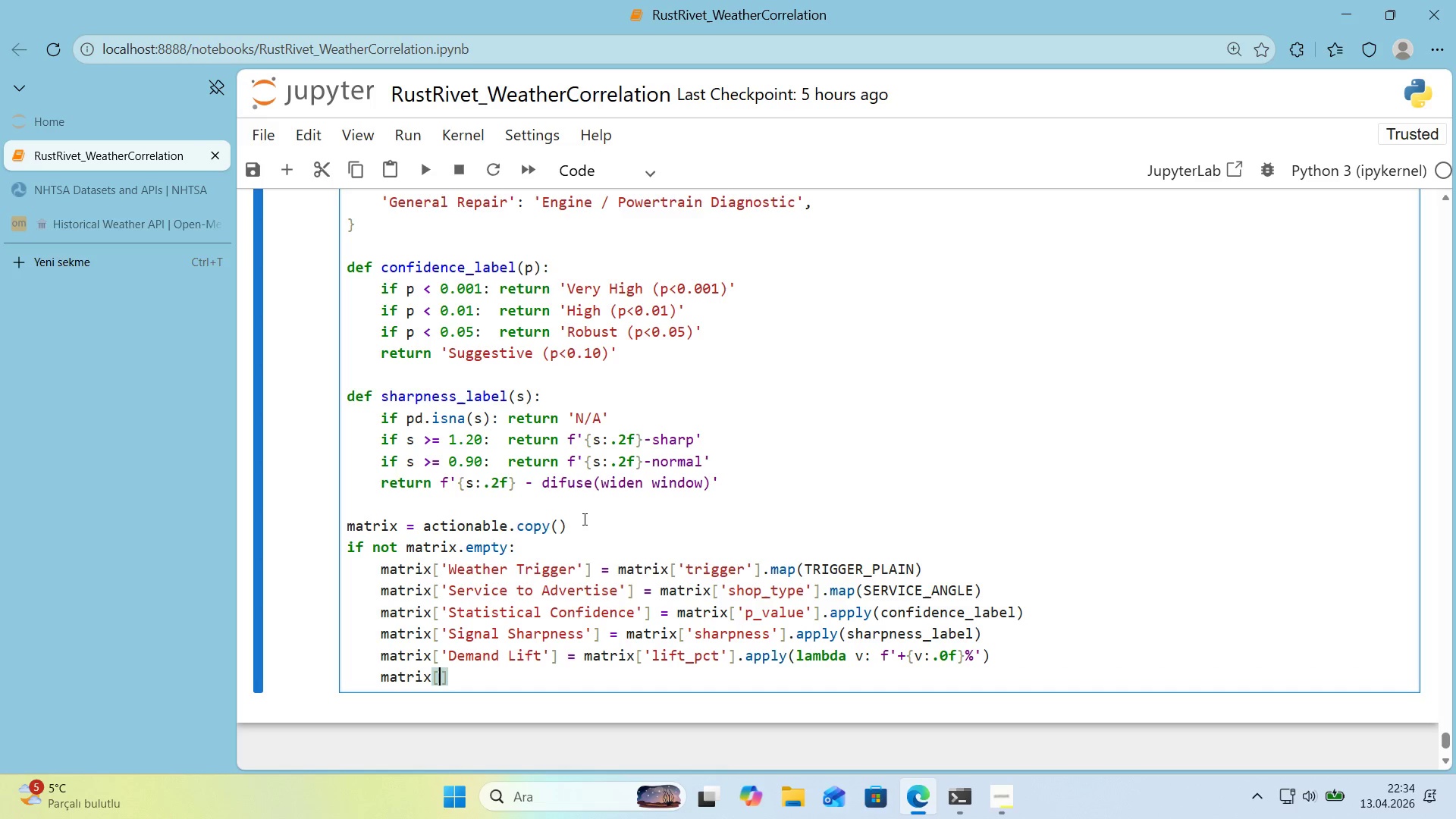 
type(@@)
 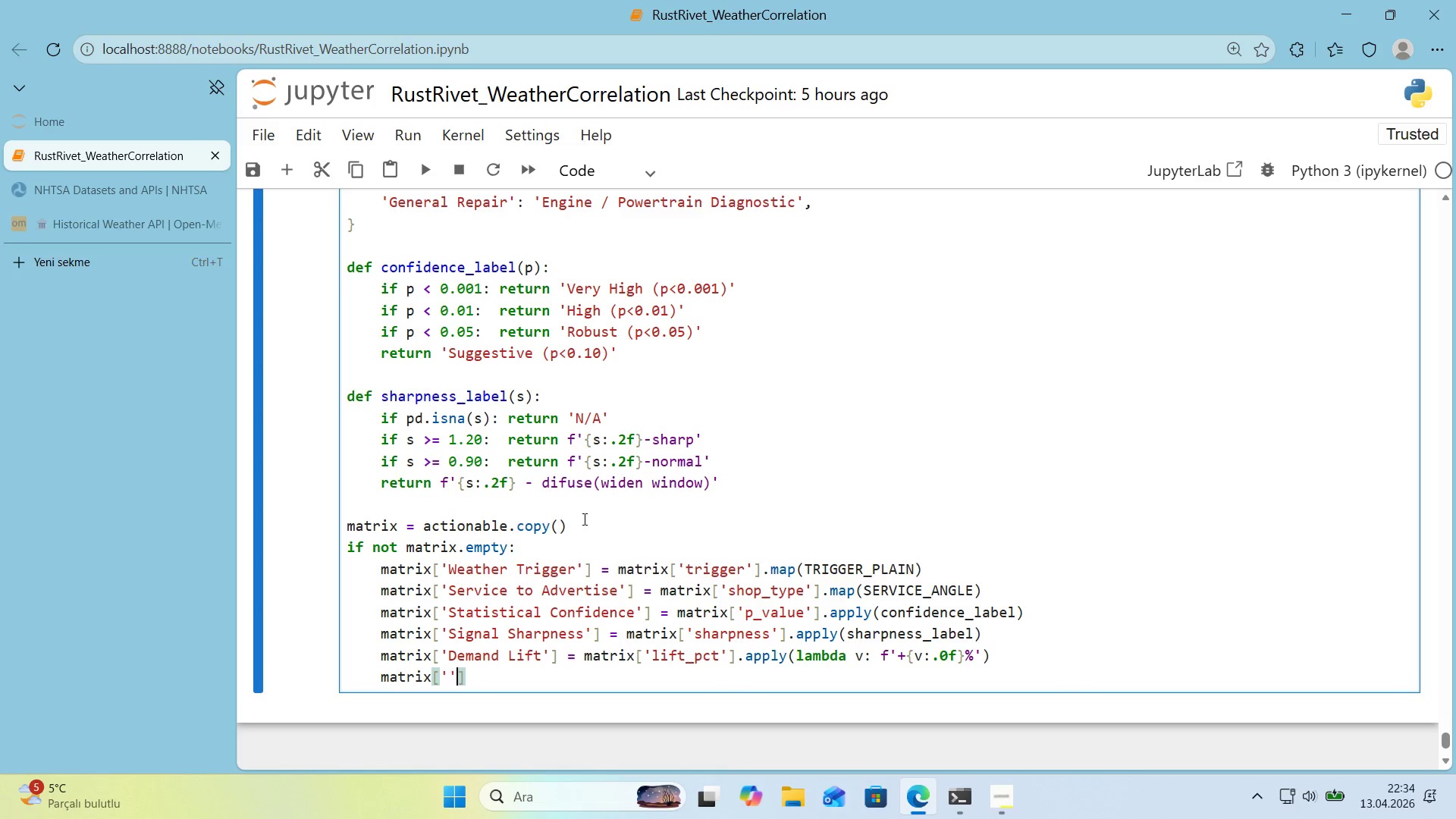 
key(ArrowLeft)
 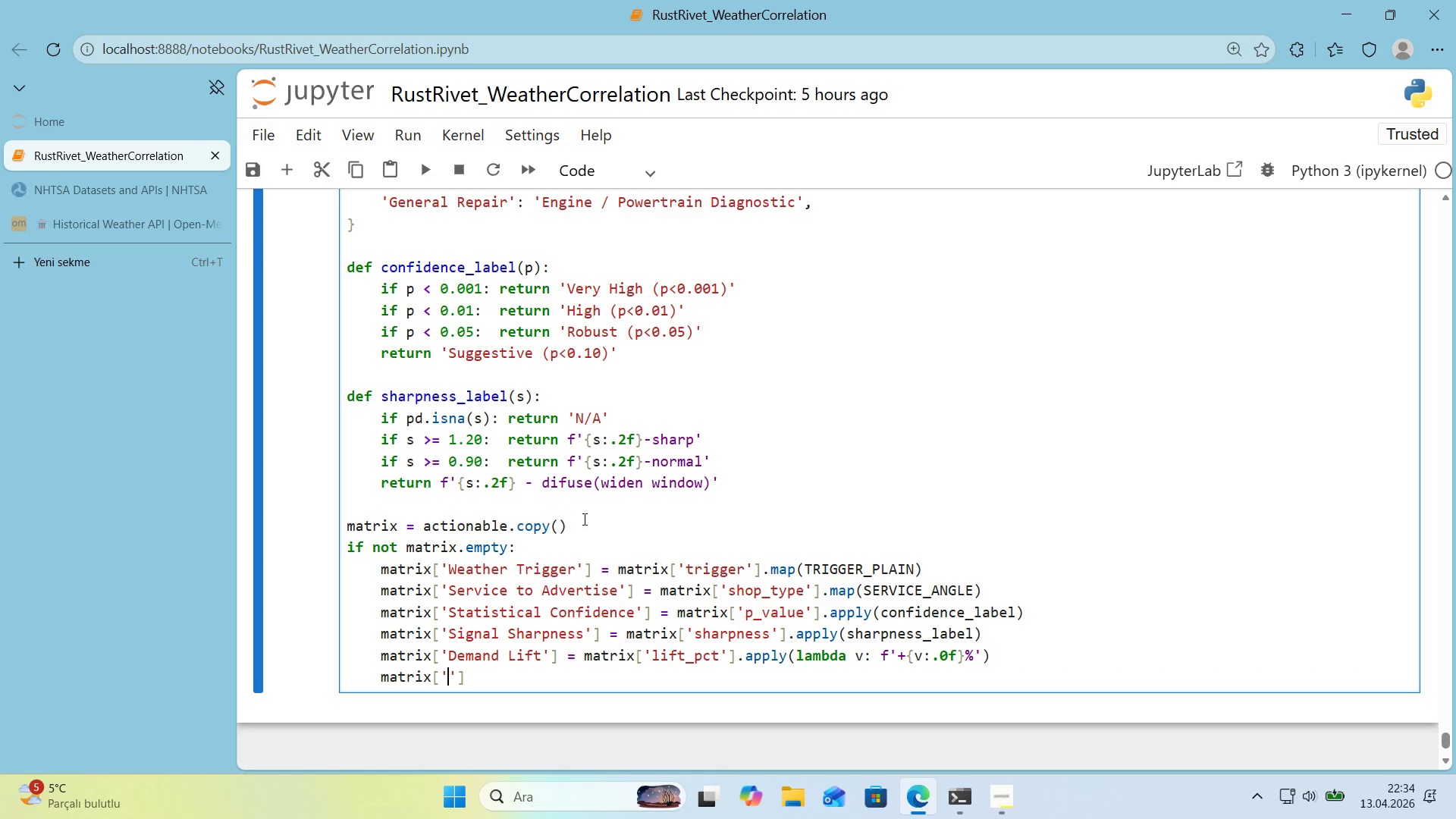 
type(T'er Short)
 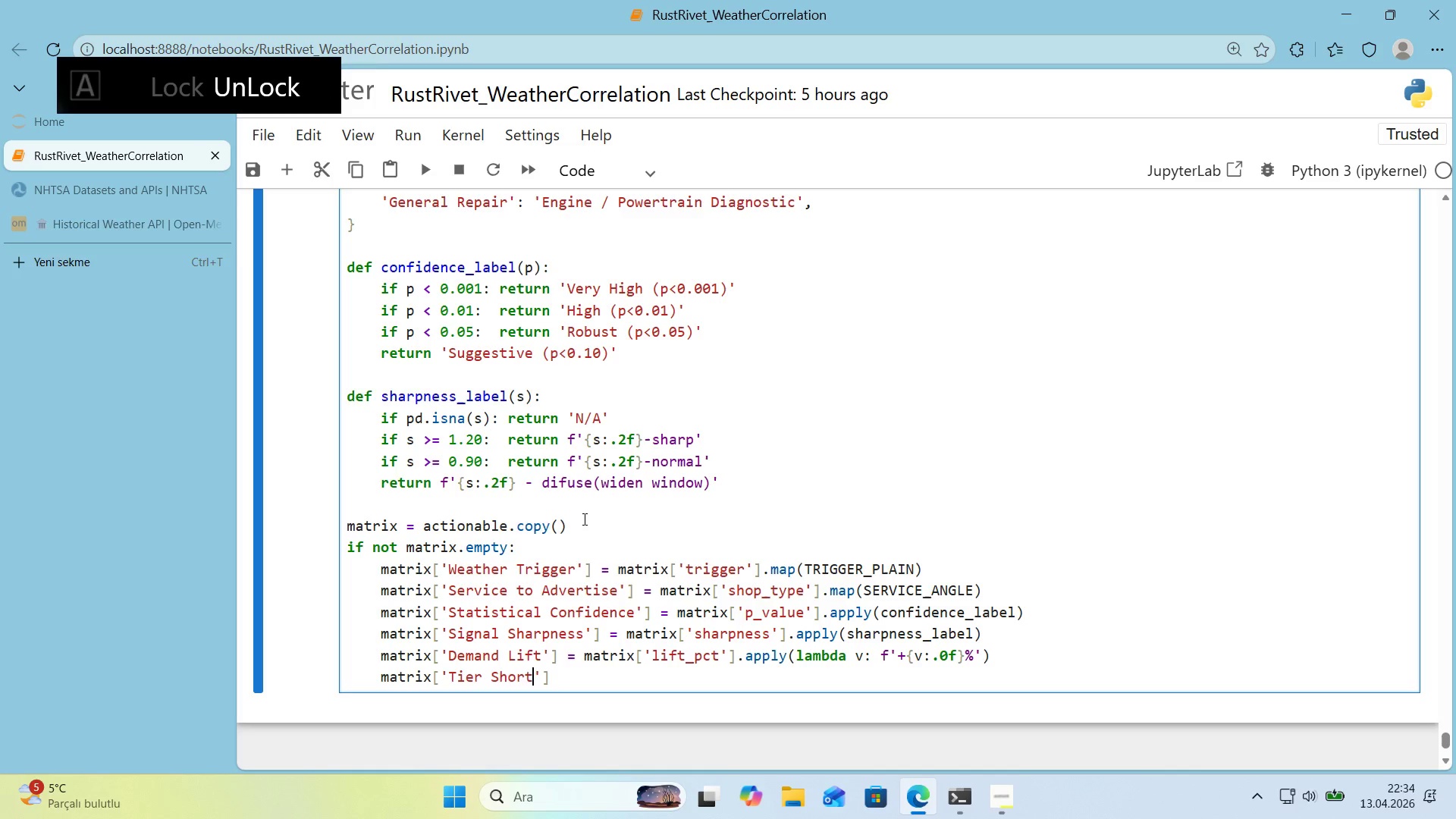 
key(ArrowRight)
 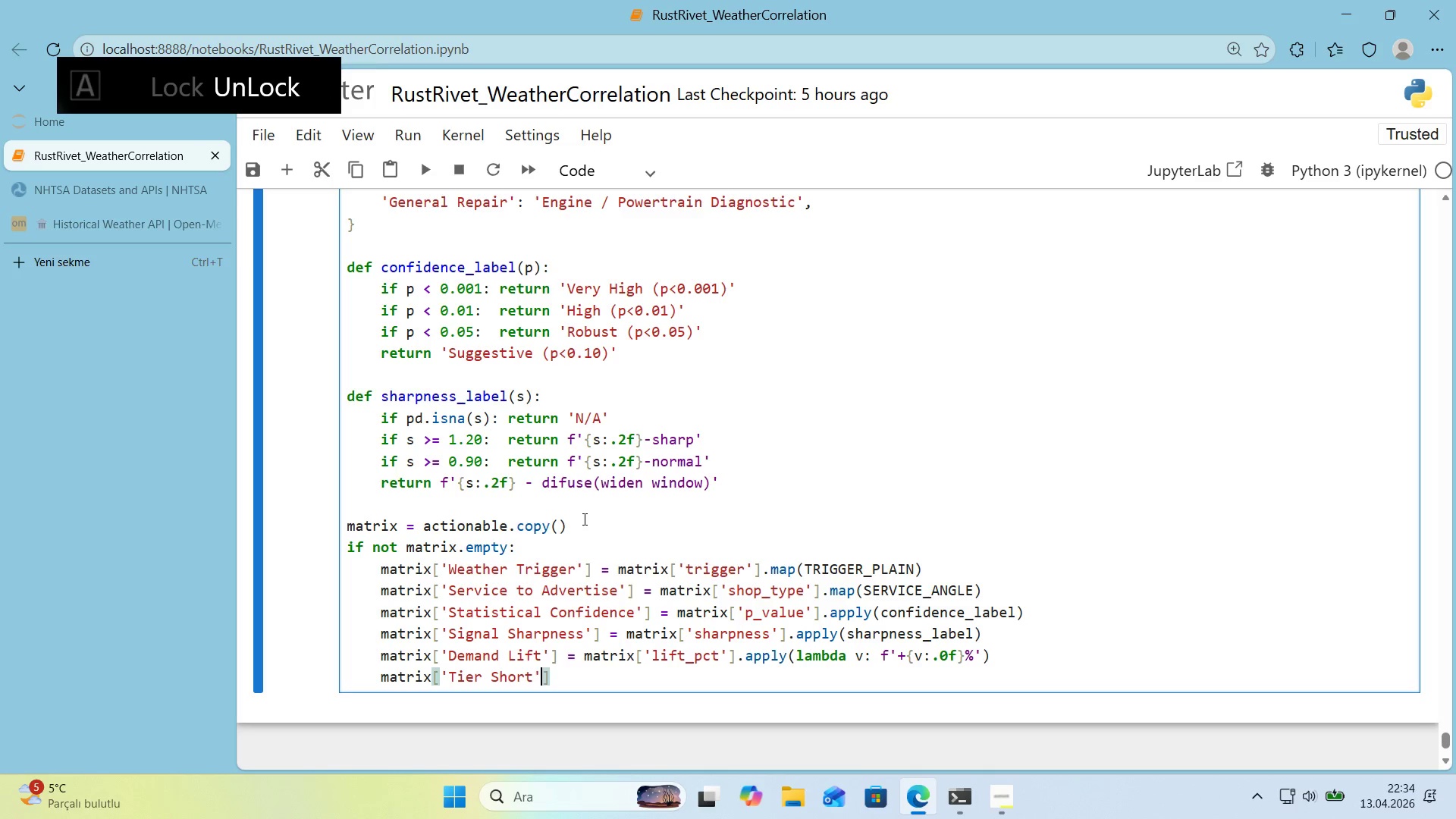 
key(ArrowRight)
 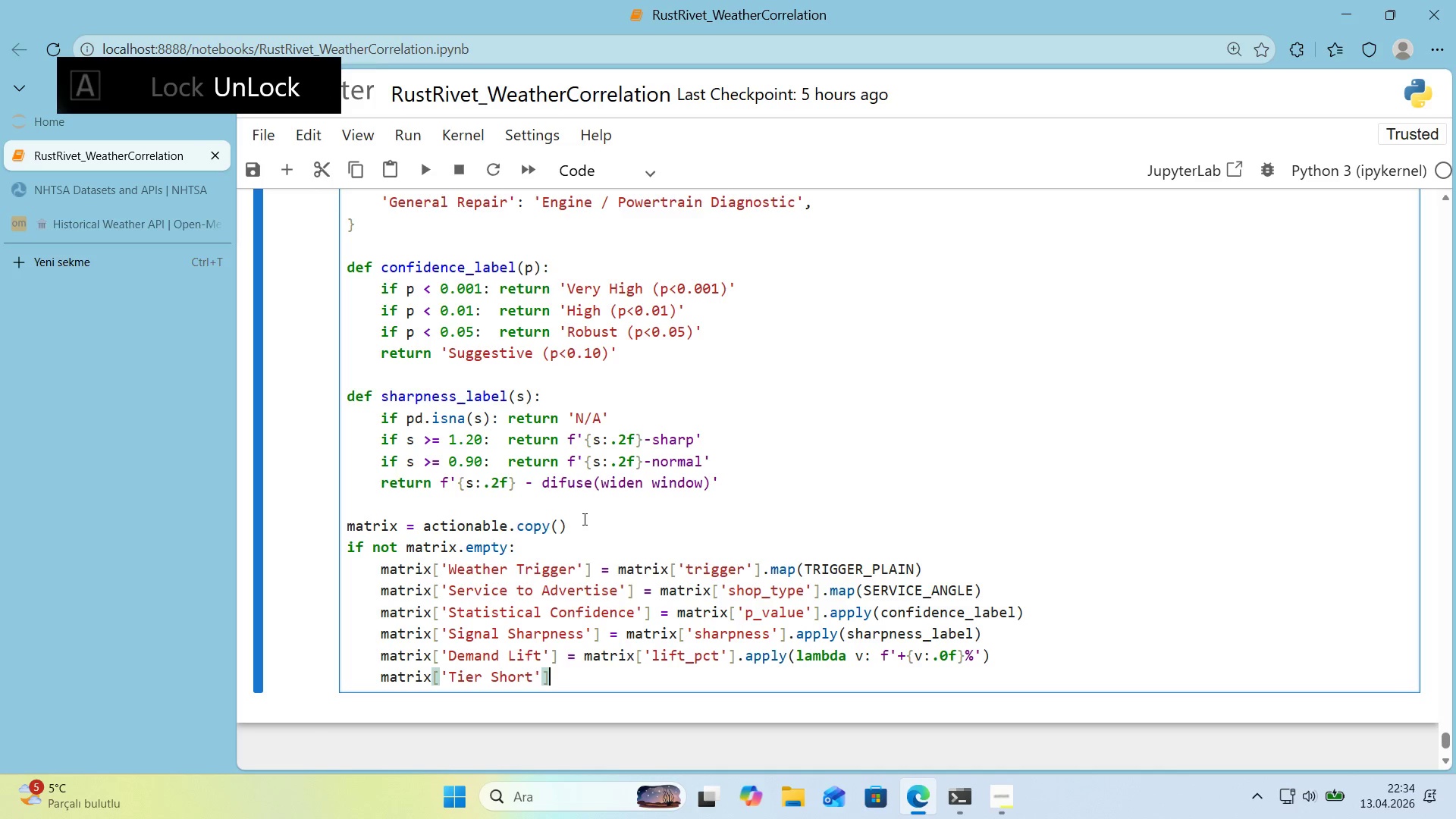 
key(ArrowRight)
 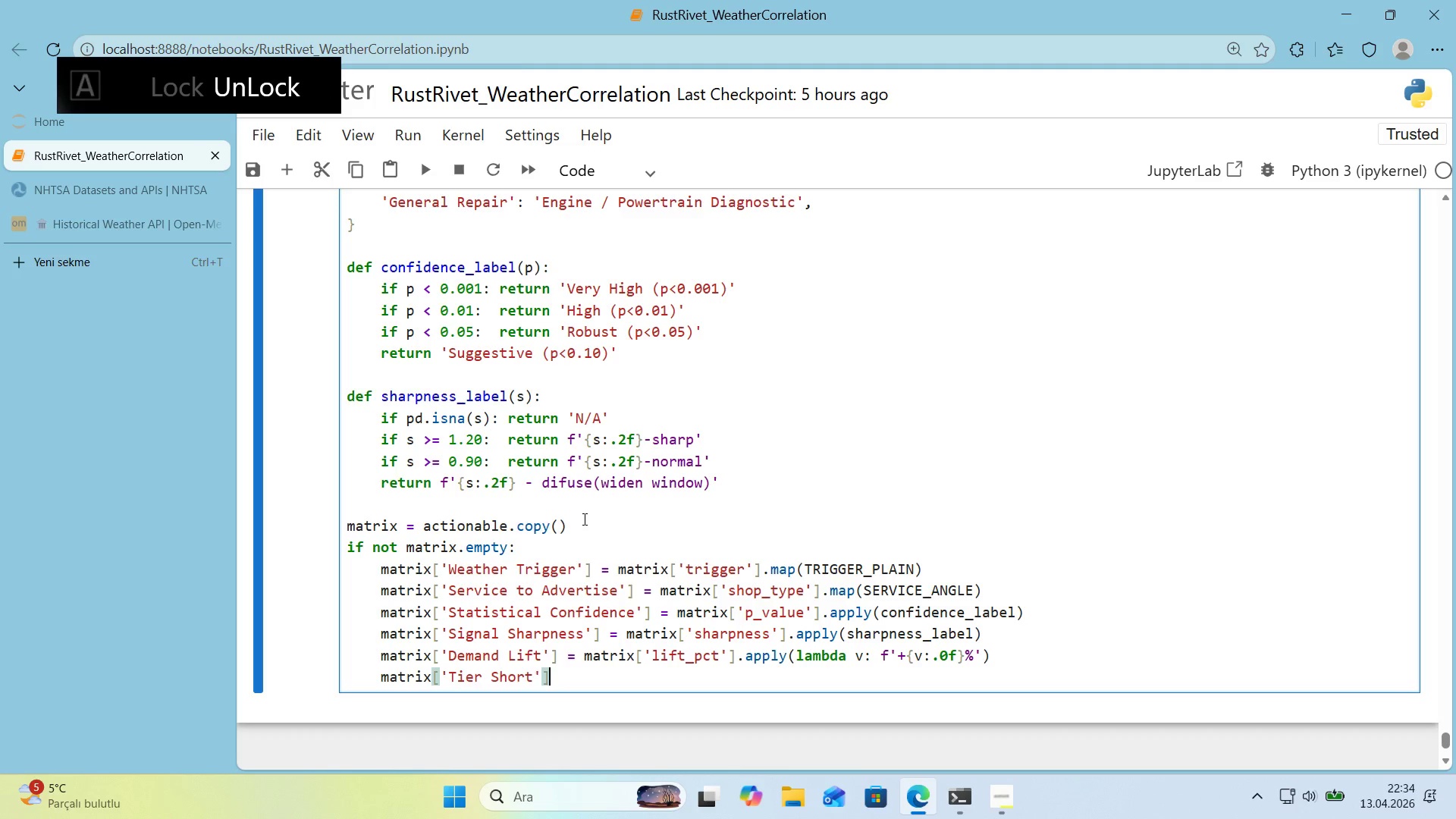 
type( ) matr'x)
 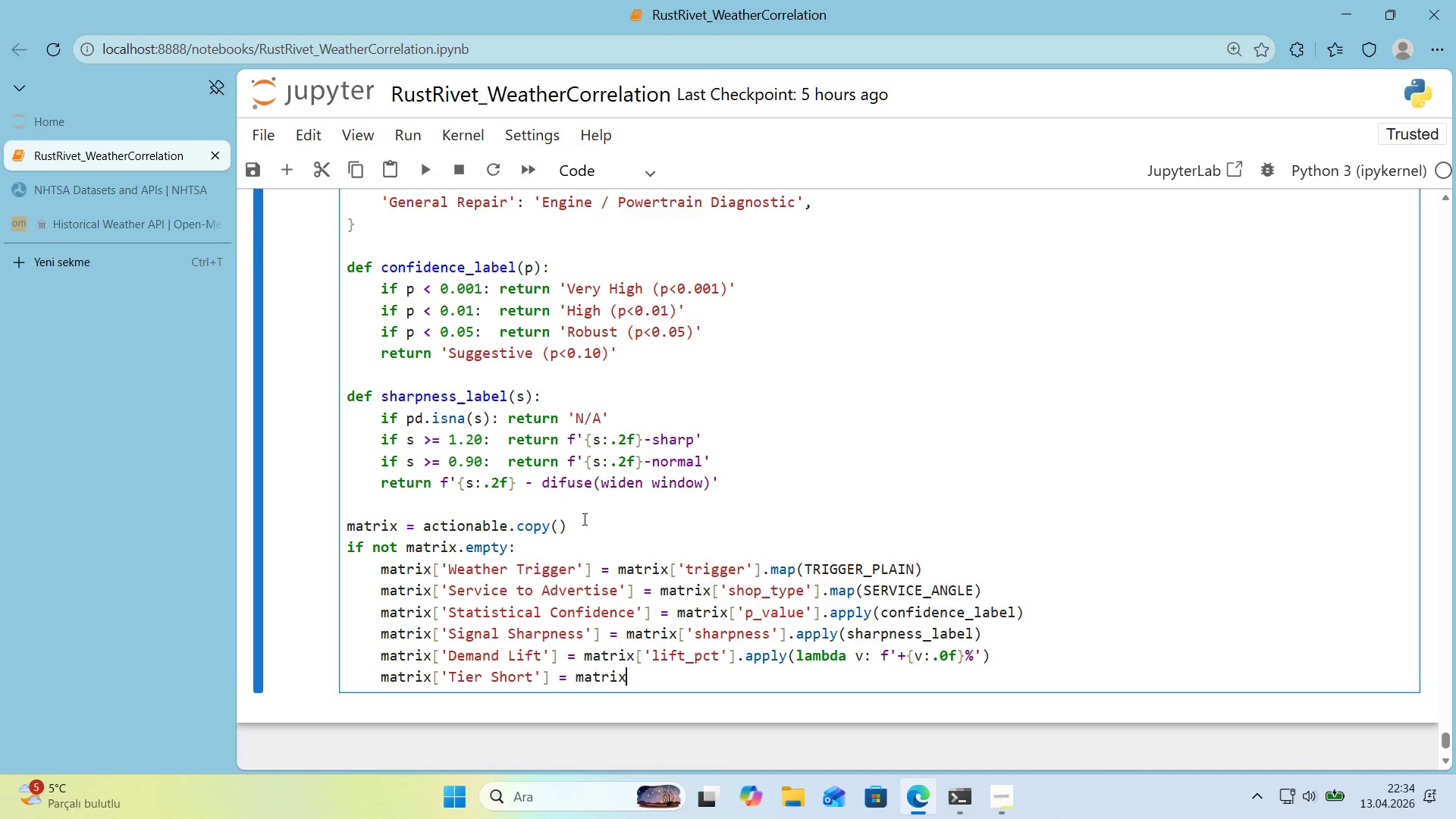 
key(Alt+Control+8)
 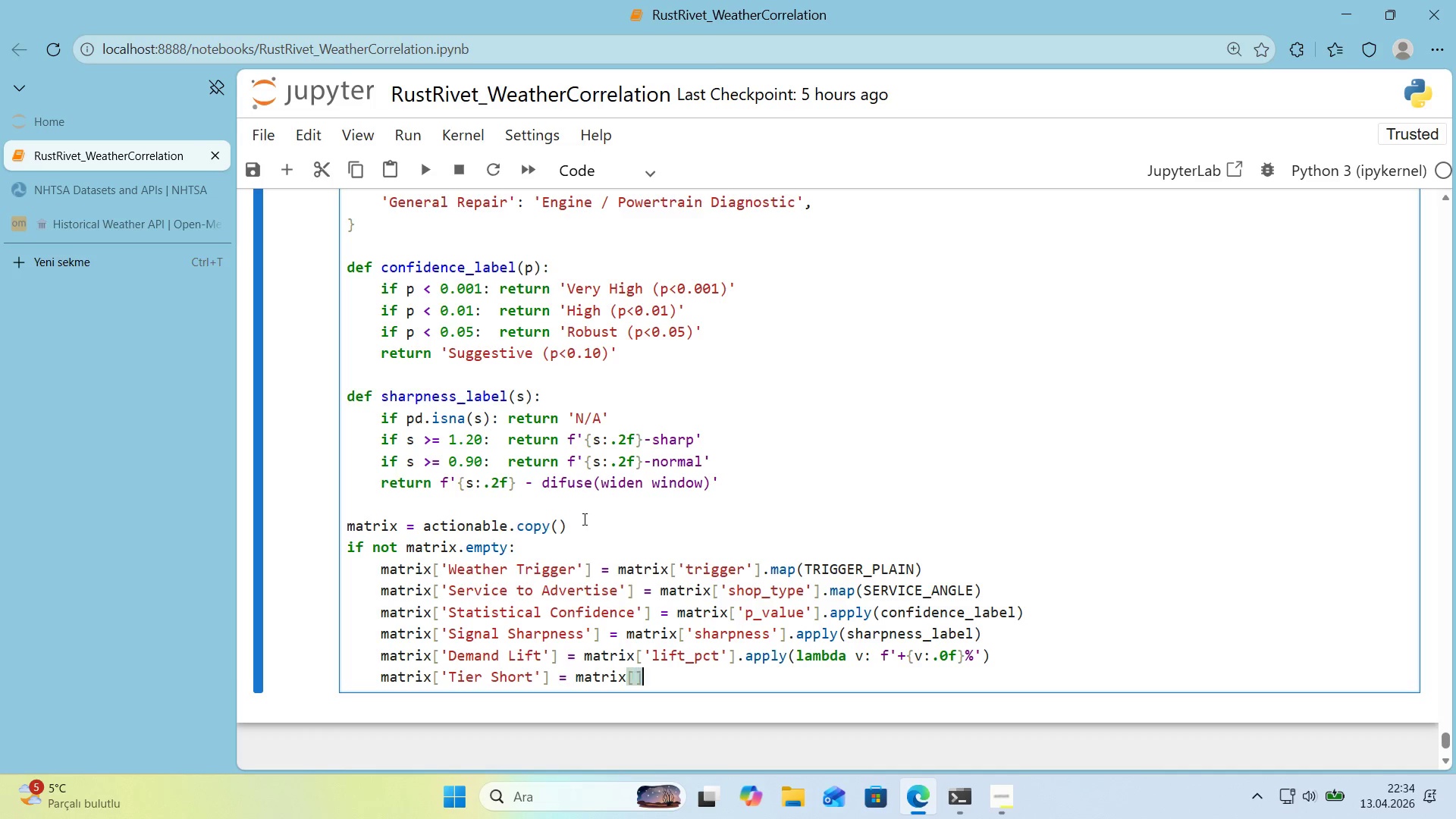 
key(Alt+Control+9)
 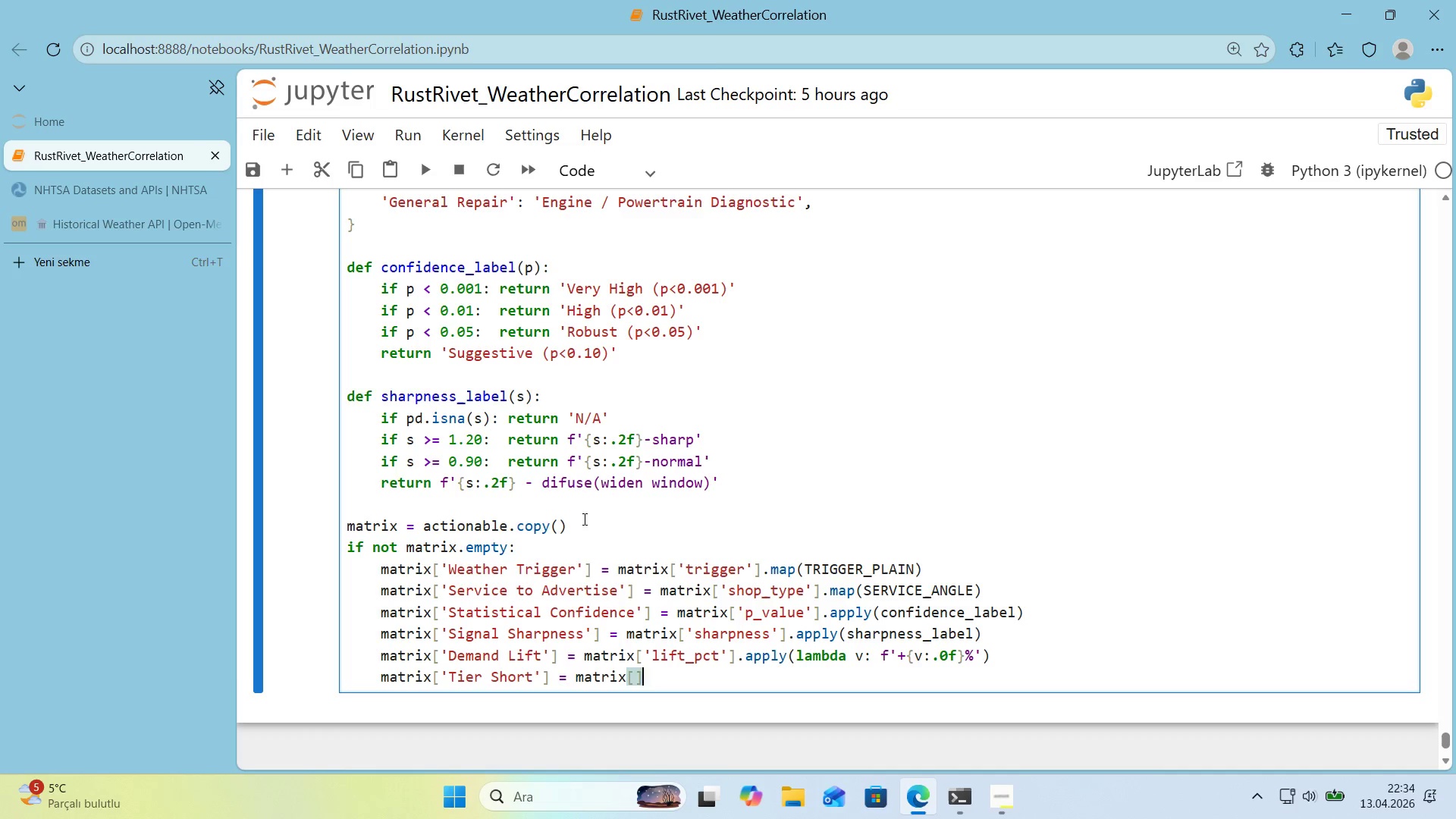 
key(ArrowLeft)
 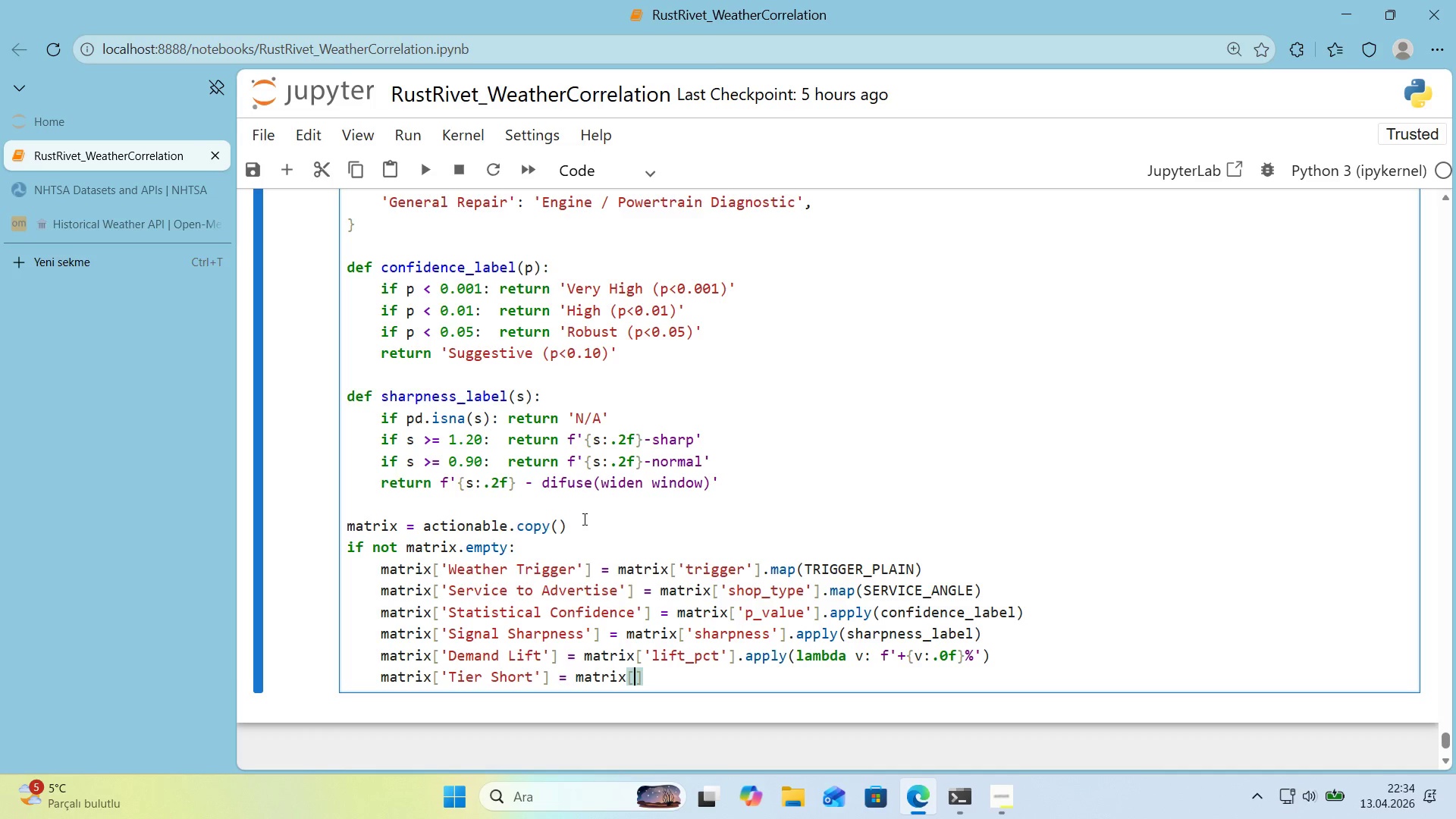 
type(@@)
 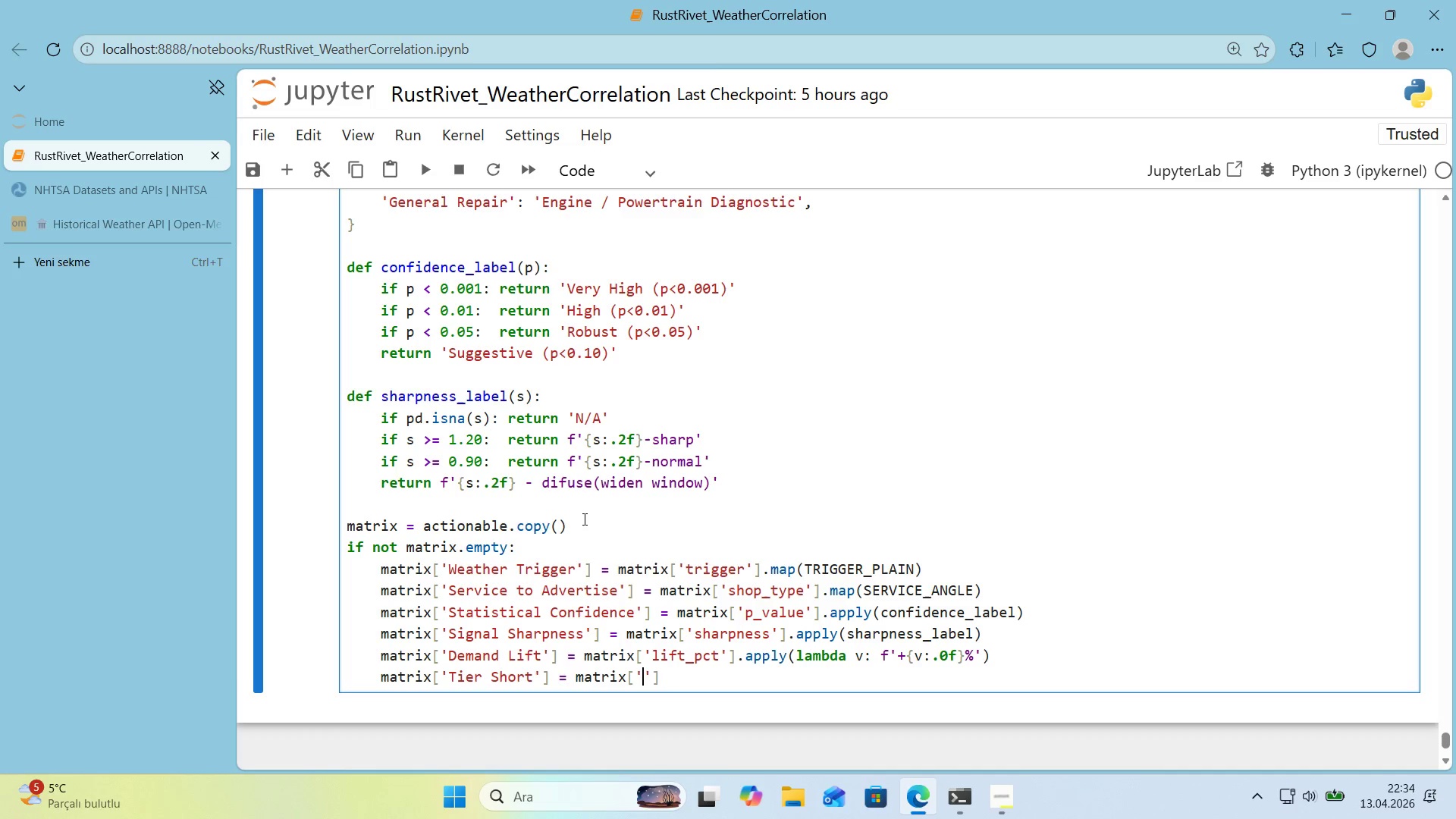 
key(ArrowLeft)
 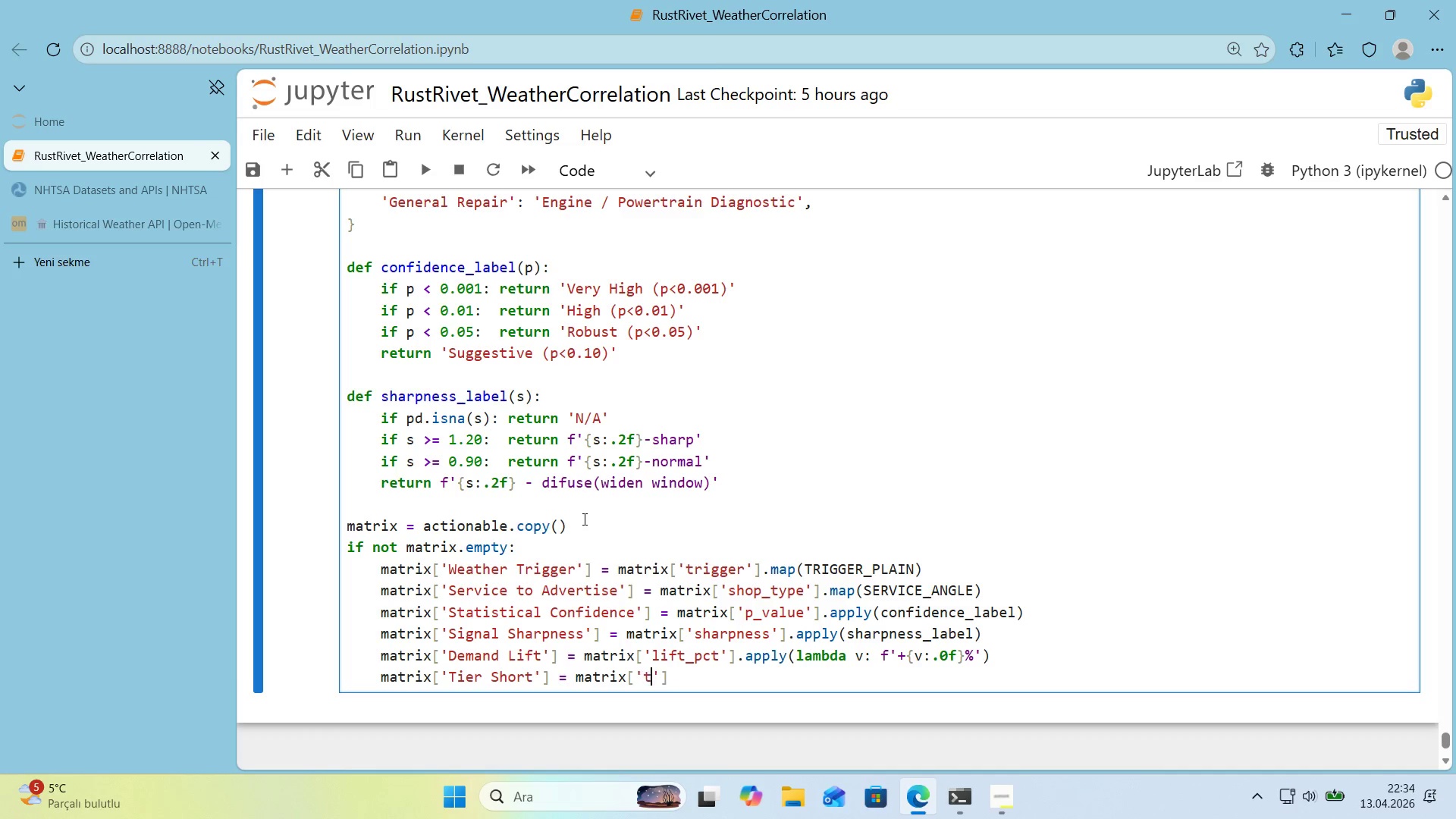 
type(t'er)
 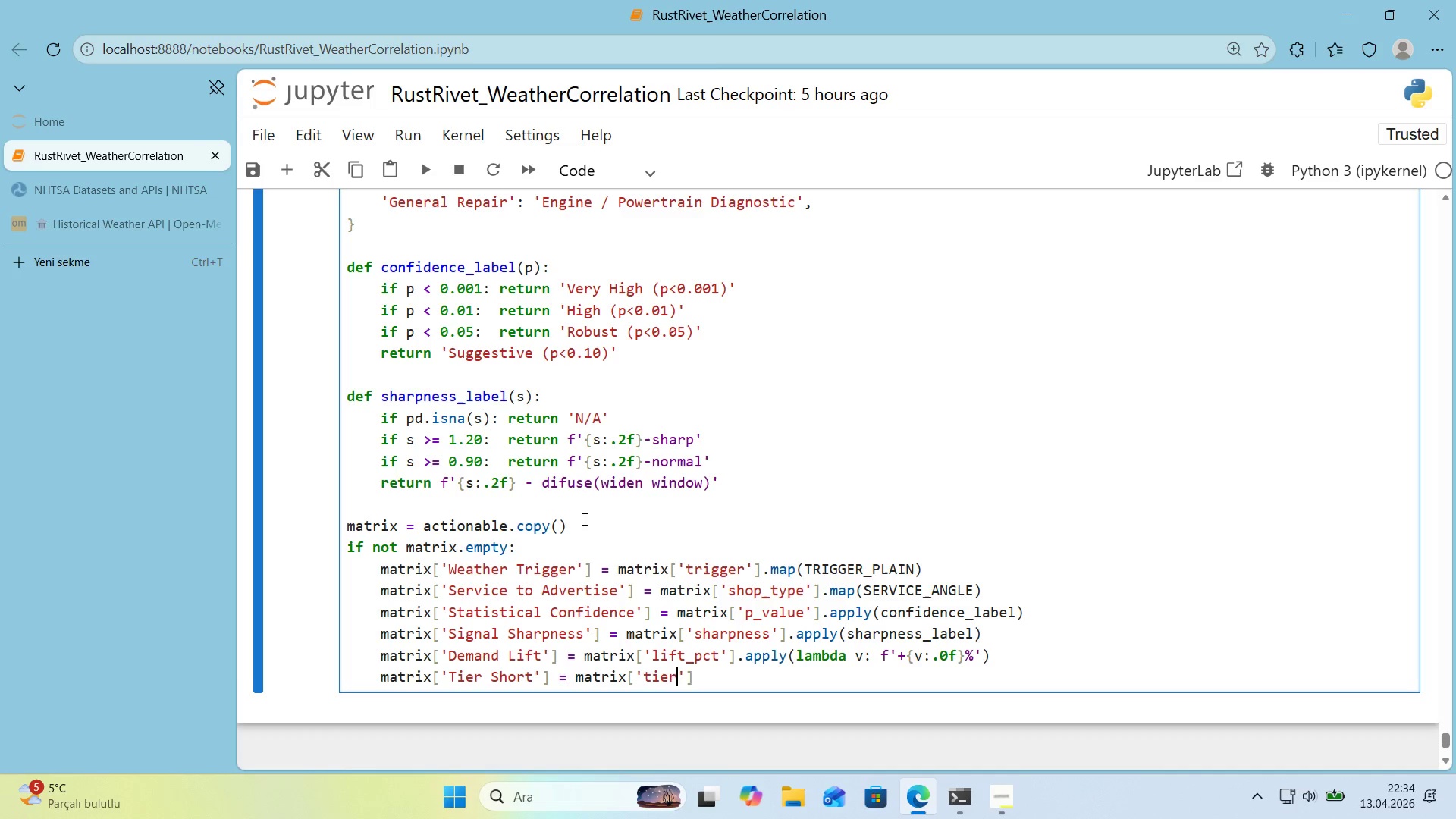 
key(ArrowRight)
 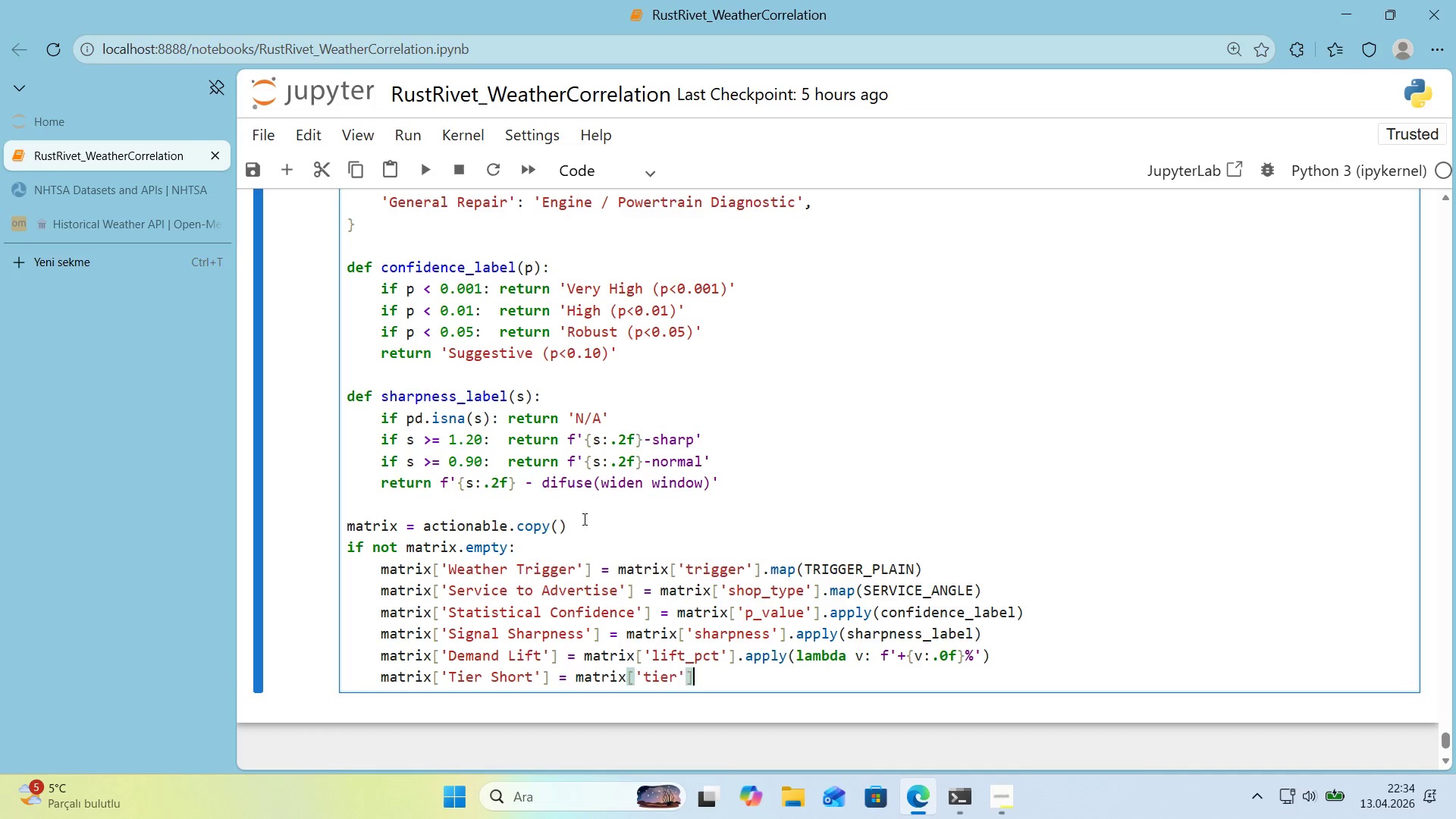 
key(ArrowRight)
 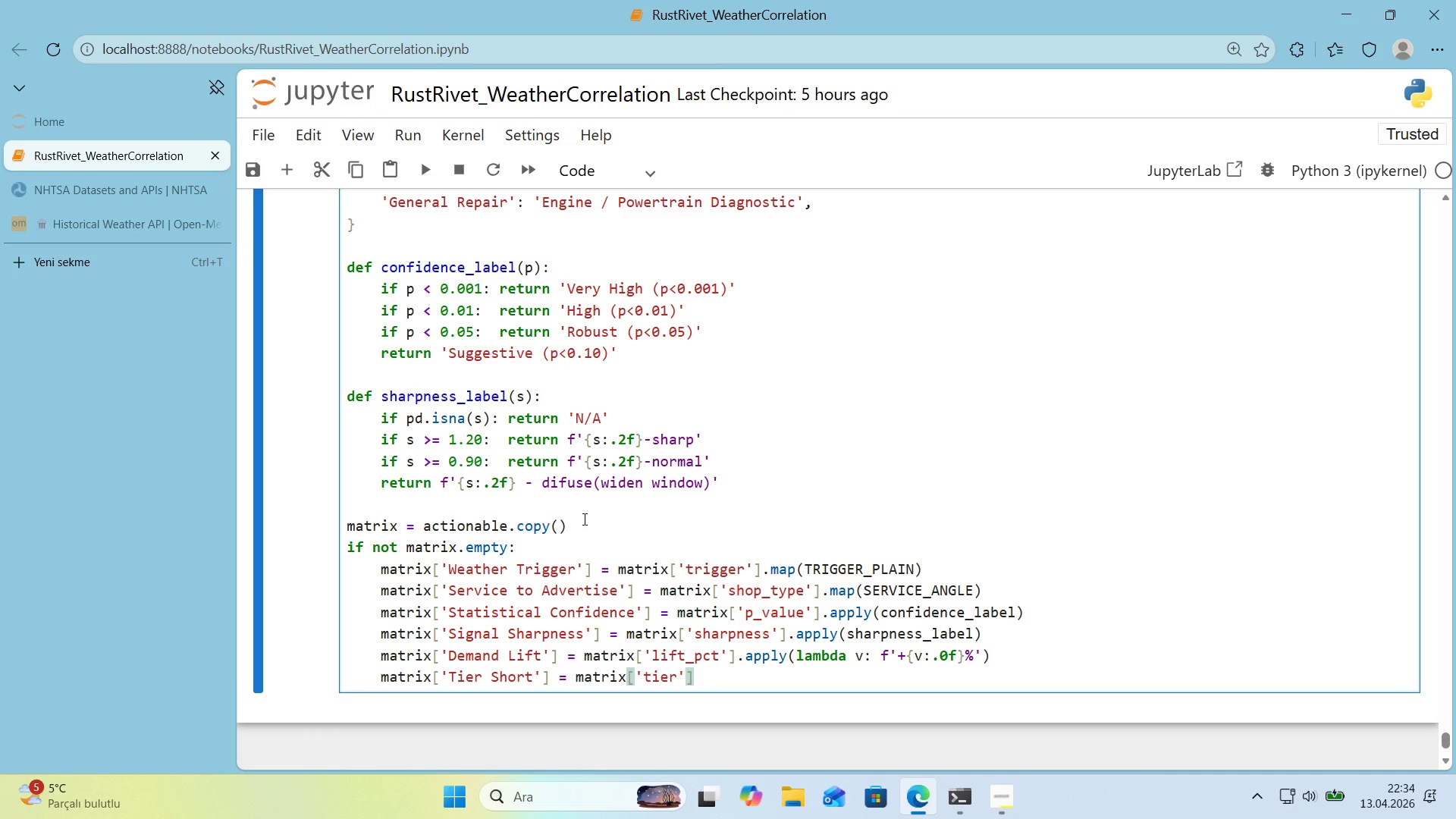 
type(.strspl't*()
 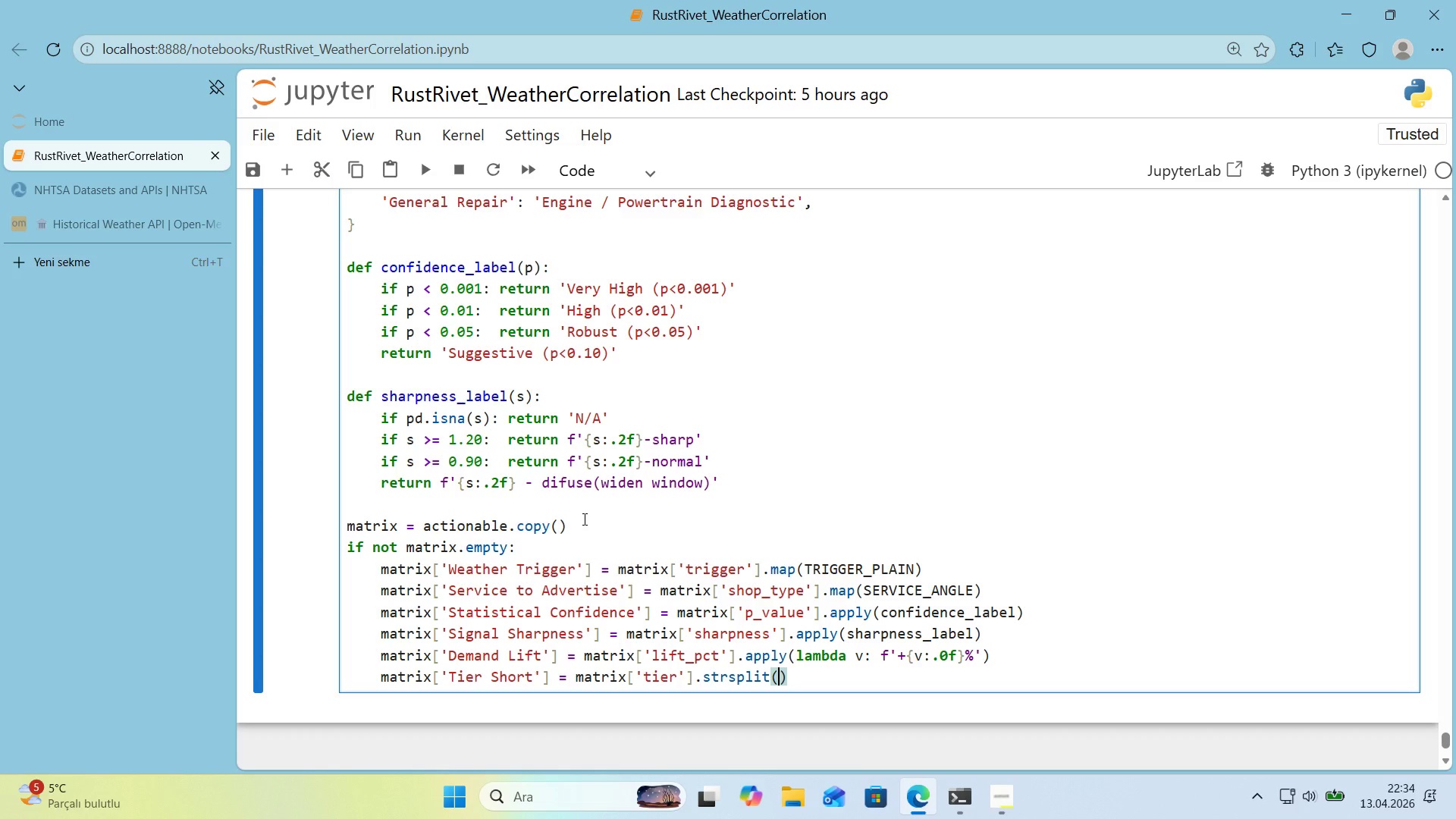 
 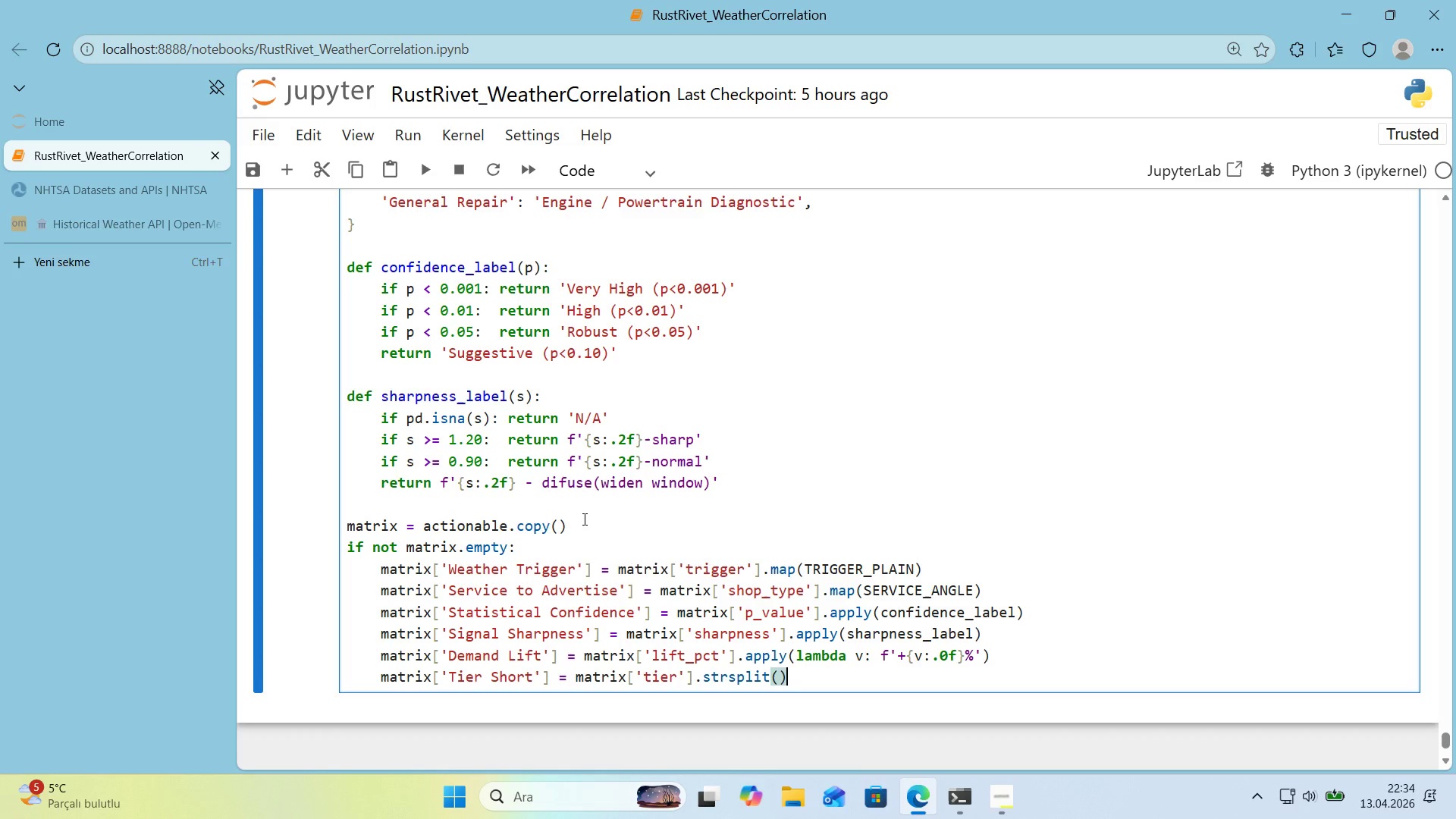 
key(ArrowLeft)
 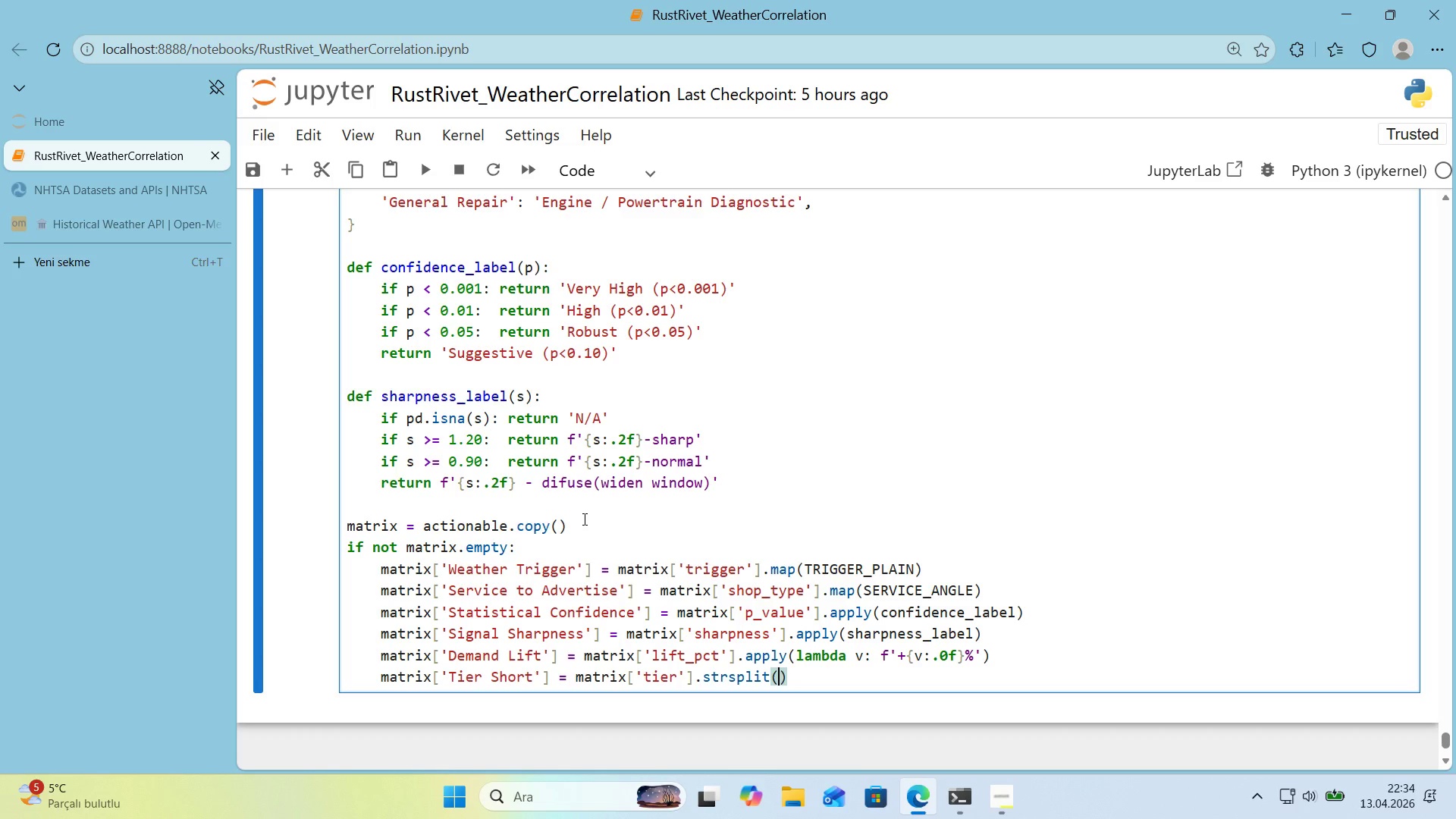 
type(@@)
 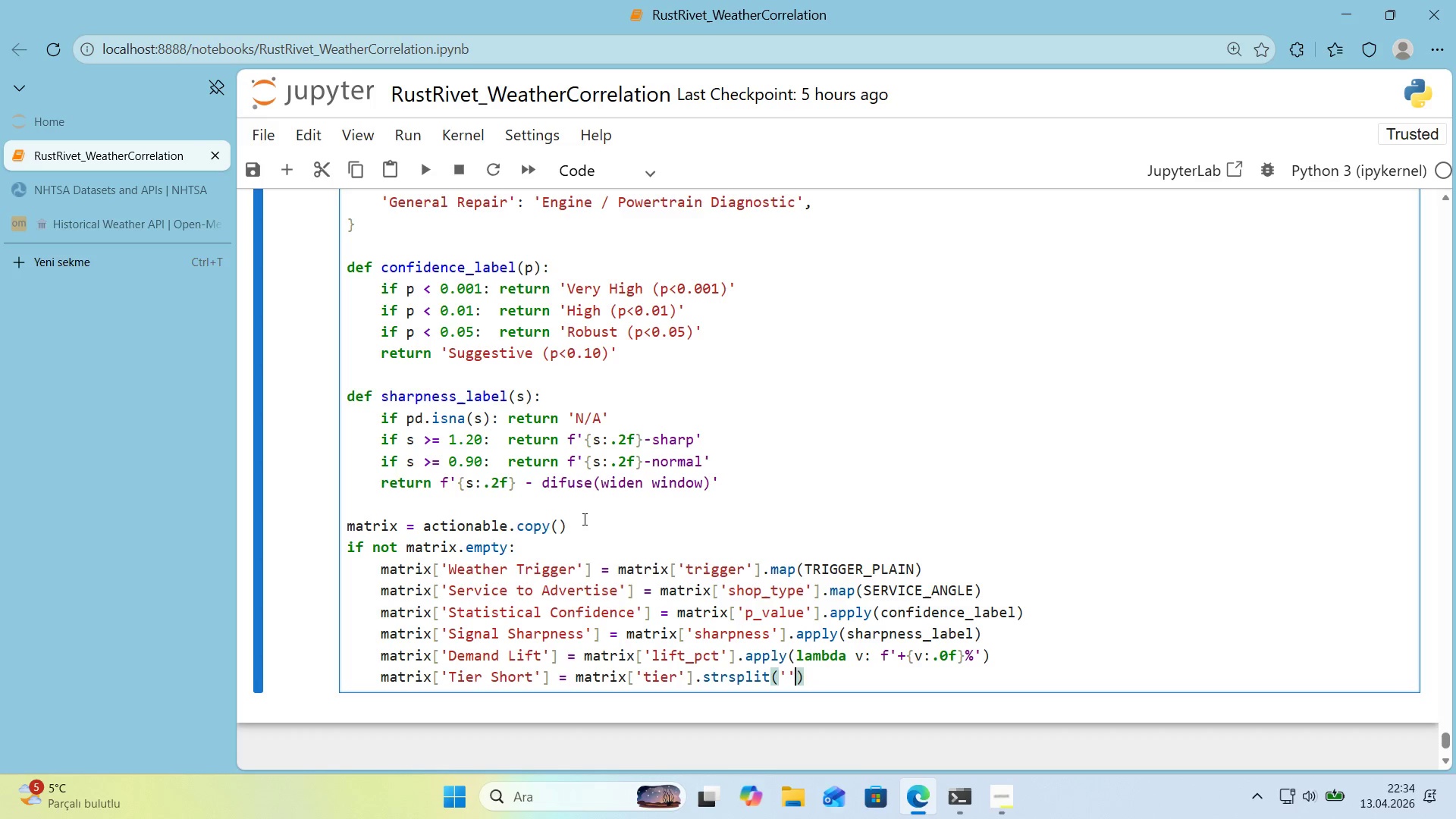 
key(ArrowLeft)
 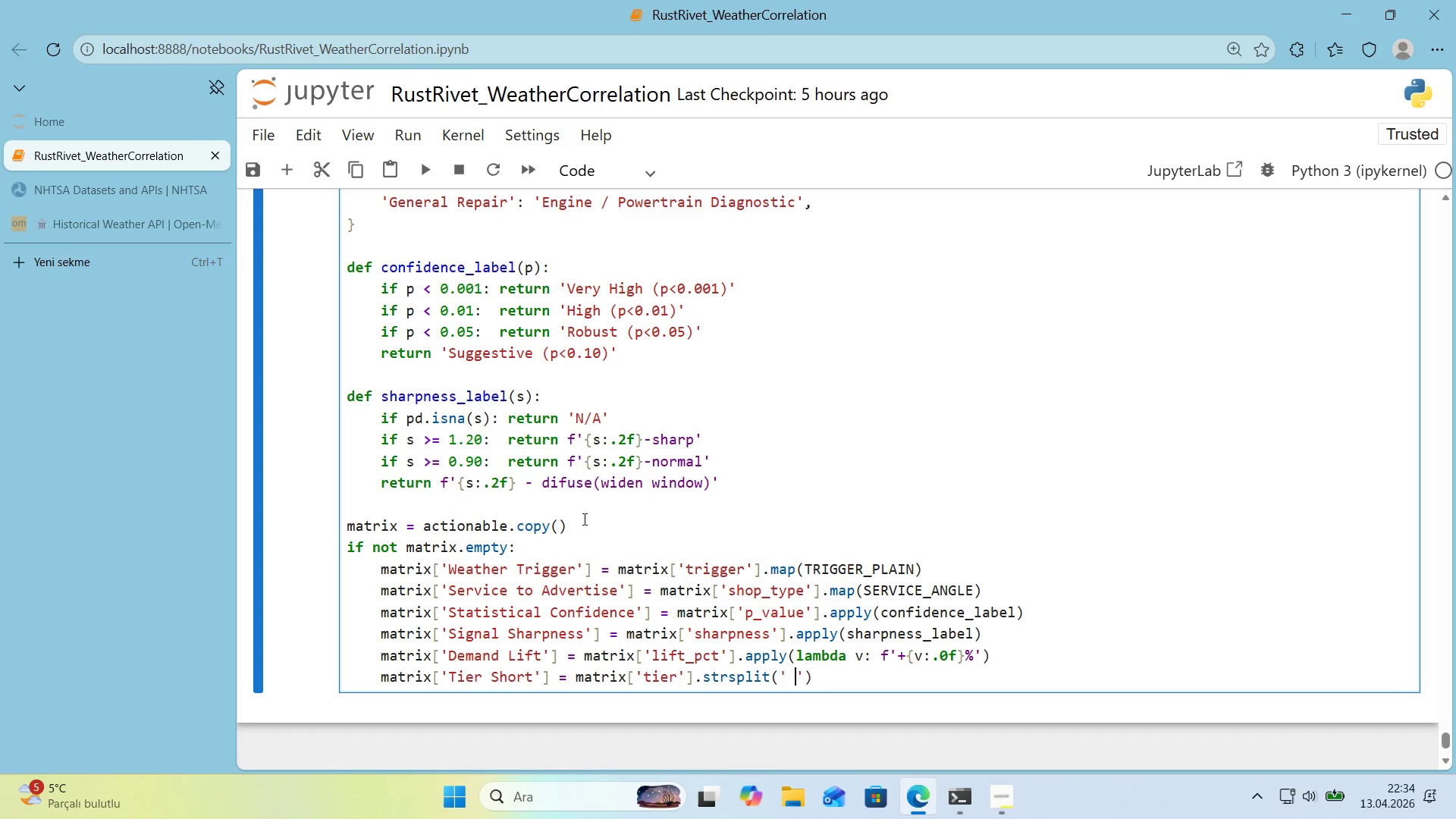 
key(Space)
 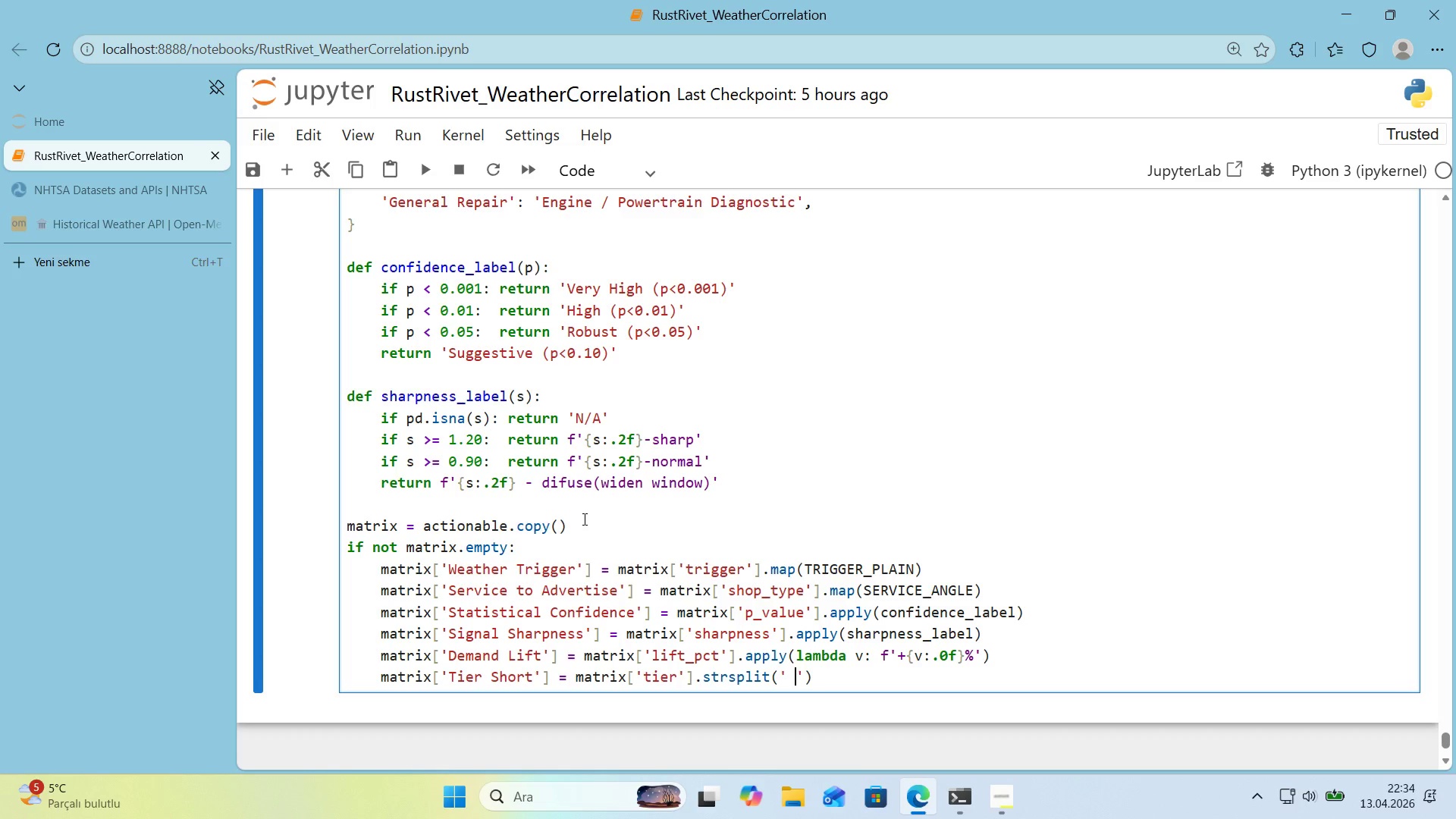 
key(NumpadSubtract)
 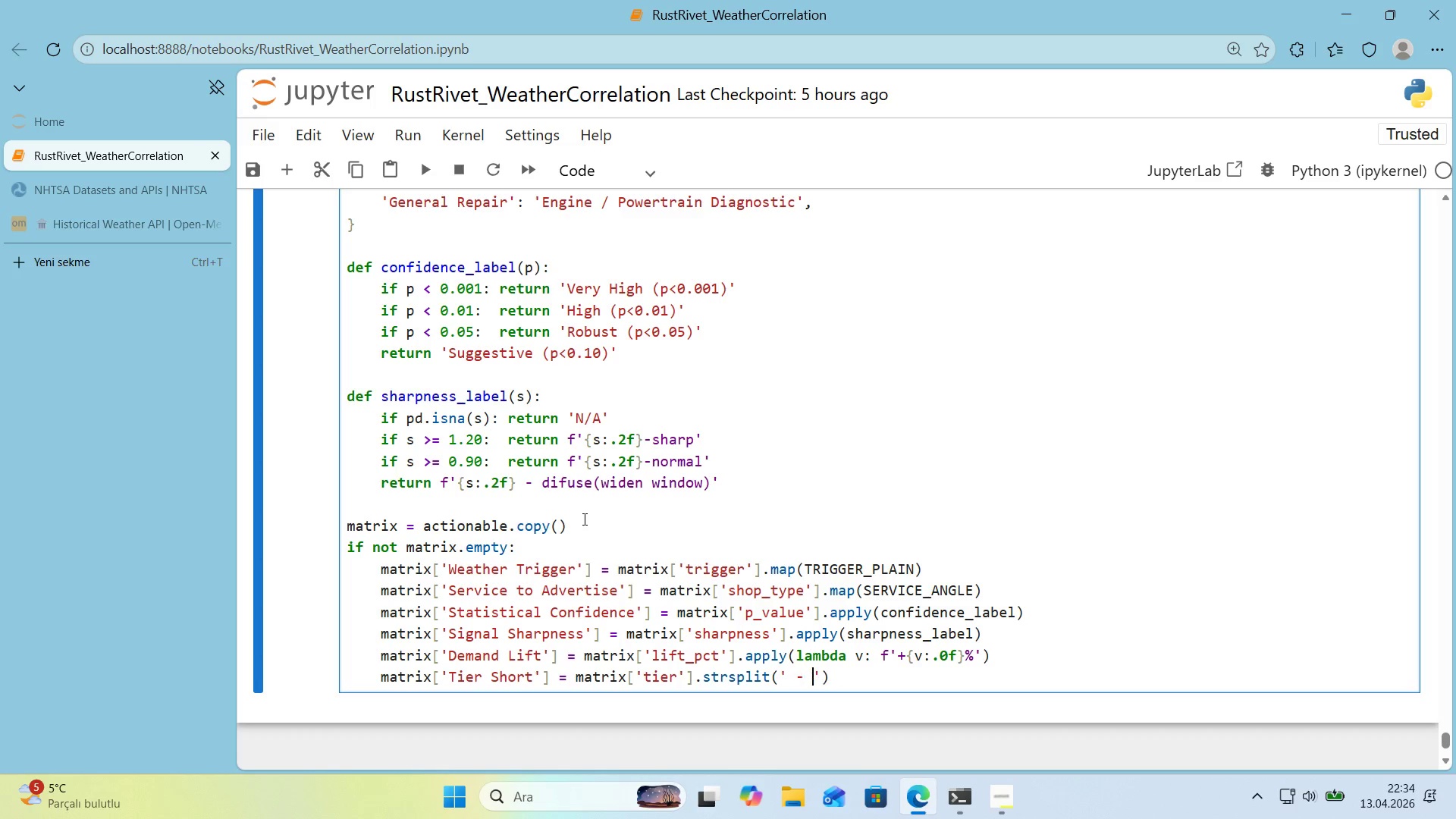 
key(Space)
 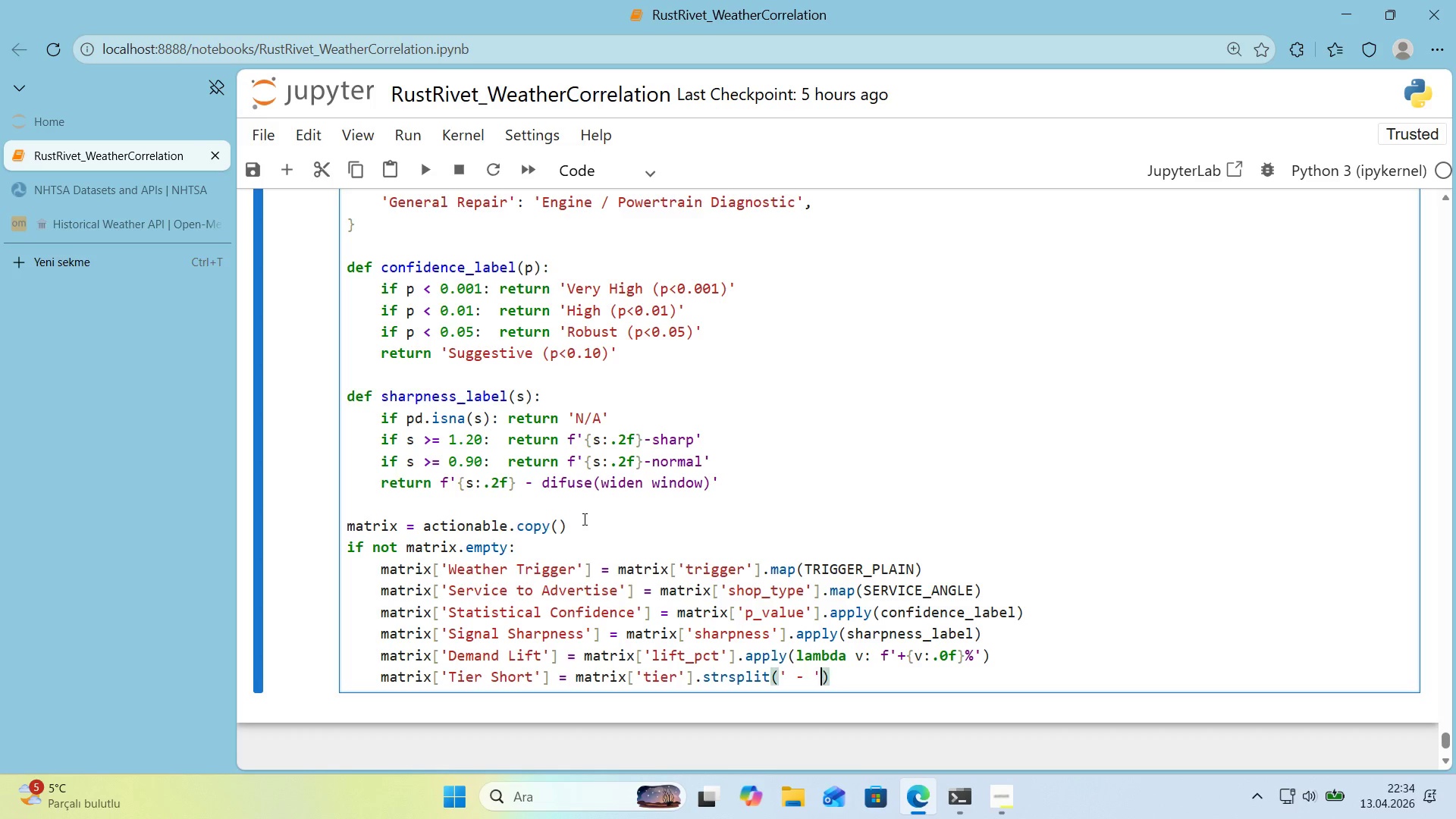 
key(ArrowRight)
 